 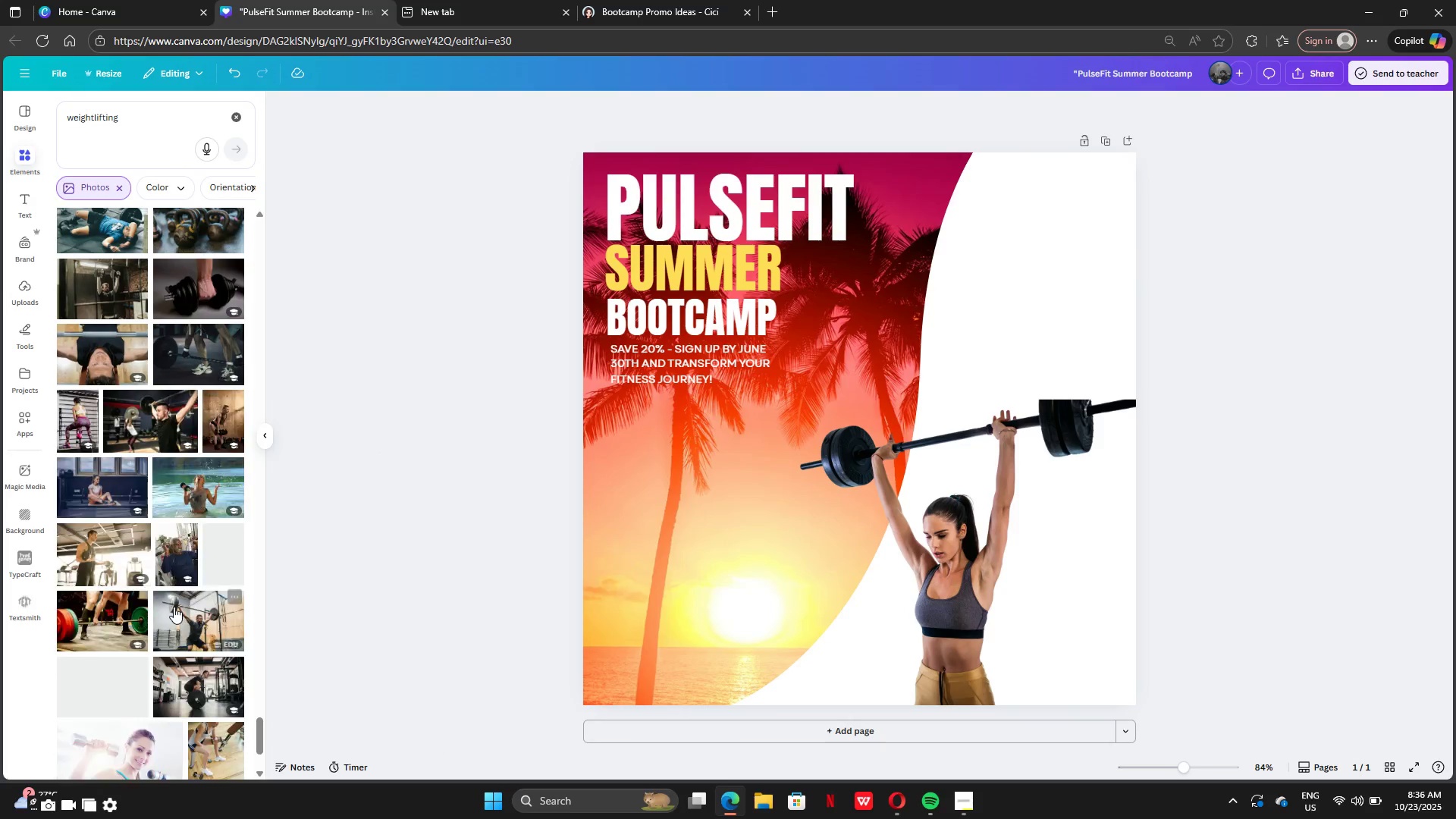 
scroll: coordinate [199, 539], scroll_direction: down, amount: 25.0
 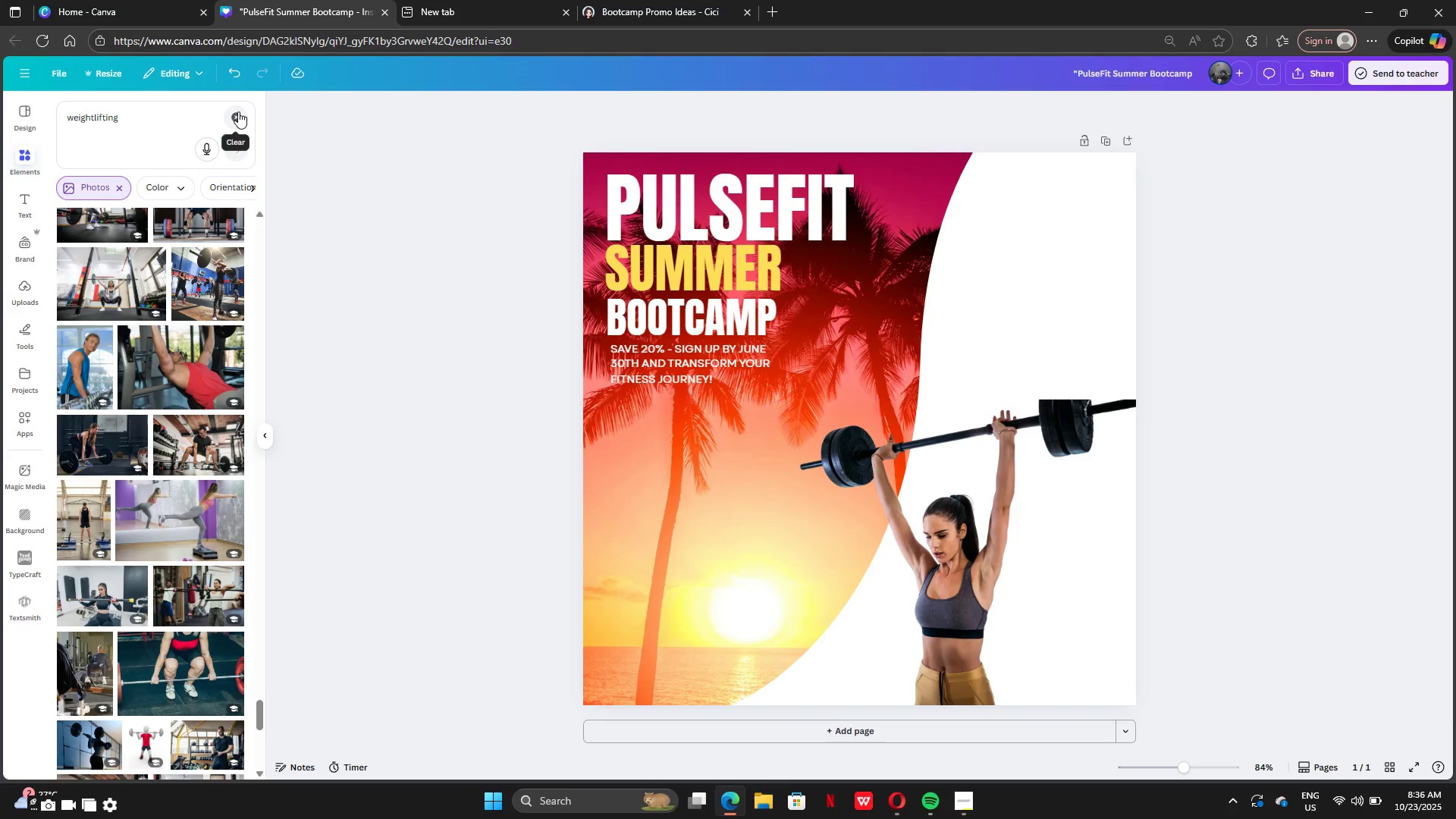 
scroll: coordinate [160, 552], scroll_direction: down, amount: 8.0
 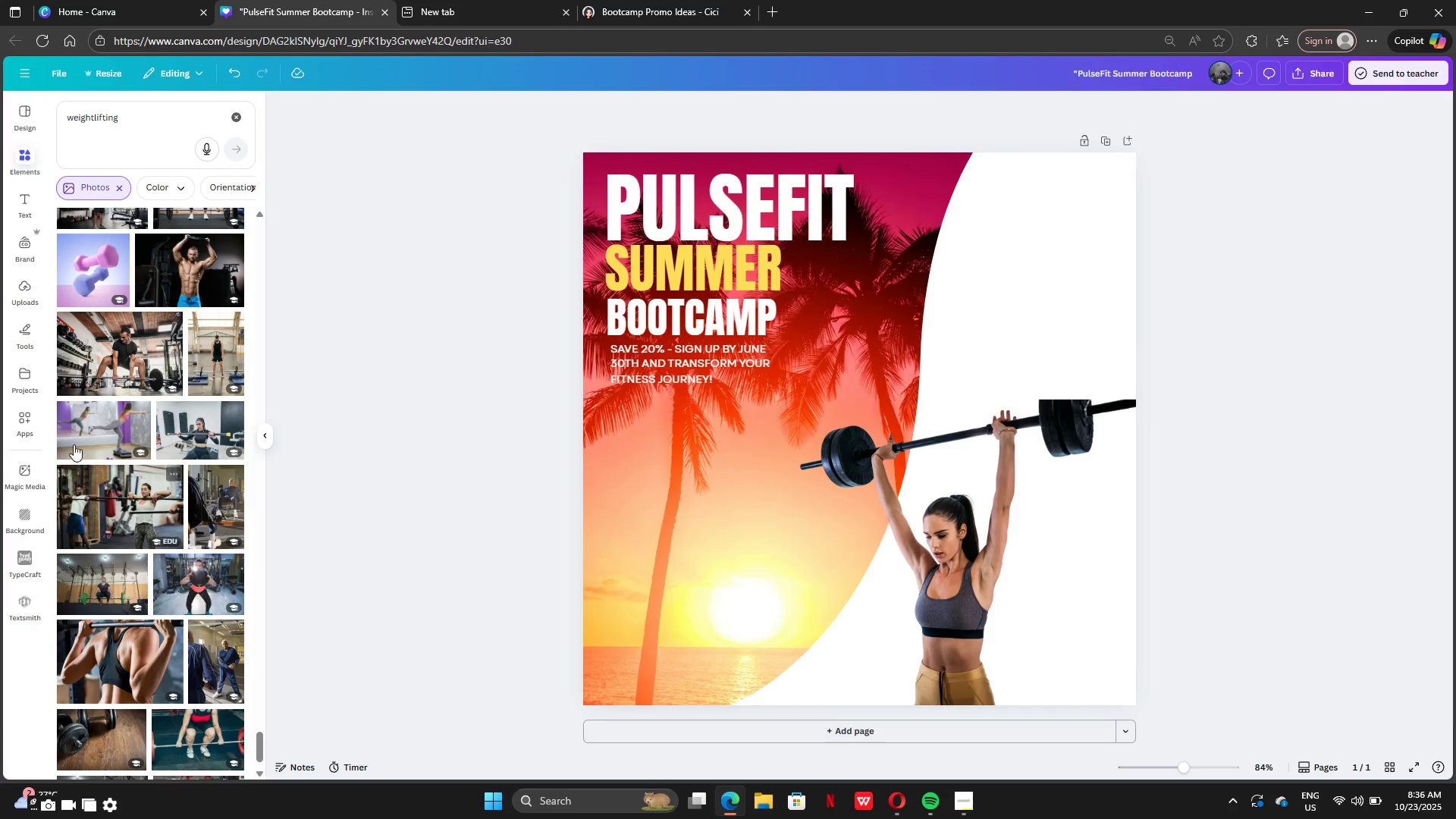 
scroll: coordinate [107, 482], scroll_direction: up, amount: 1.0
 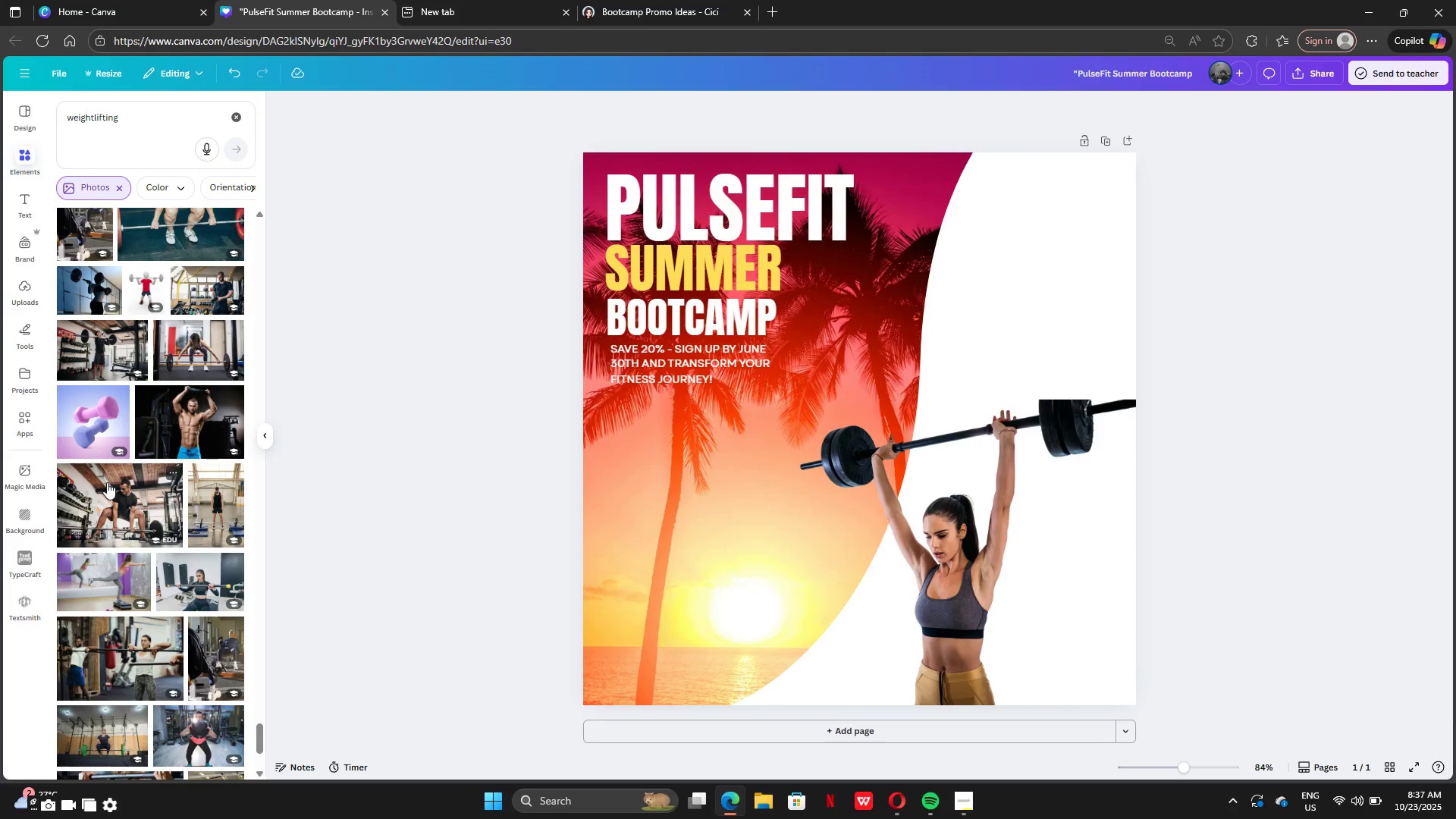 
scroll: coordinate [110, 503], scroll_direction: down, amount: 23.0
 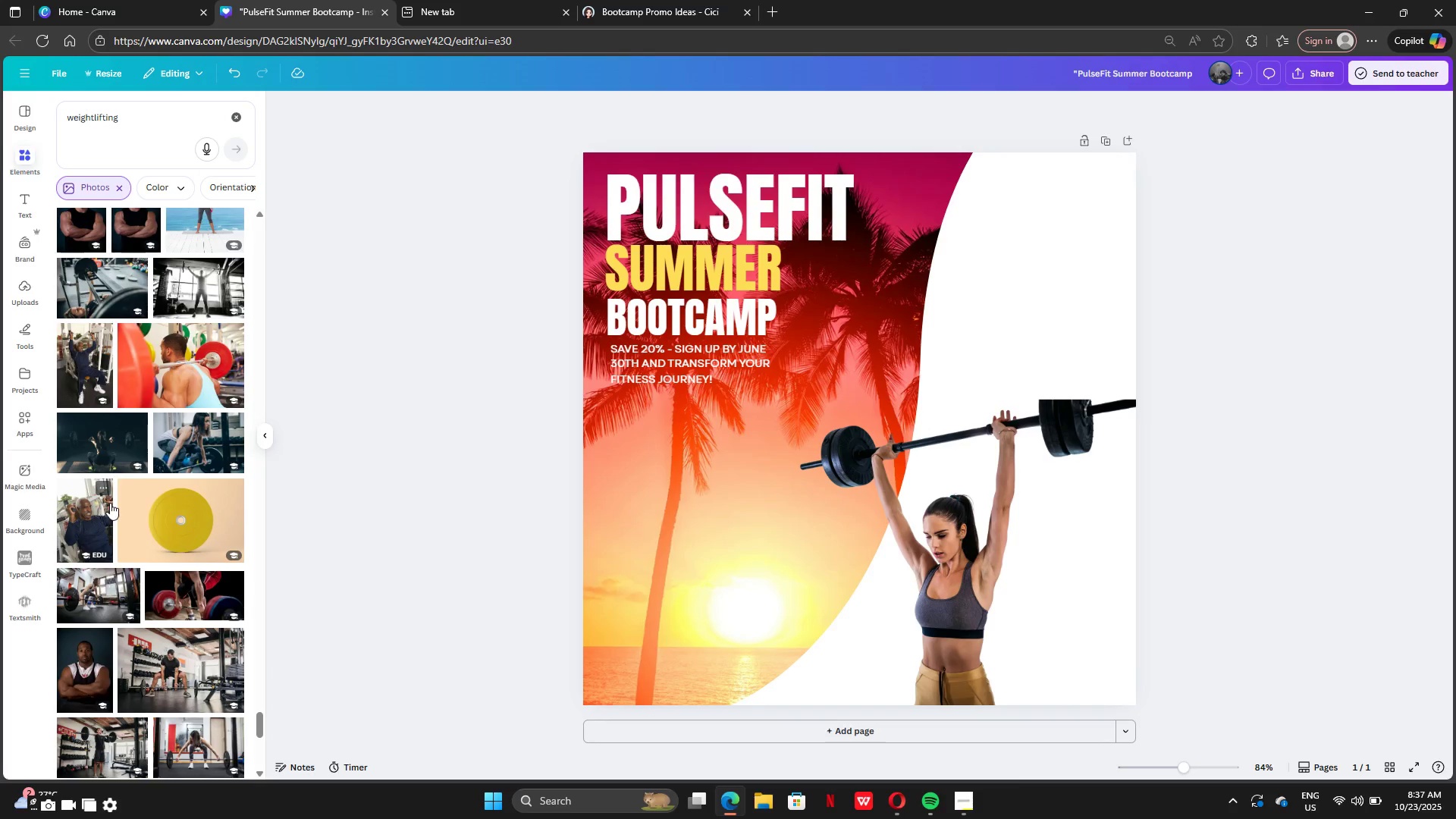 
scroll: coordinate [110, 503], scroll_direction: up, amount: 1.0
 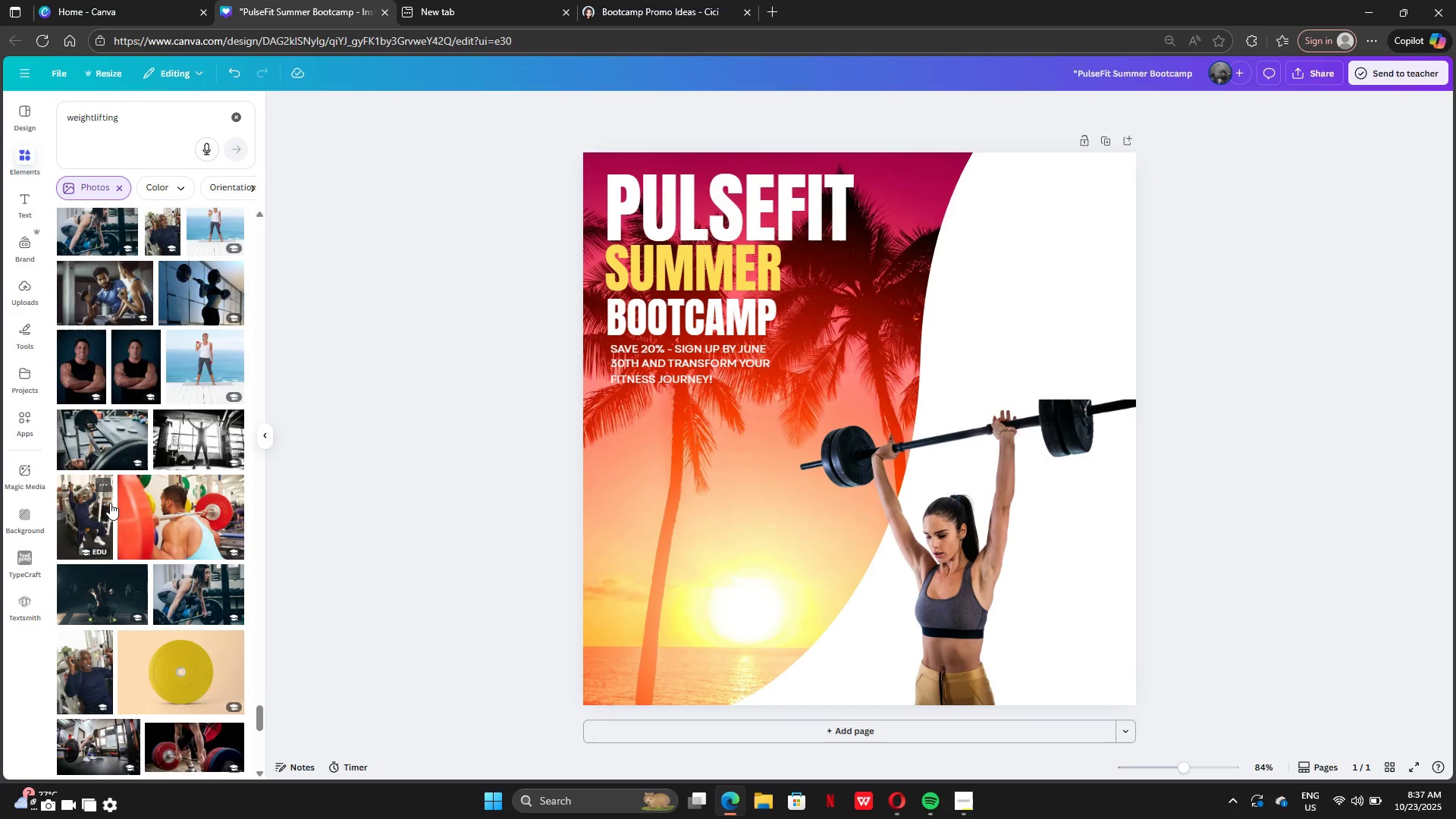 
scroll: coordinate [110, 503], scroll_direction: down, amount: 3.0
 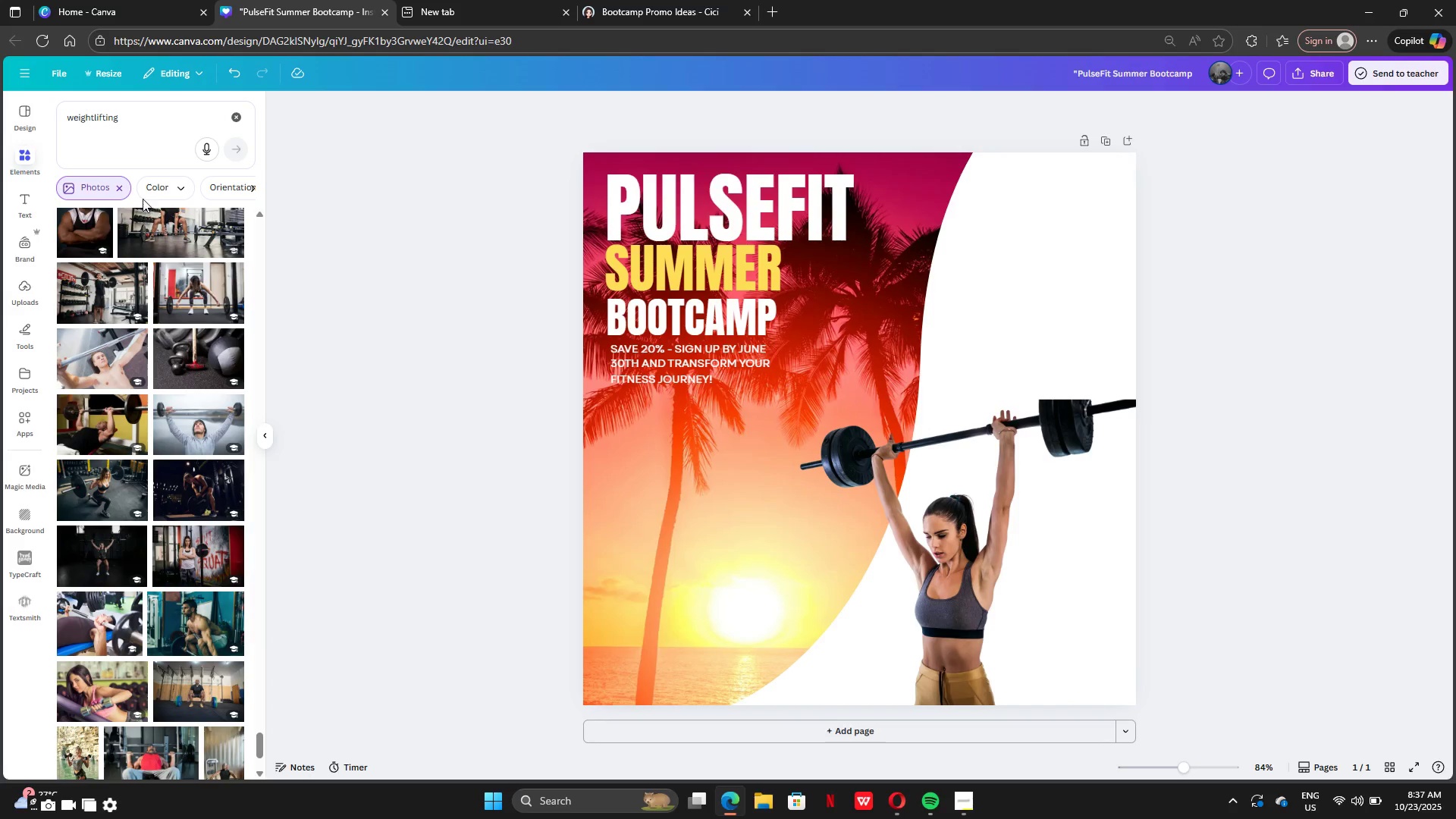 
left_click([231, 118])
 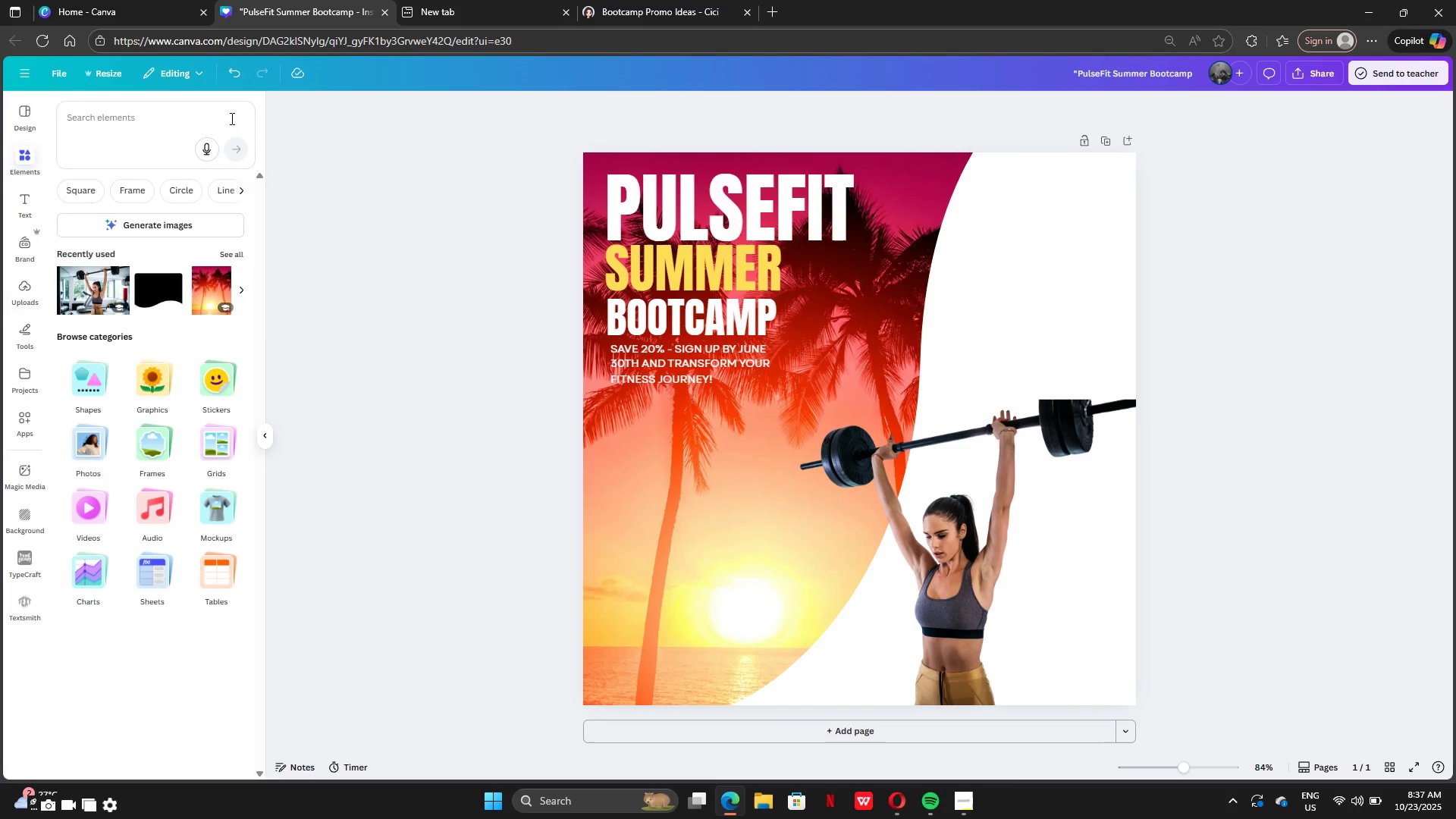 
type(ju)
 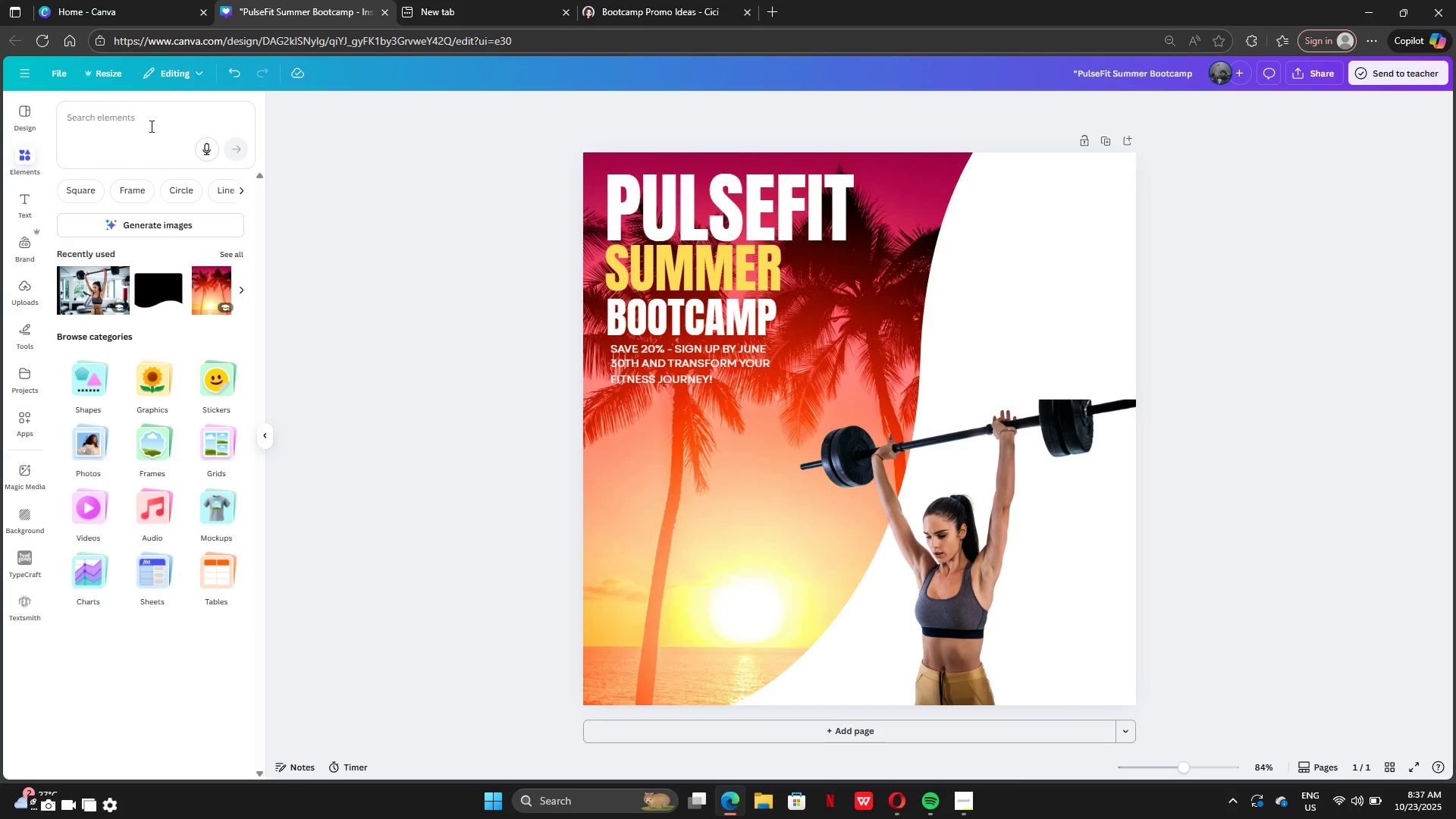 
left_click([150, 126])
 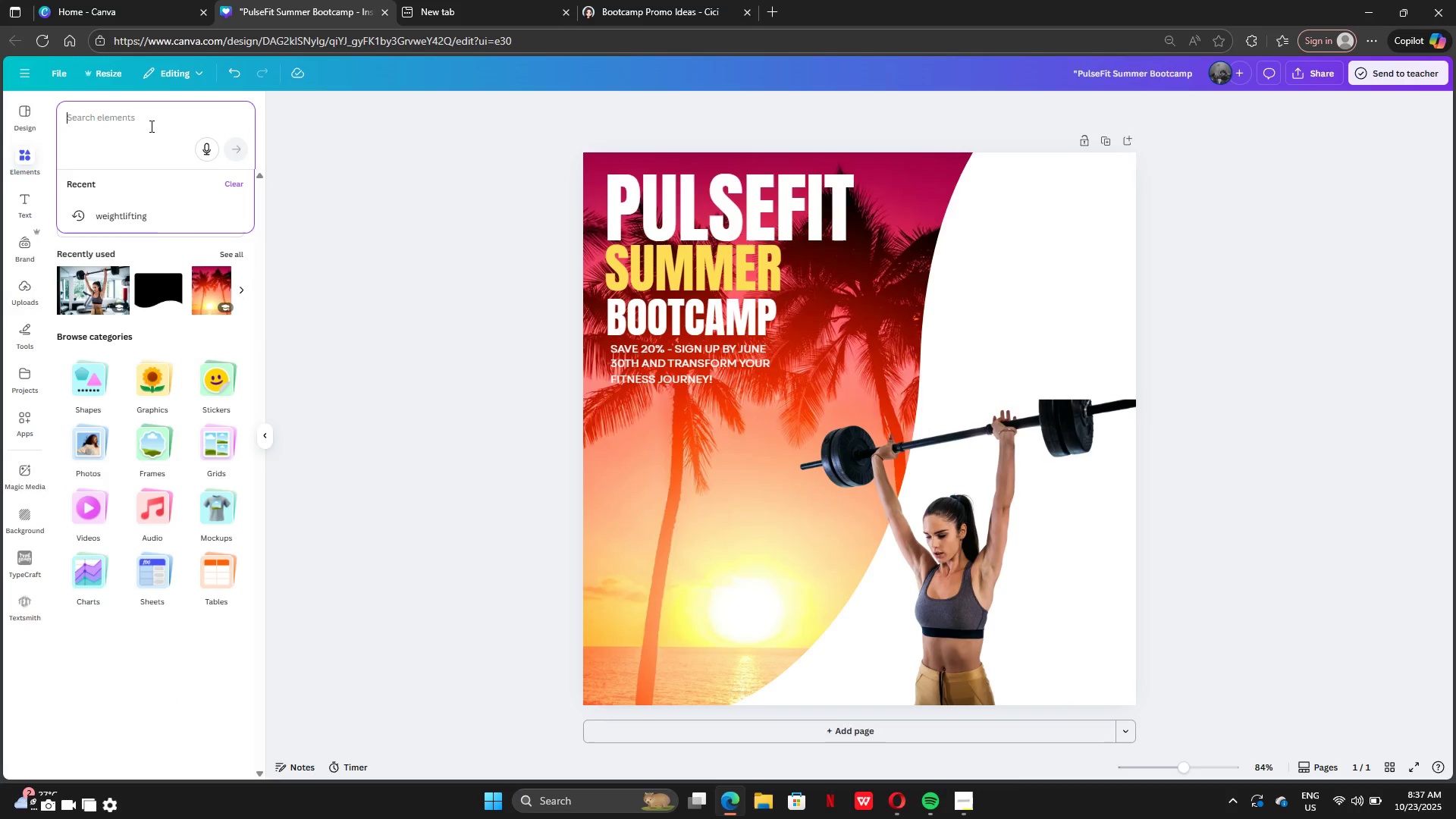 
type(jumo)
key(Backspace)
type(ping jacks)
 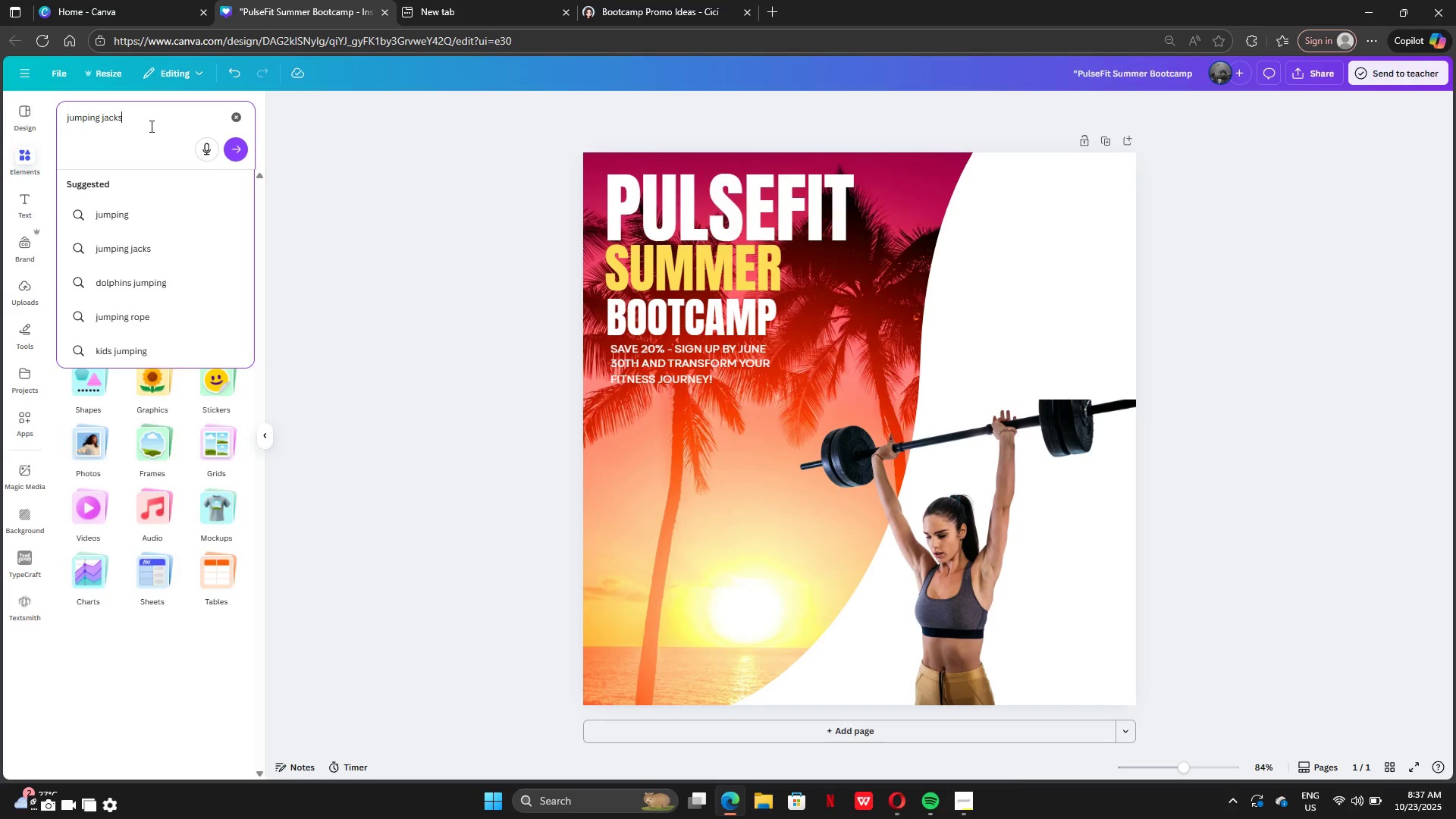 
key(Enter)
 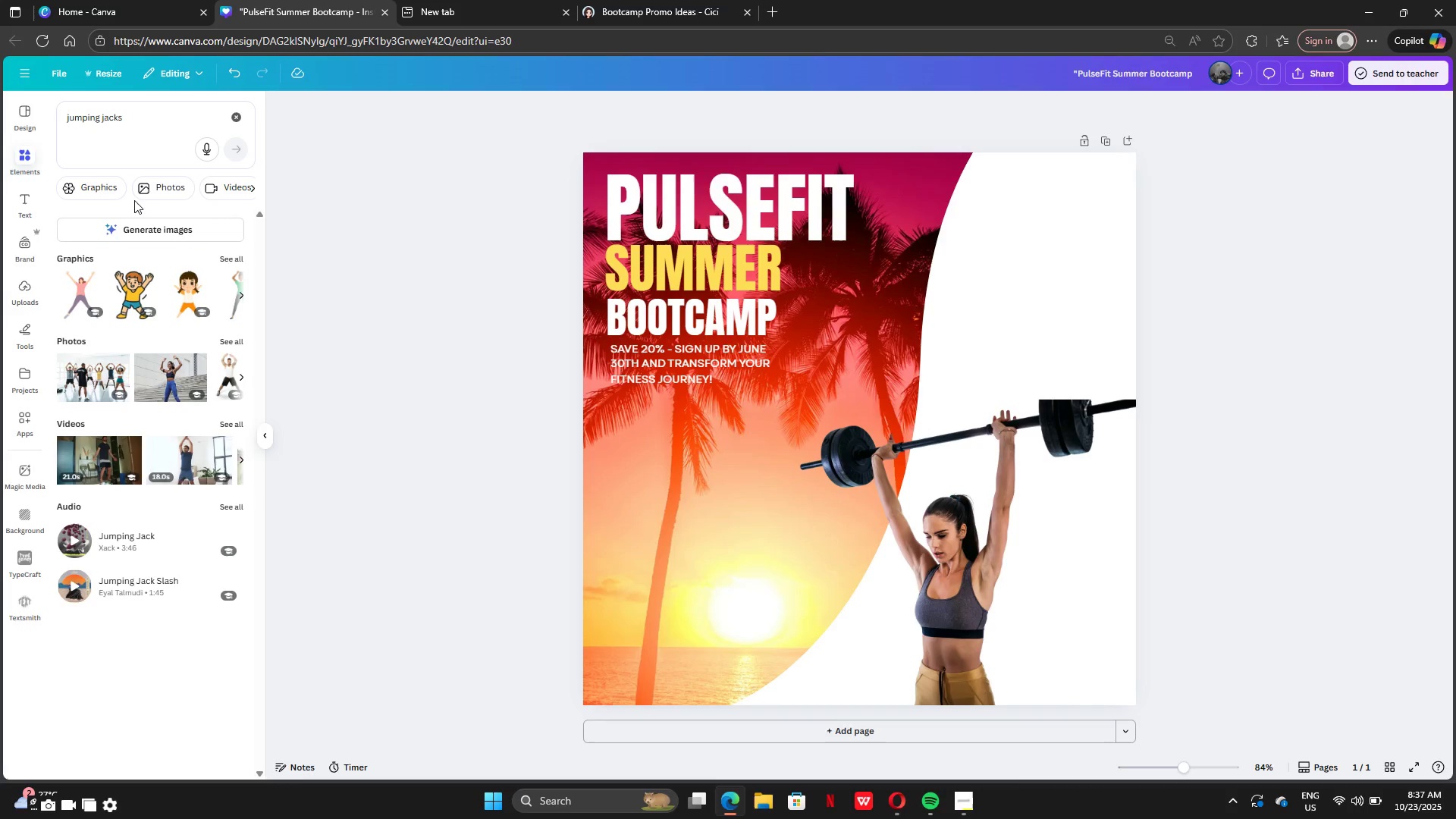 
left_click([177, 187])
 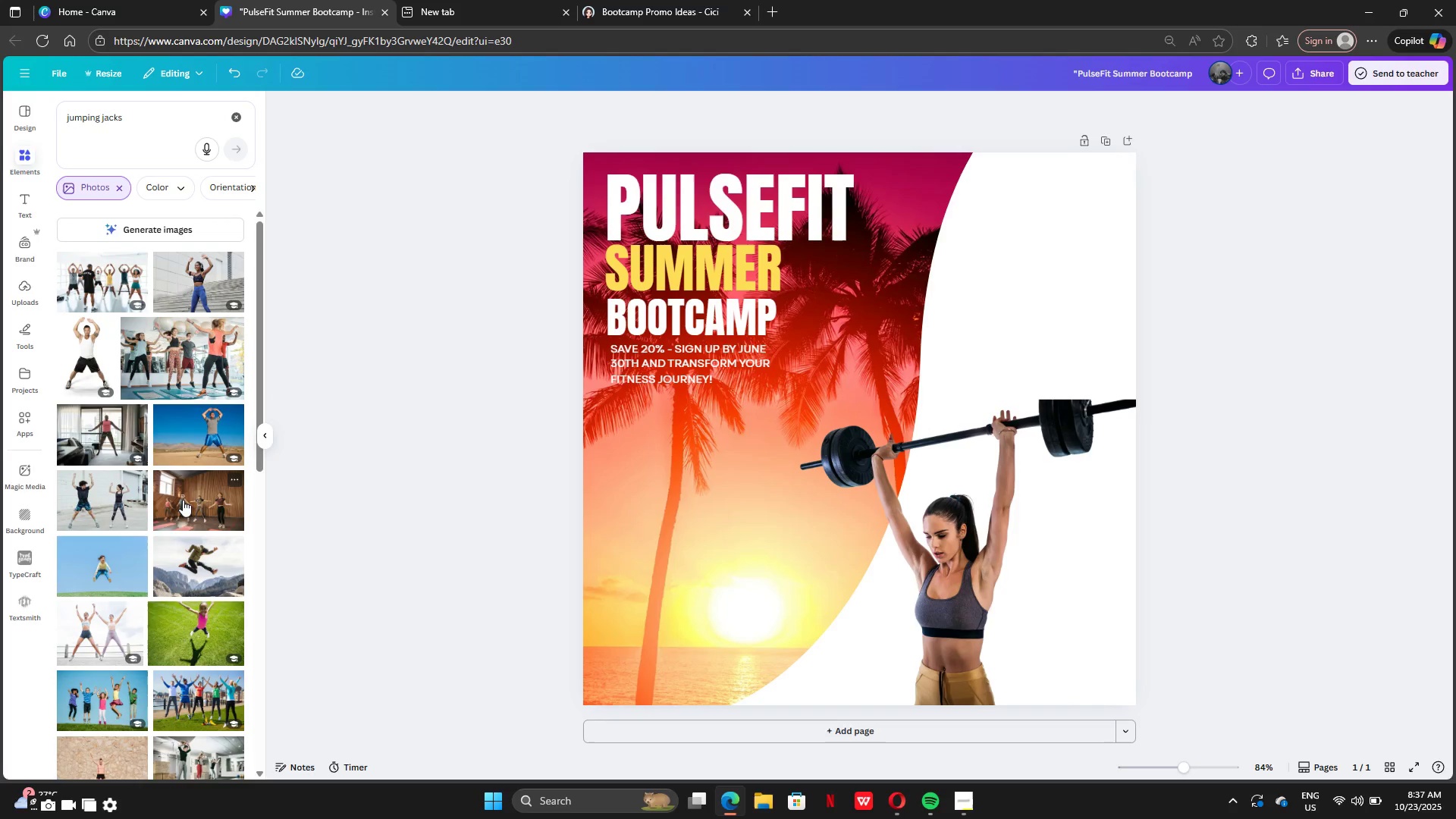 
mouse_move([155, 595])
 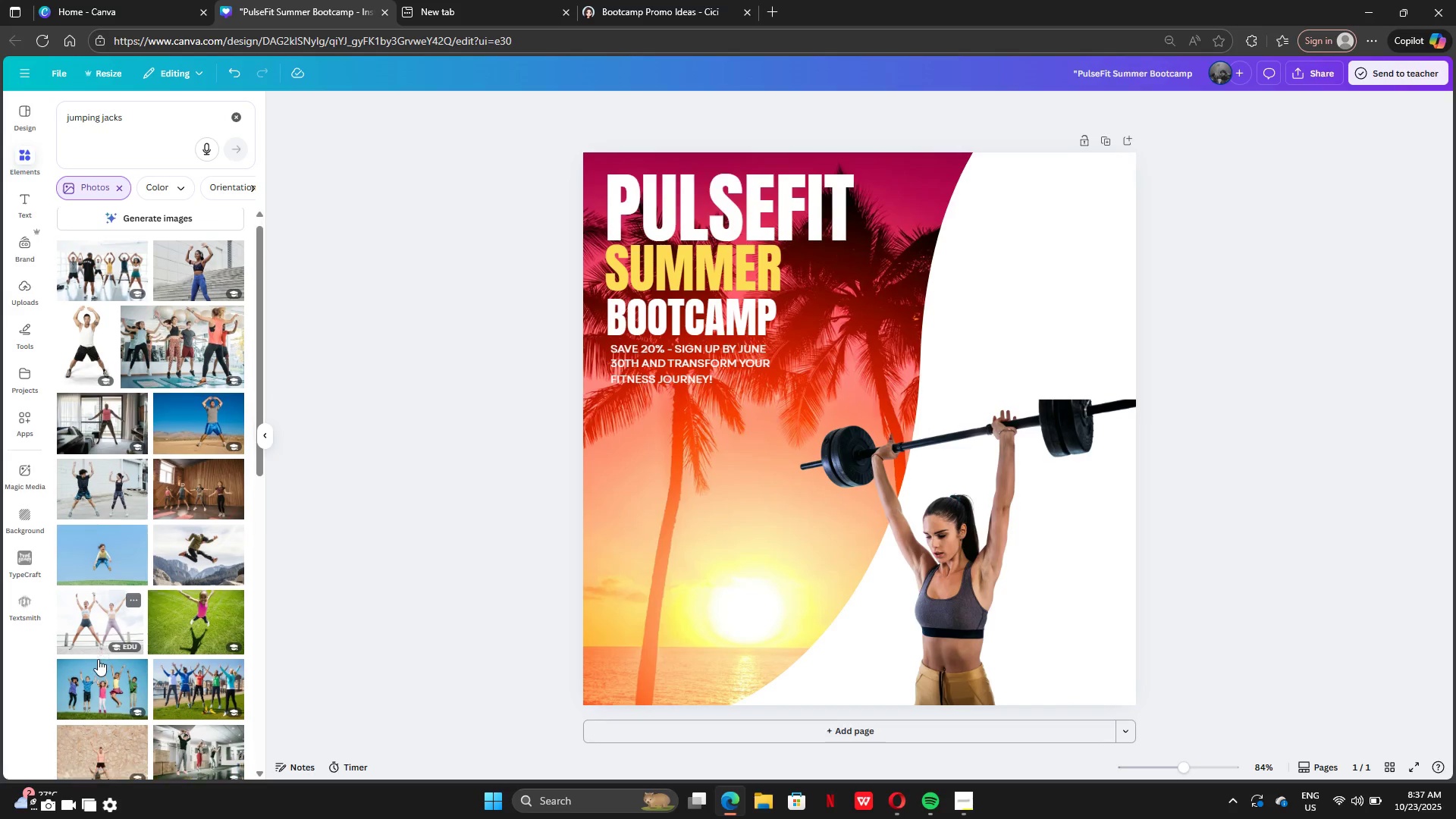 
scroll: coordinate [102, 640], scroll_direction: down, amount: 20.0
 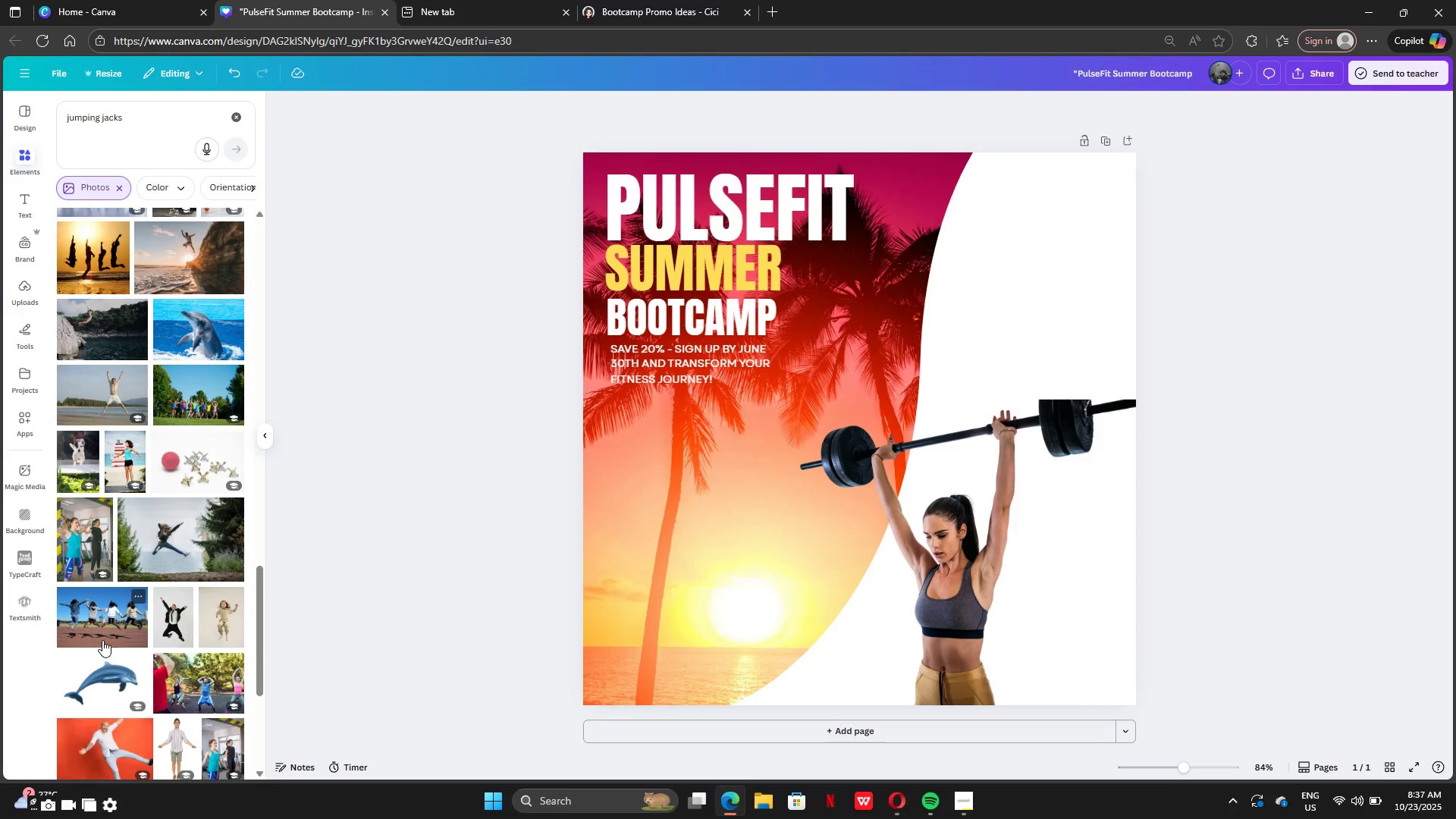 
scroll: coordinate [102, 640], scroll_direction: down, amount: 16.0
 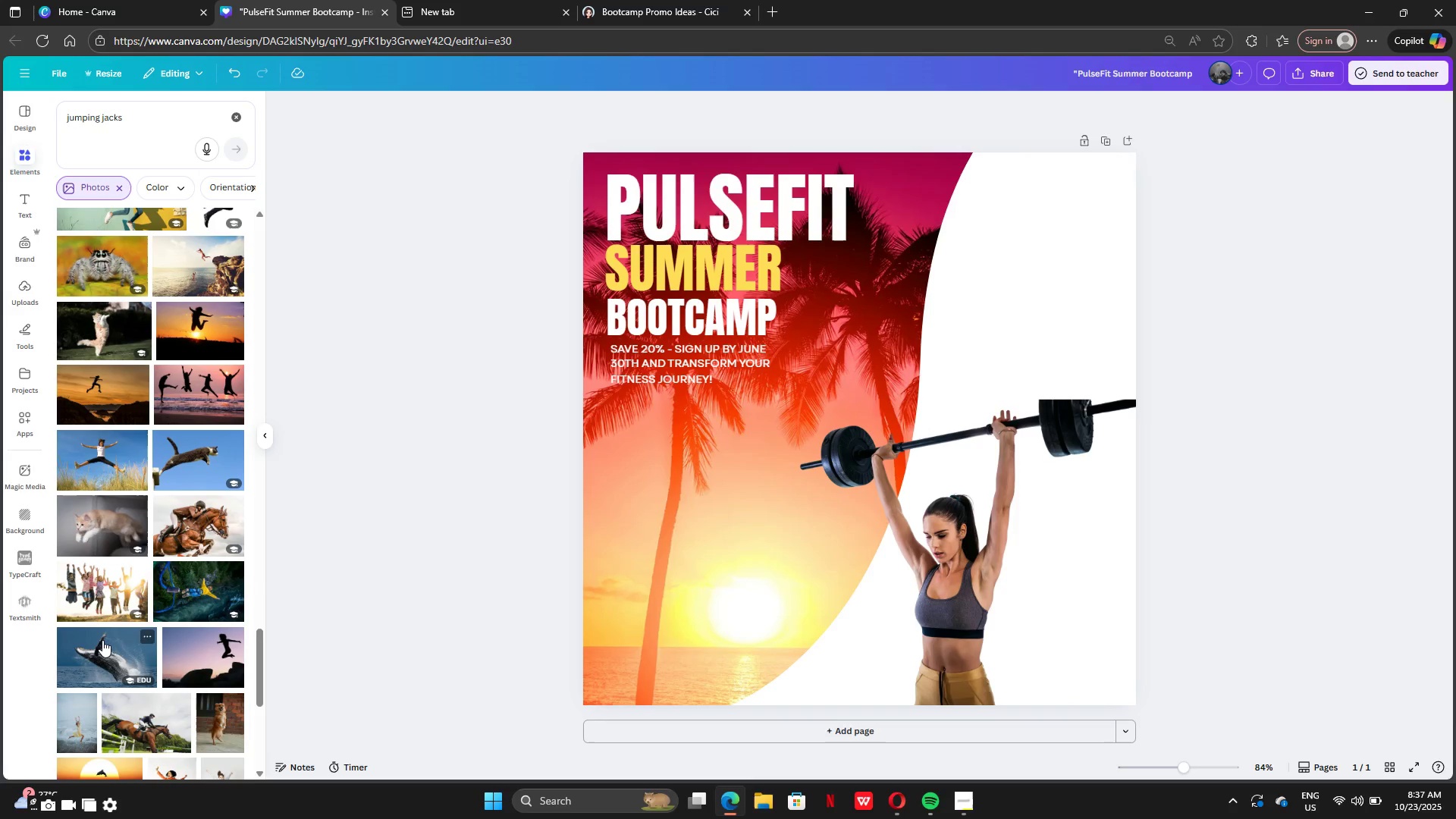 
wait(7.56)
 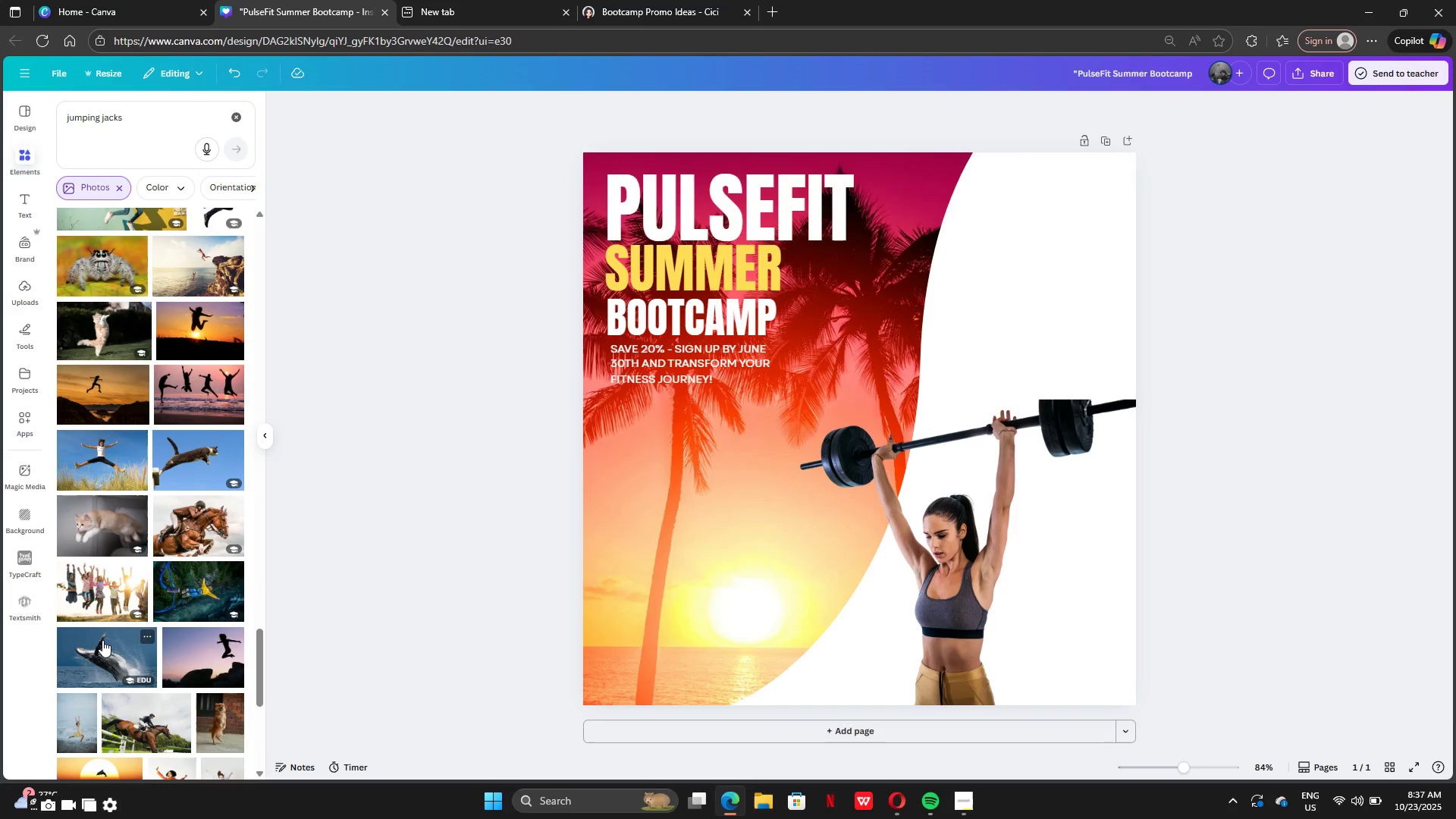 
mouse_move([164, 466])
 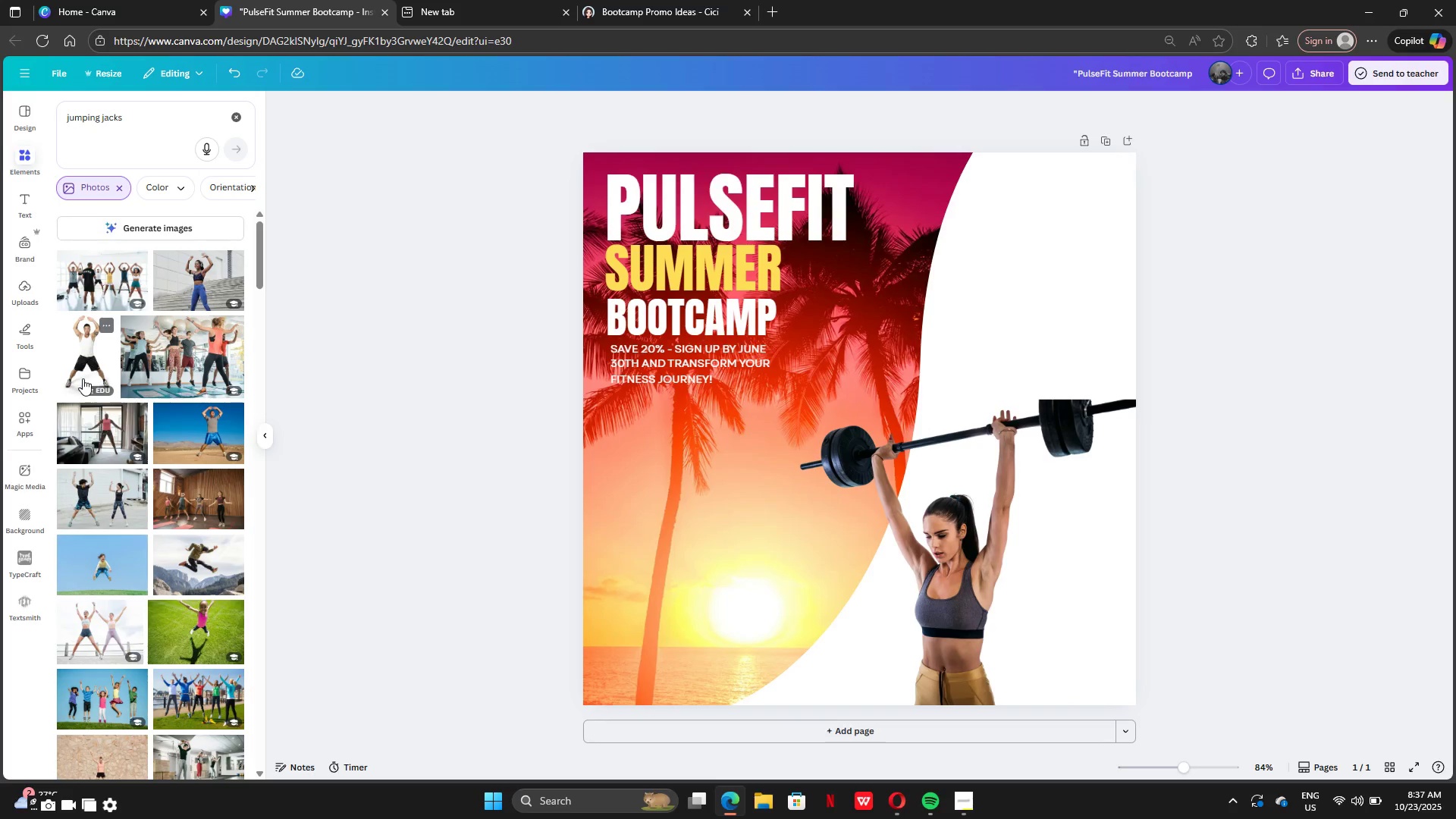 
scroll: coordinate [83, 378], scroll_direction: up, amount: 1.0
 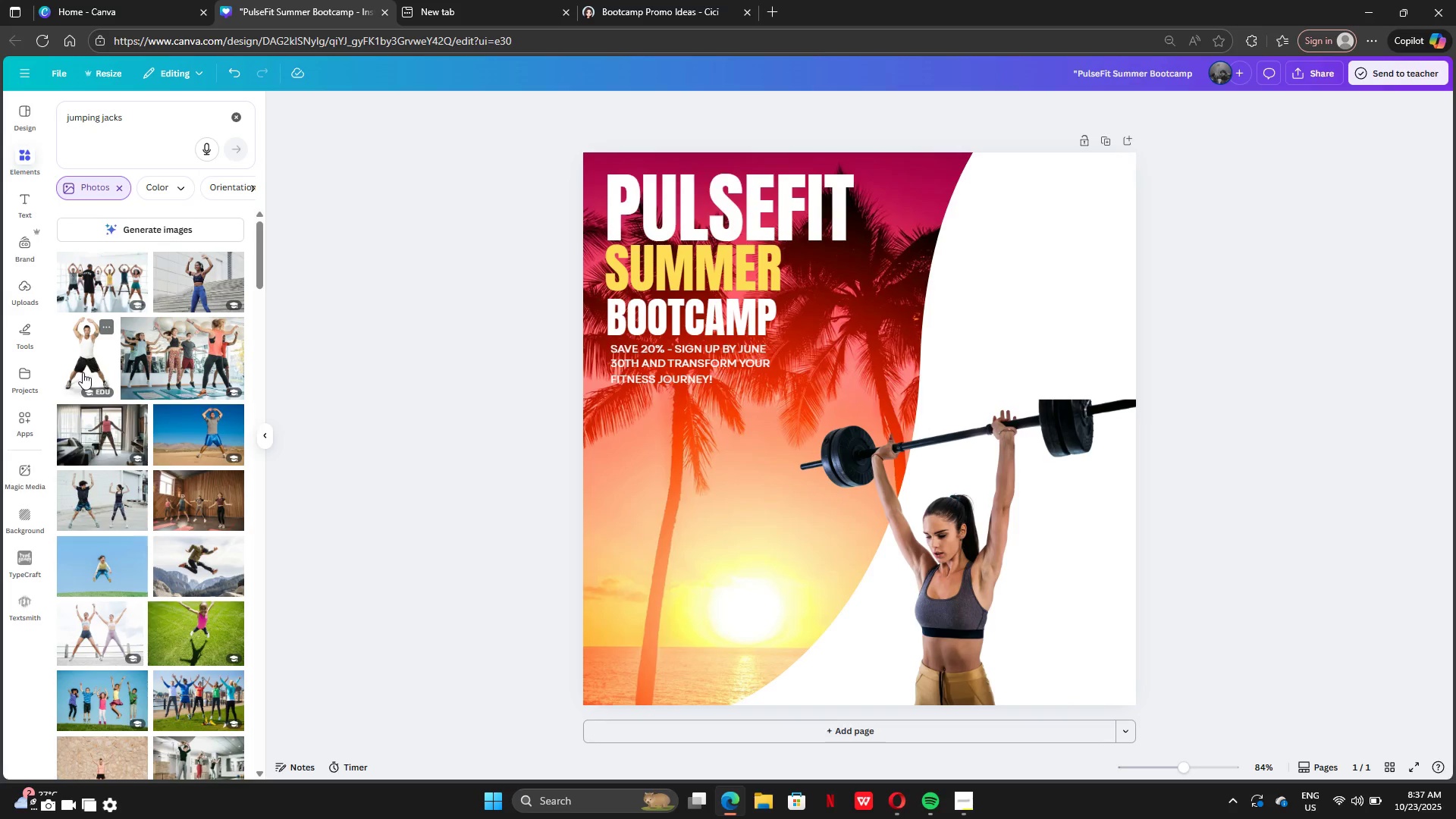 
left_click([83, 372])
 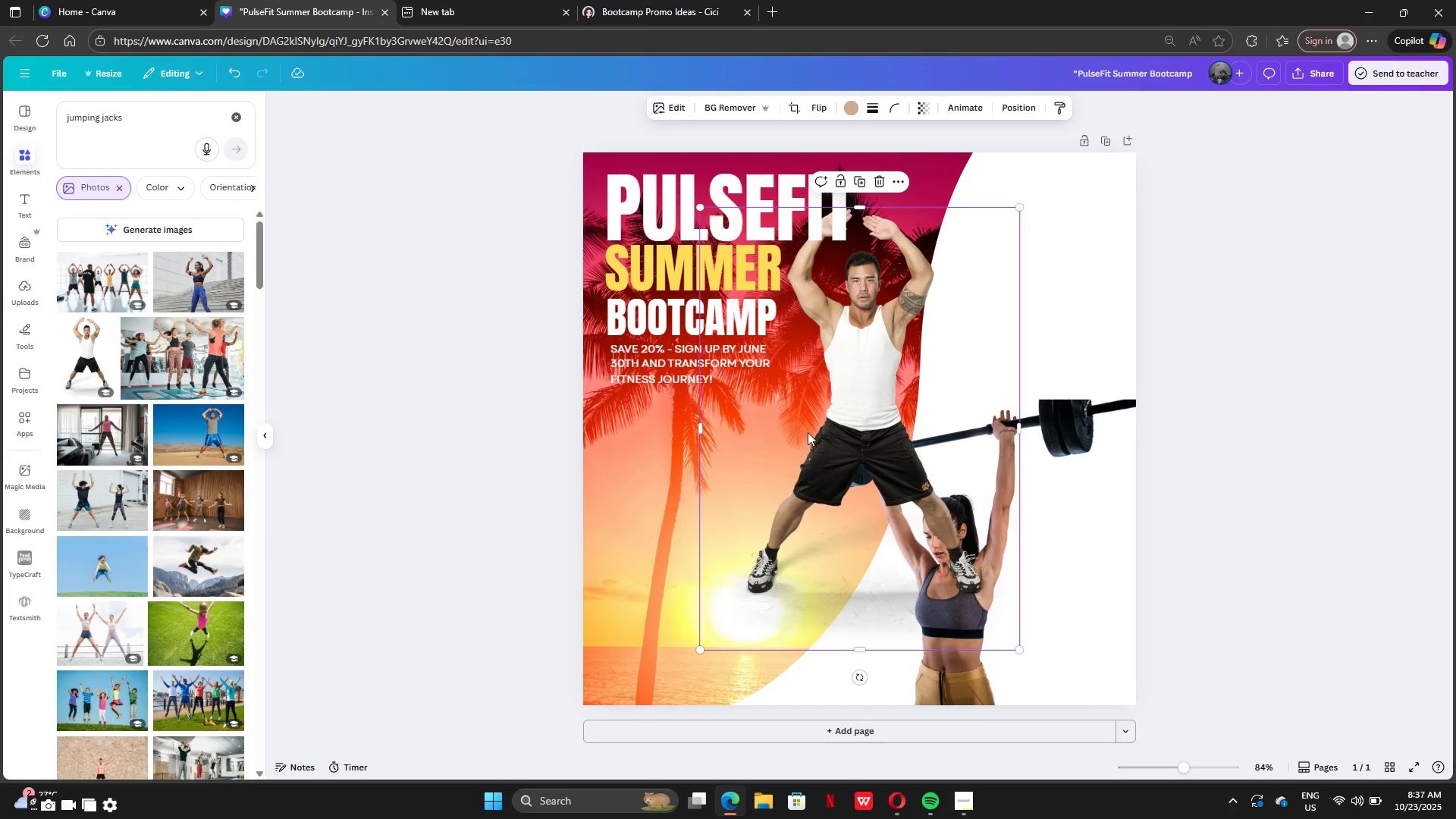 
left_click_drag(start_coordinate=[811, 430], to_coordinate=[959, 400])
 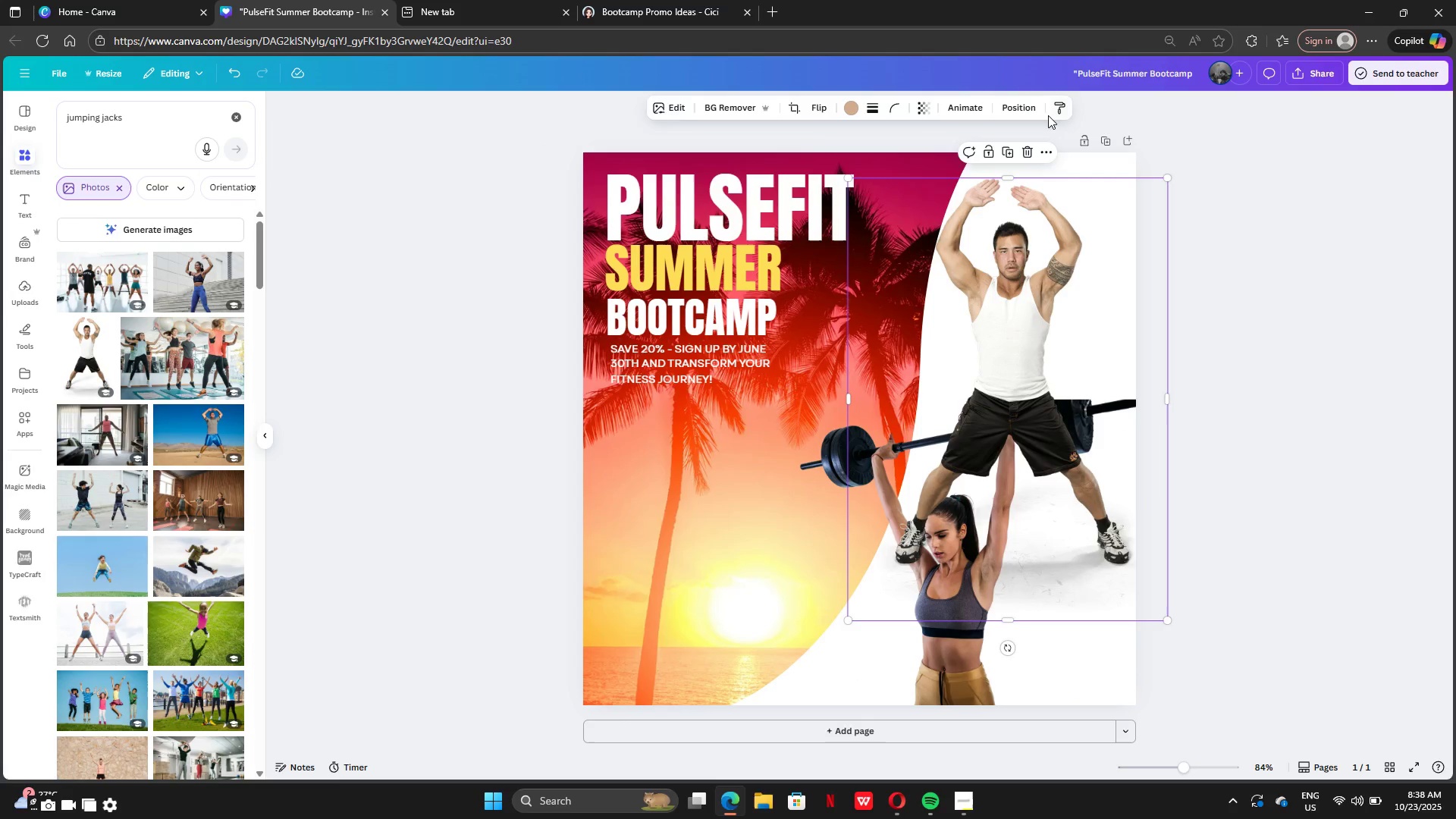 
left_click([1014, 103])
 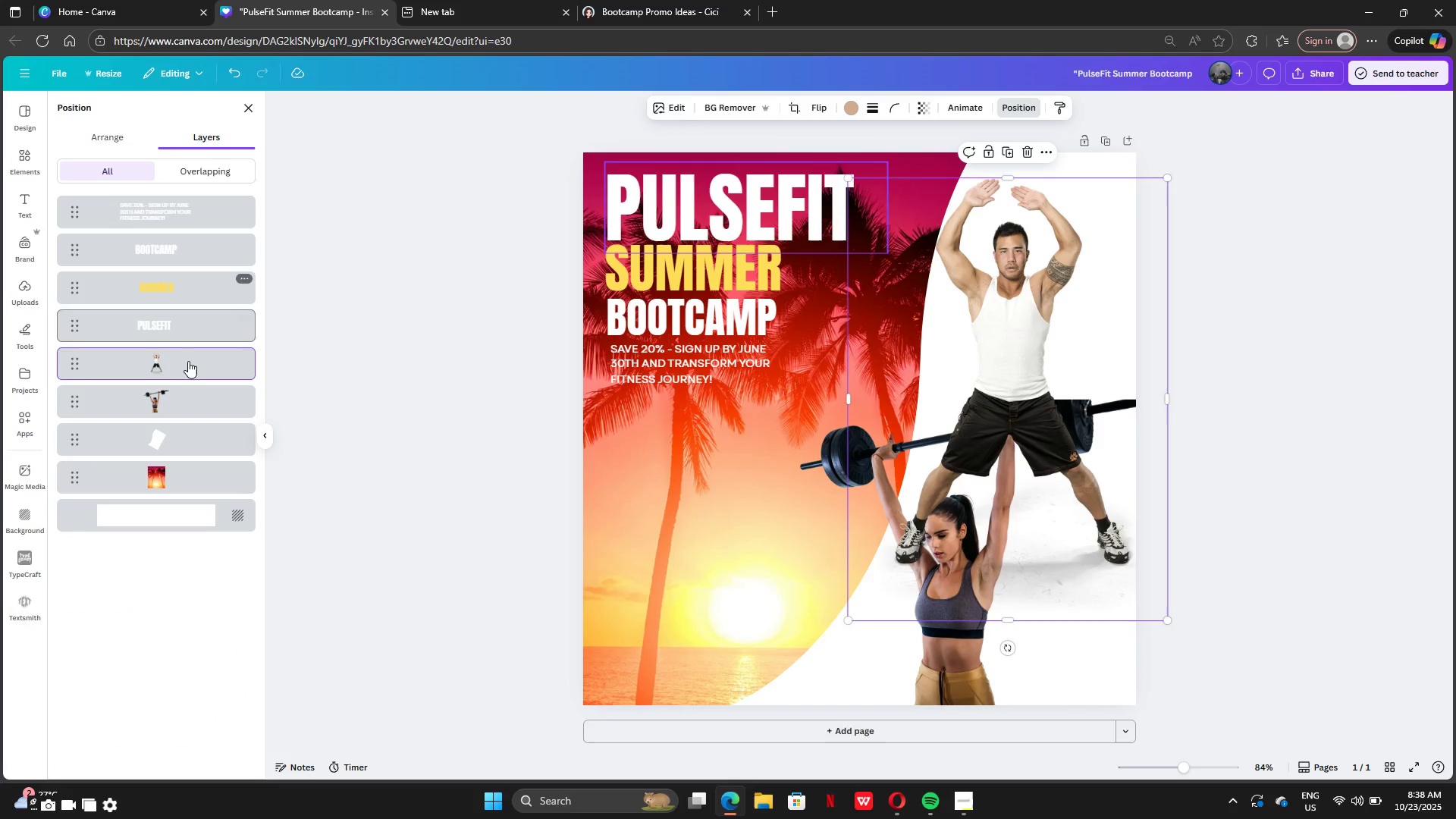 
left_click_drag(start_coordinate=[184, 371], to_coordinate=[187, 421])
 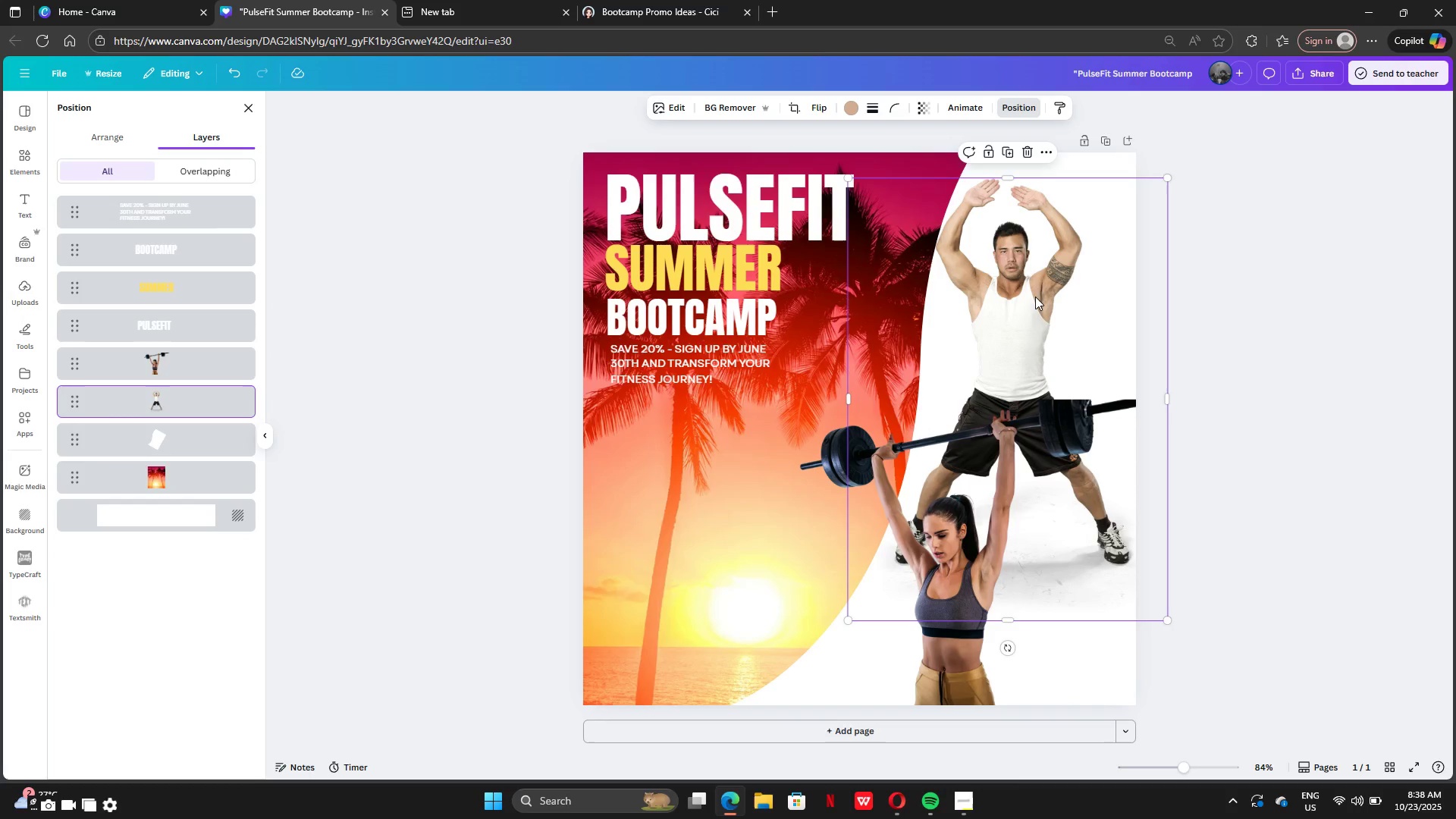 
left_click_drag(start_coordinate=[1035, 297], to_coordinate=[1039, 284])
 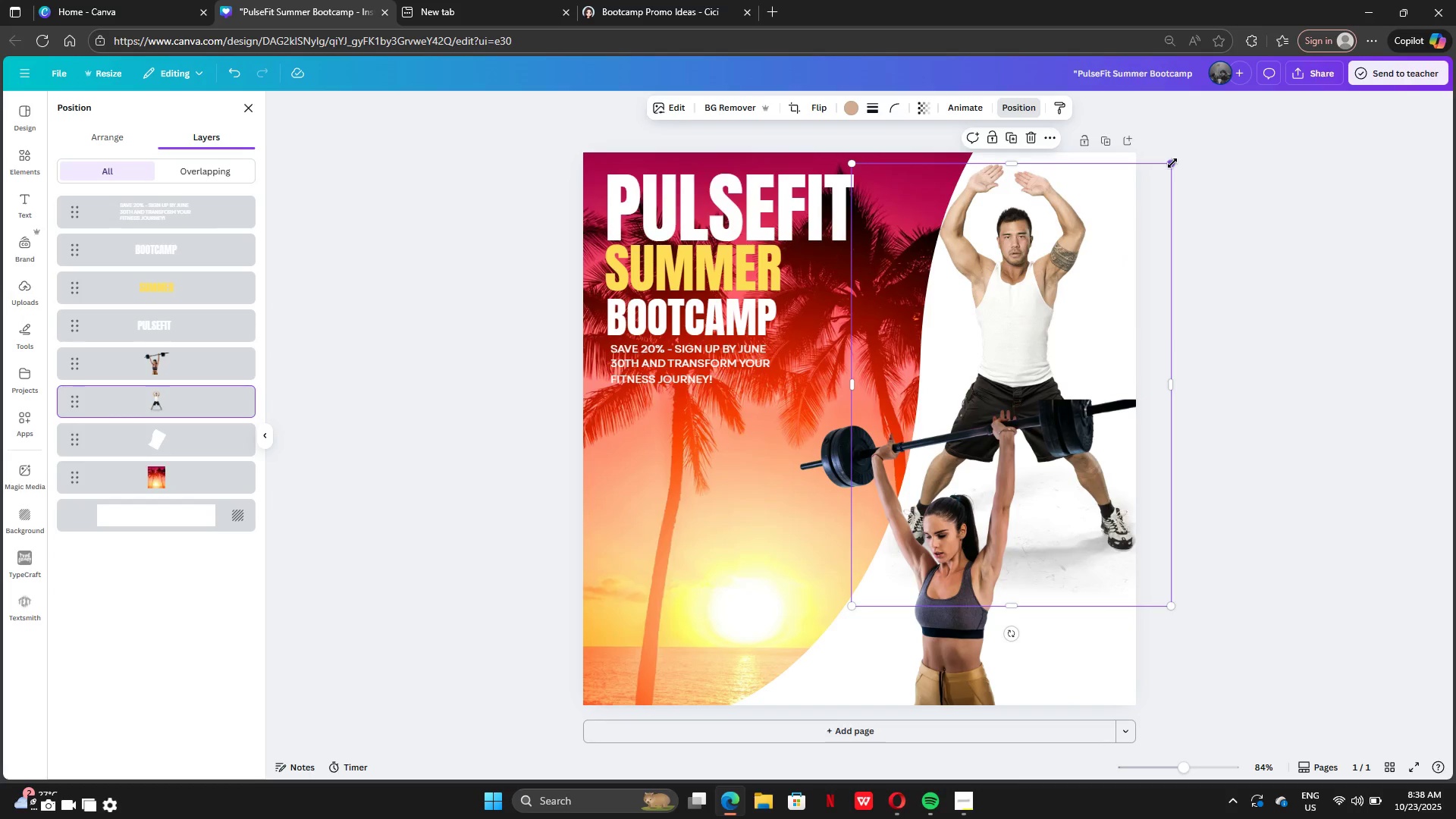 
left_click_drag(start_coordinate=[1172, 163], to_coordinate=[1084, 245])
 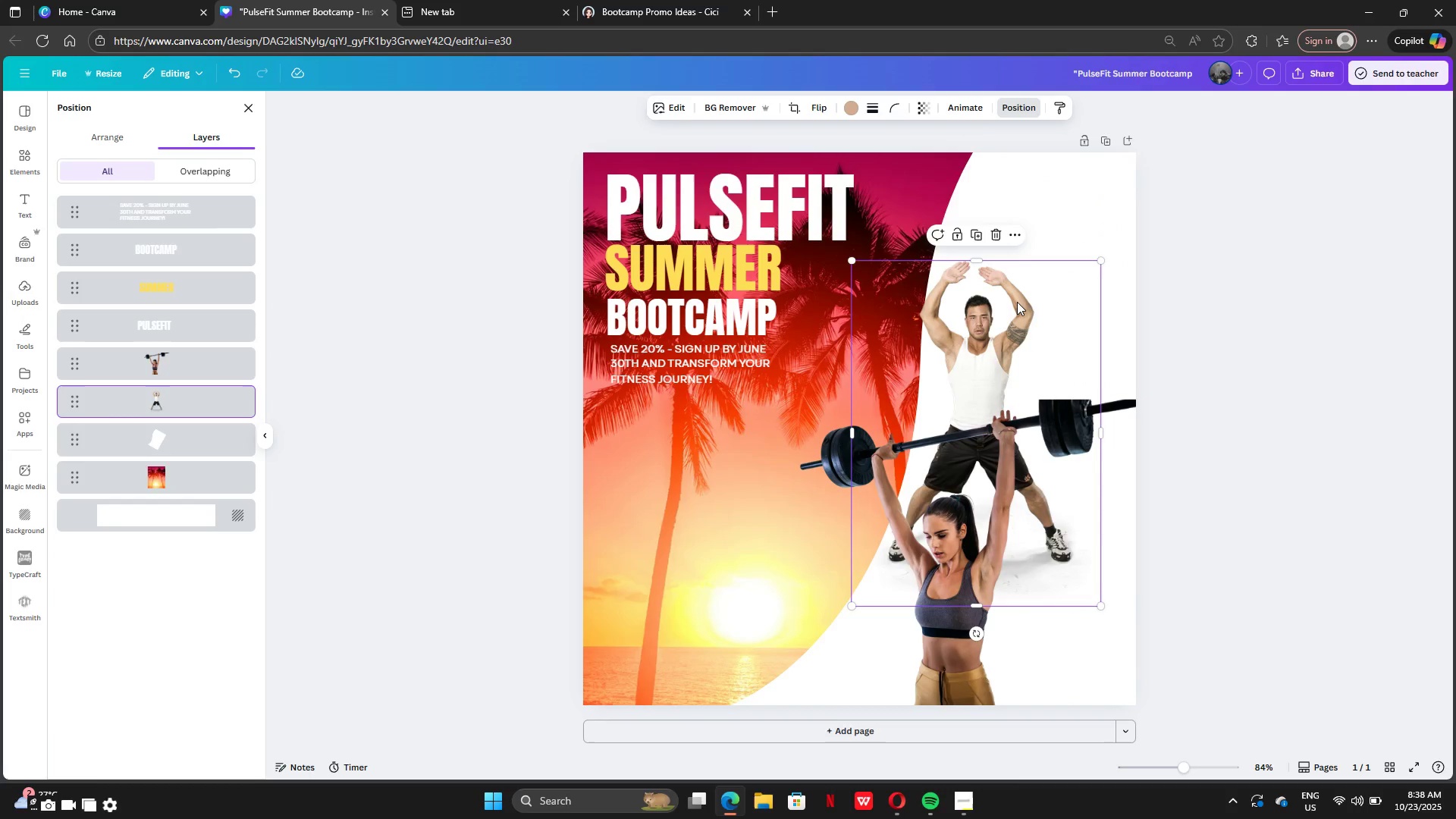 
left_click_drag(start_coordinate=[1017, 302], to_coordinate=[1056, 299])
 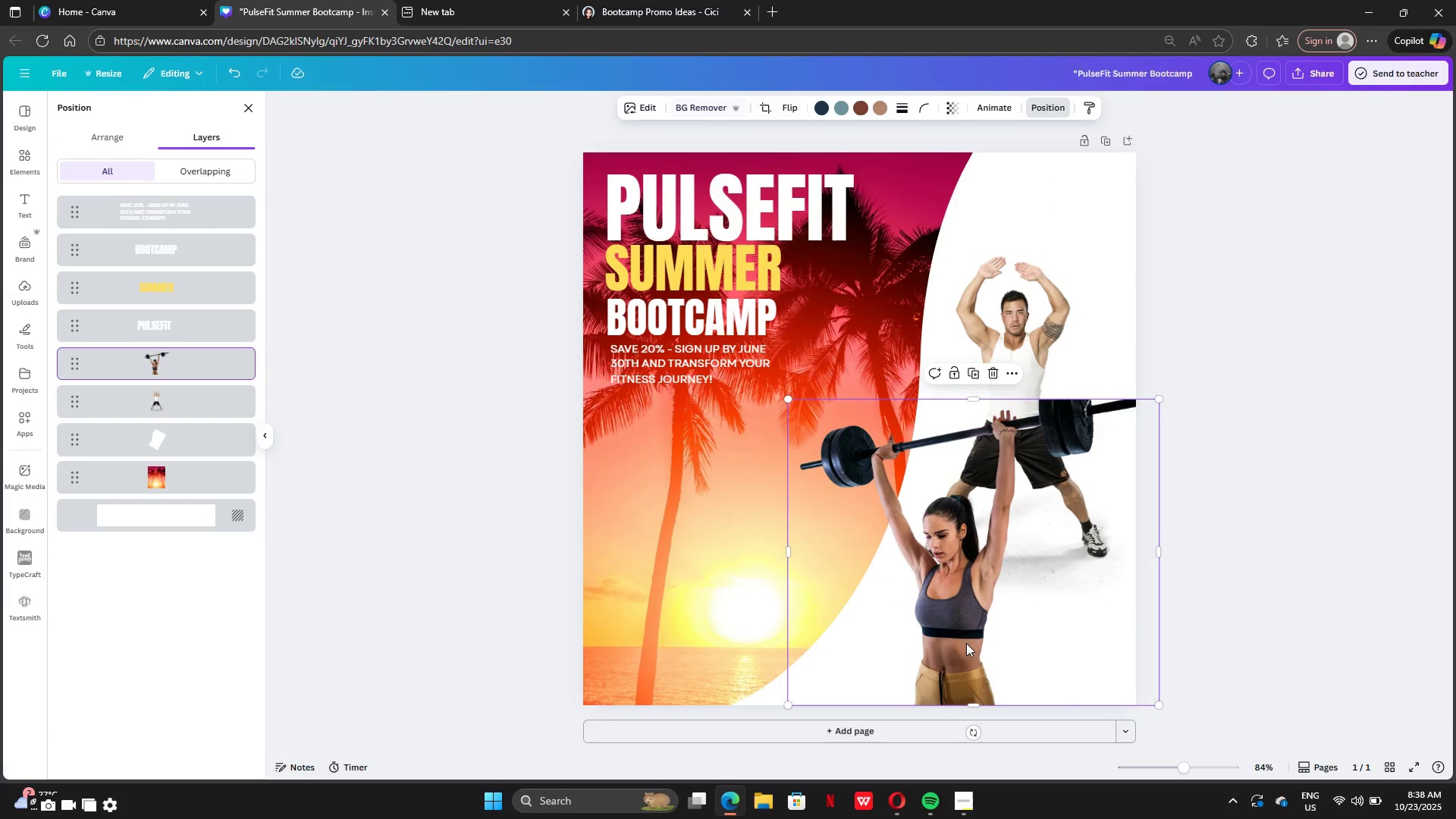 
left_click([966, 643])
 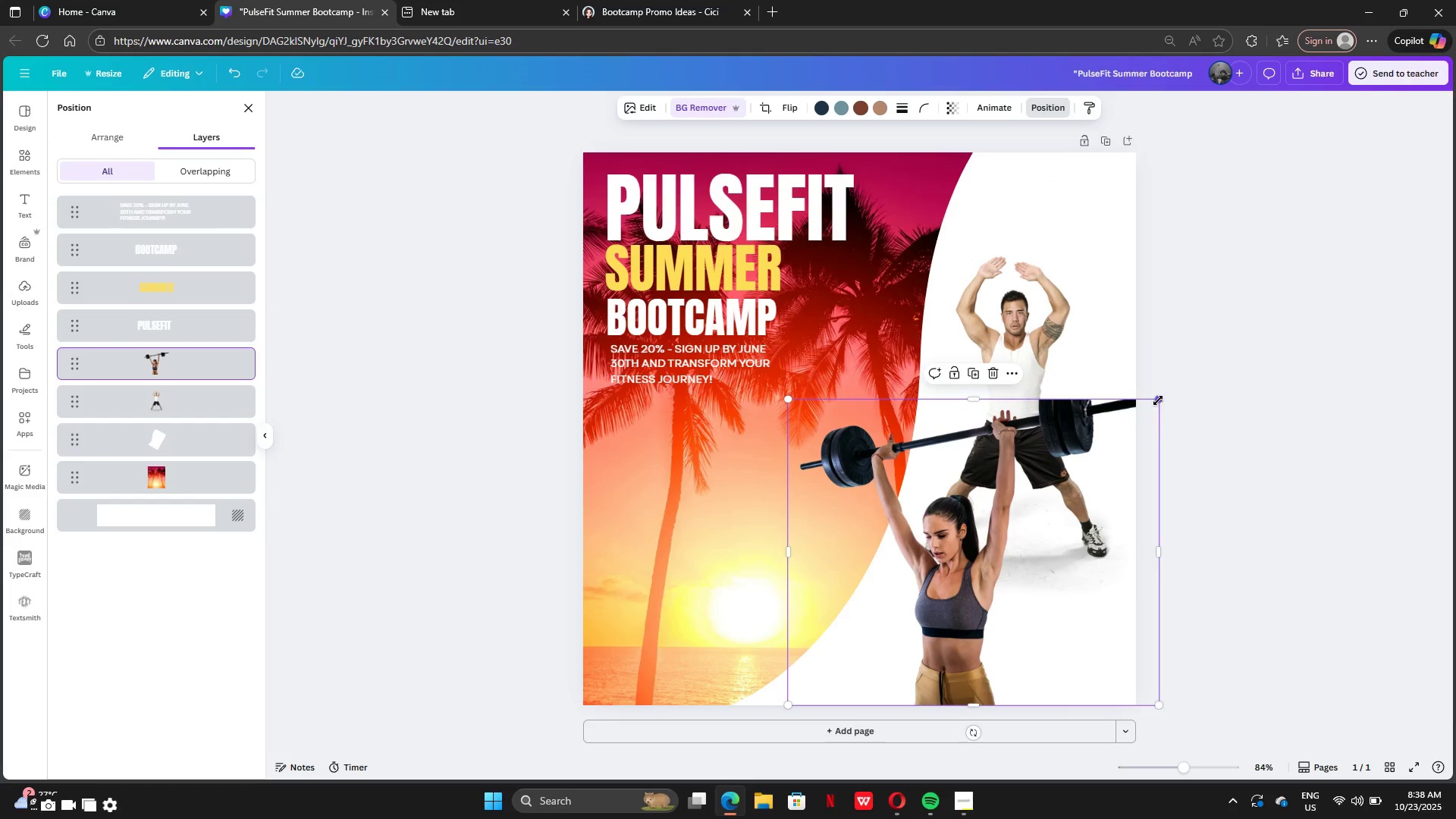 
left_click_drag(start_coordinate=[1158, 400], to_coordinate=[1150, 472])
 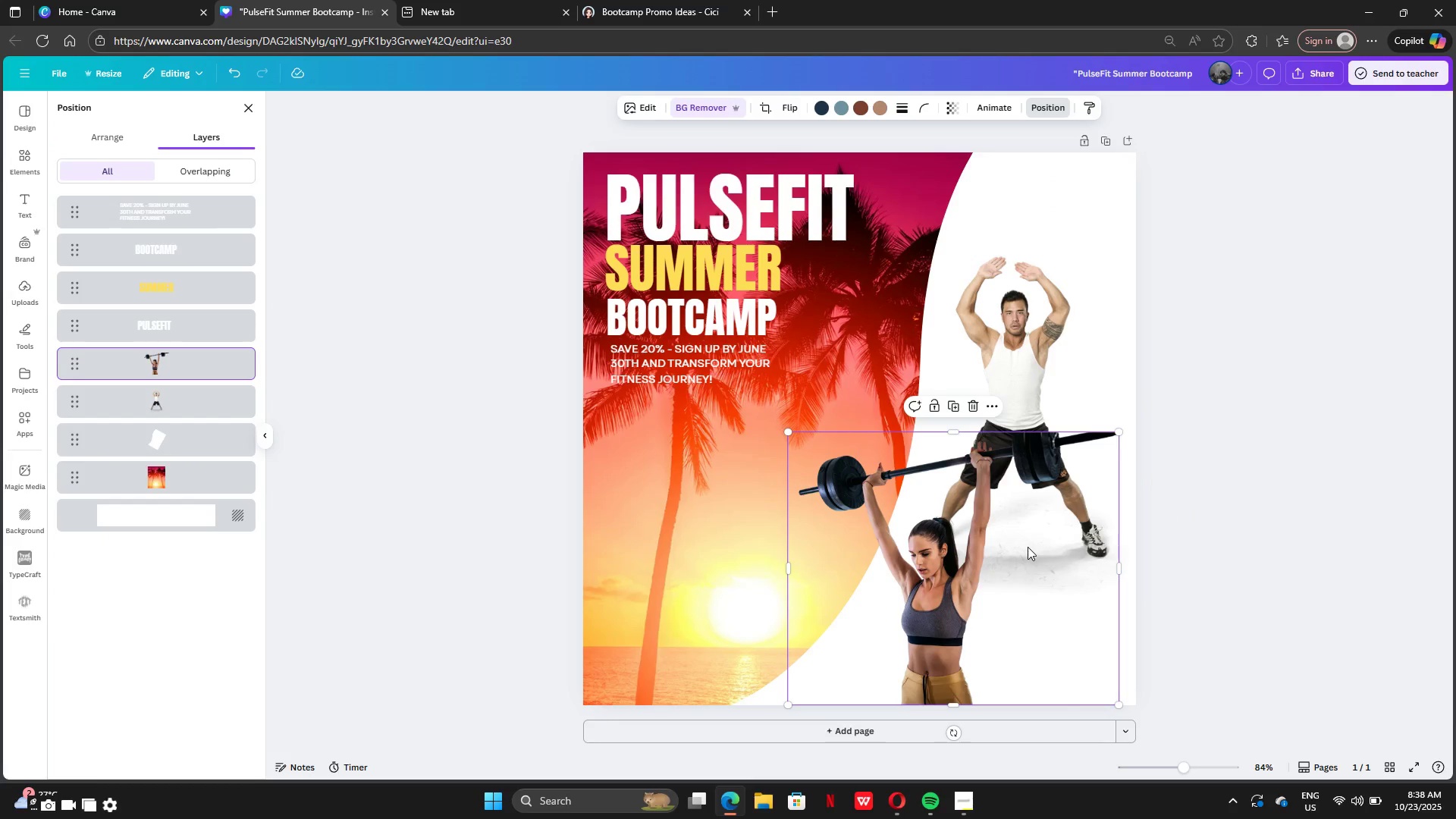 
left_click_drag(start_coordinate=[1028, 547], to_coordinate=[1003, 551])
 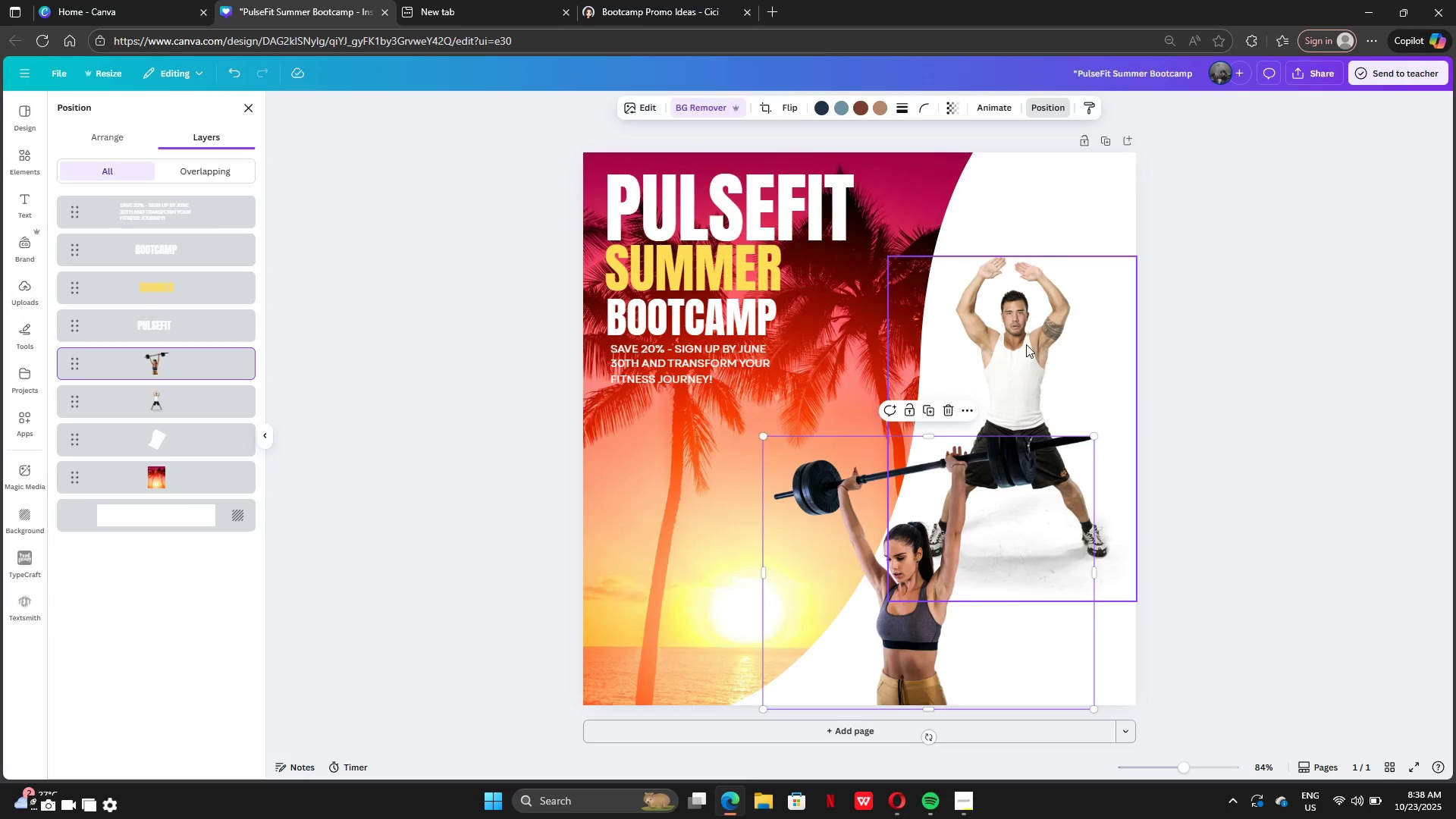 
left_click([1026, 344])
 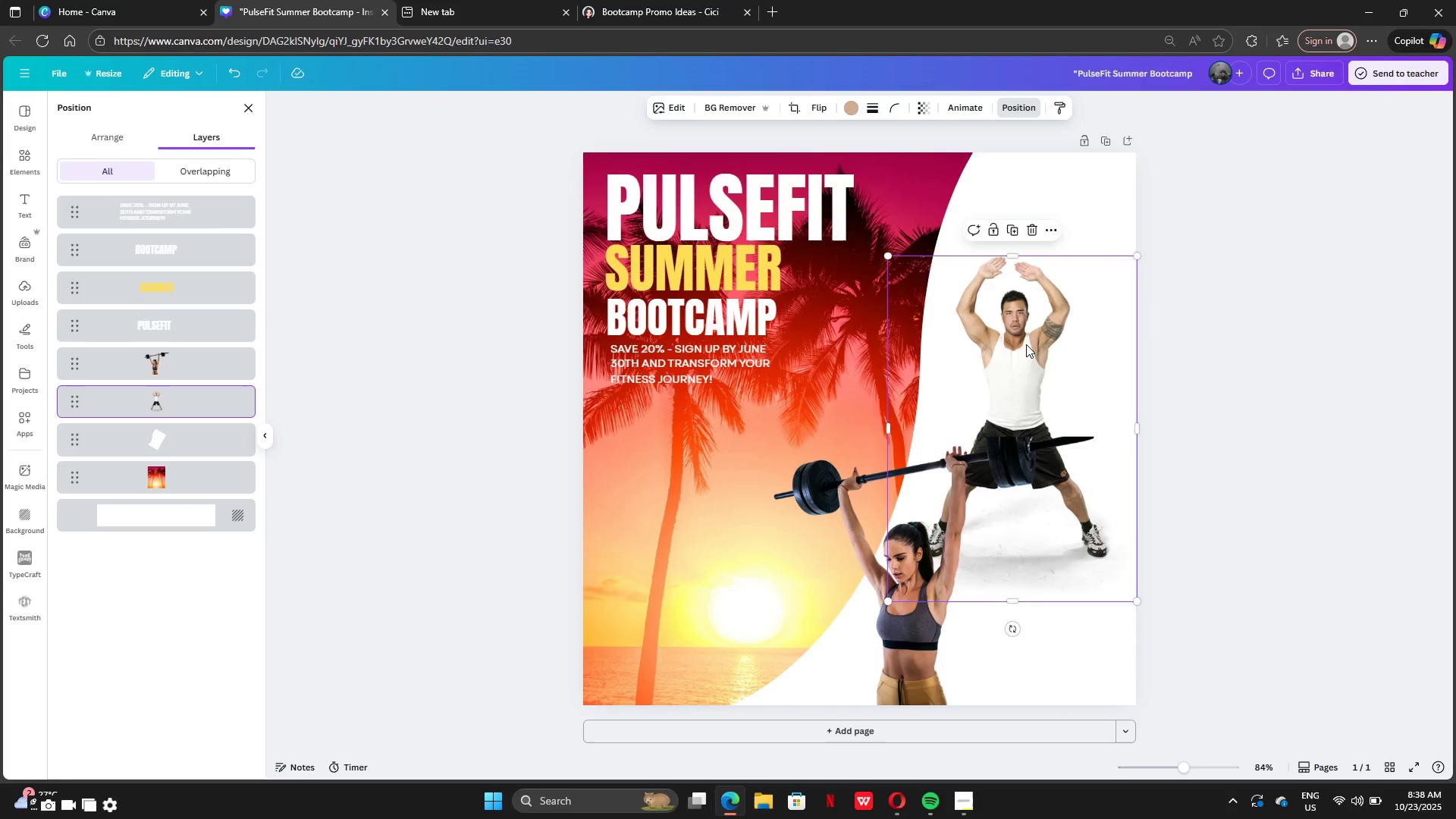 
left_click_drag(start_coordinate=[1026, 344], to_coordinate=[1028, 353])
 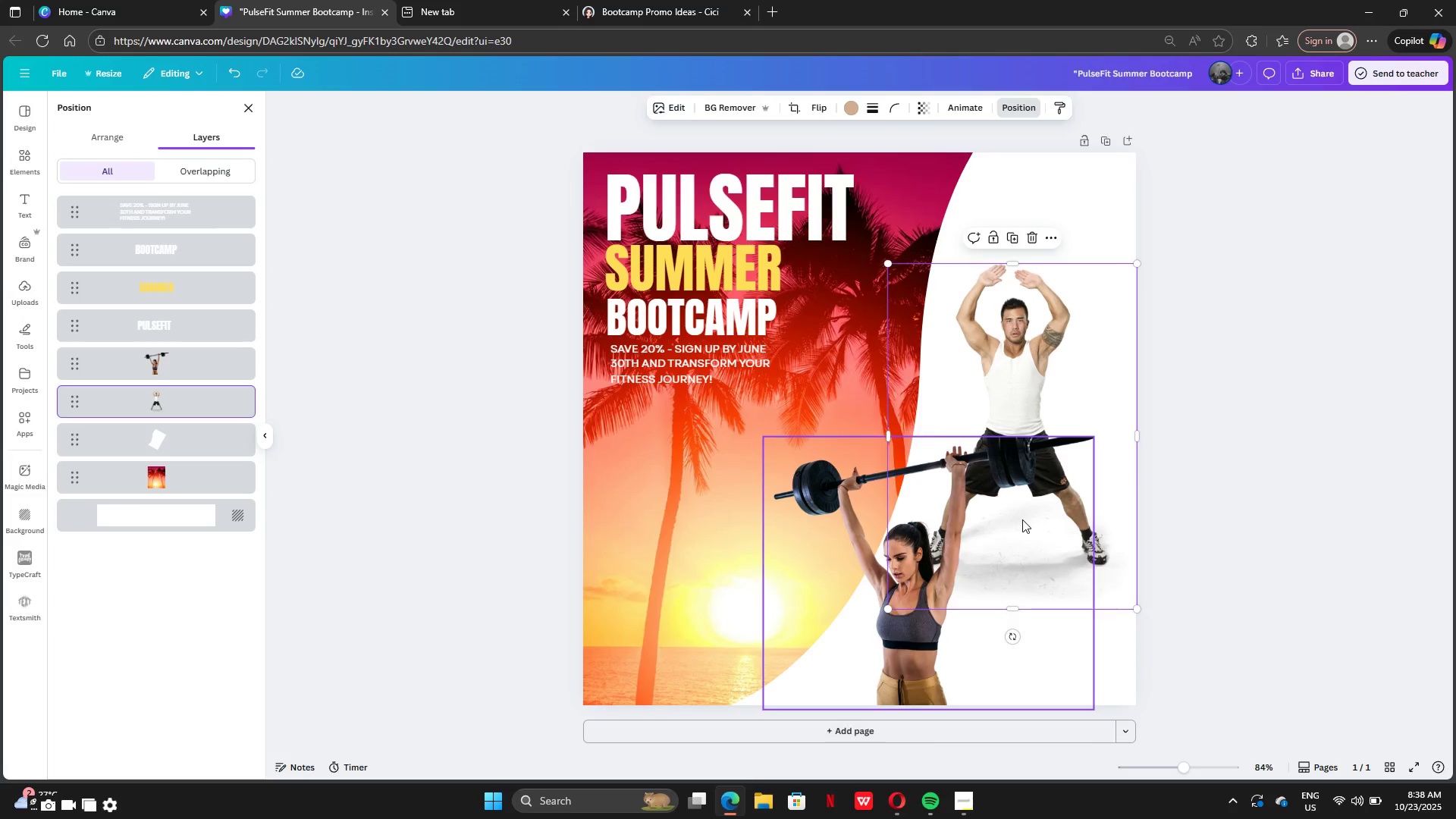 
left_click([1022, 519])
 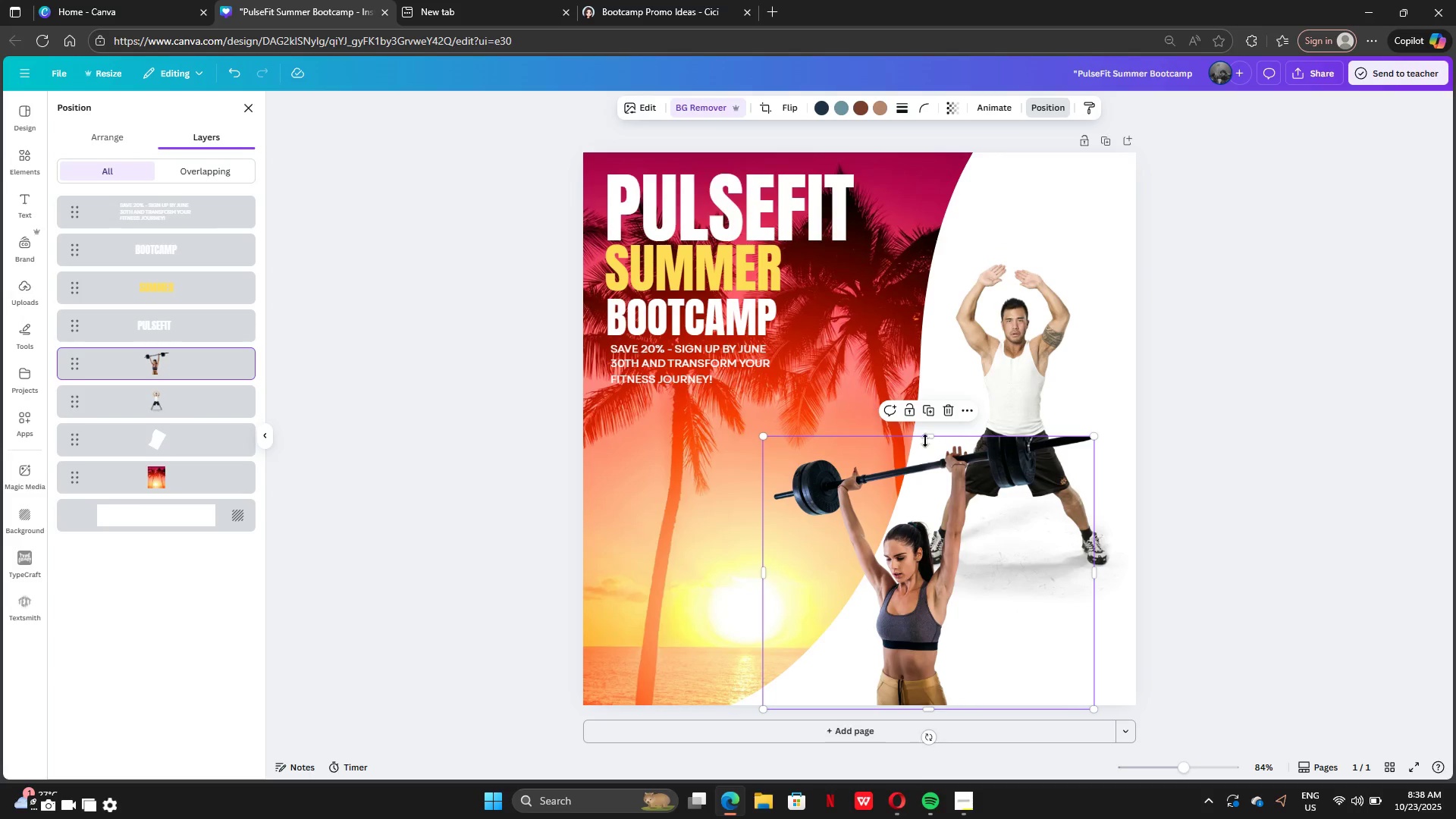 
left_click_drag(start_coordinate=[924, 440], to_coordinate=[955, 384])
 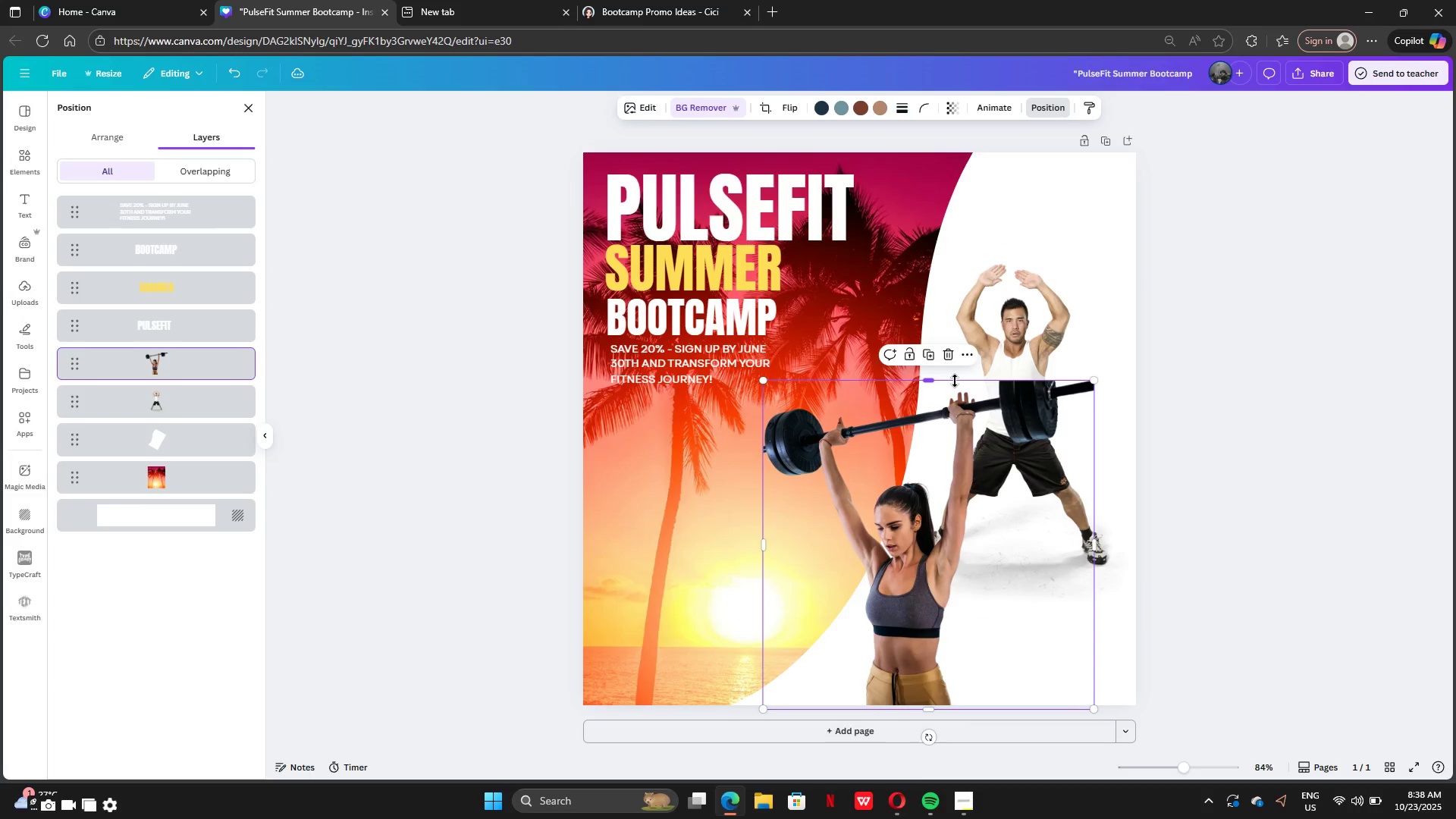 
left_click([955, 381])
 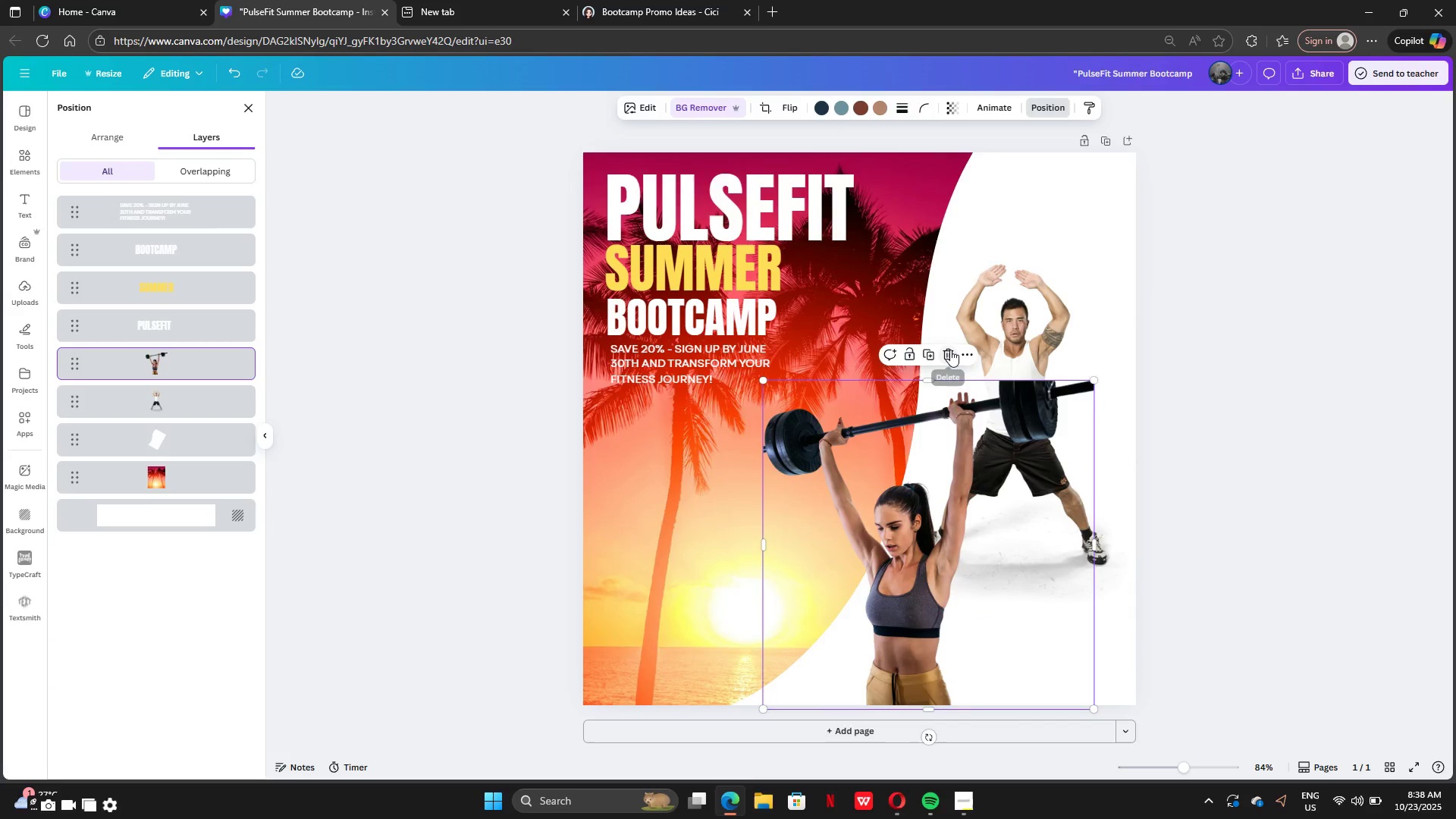 
left_click([950, 350])
 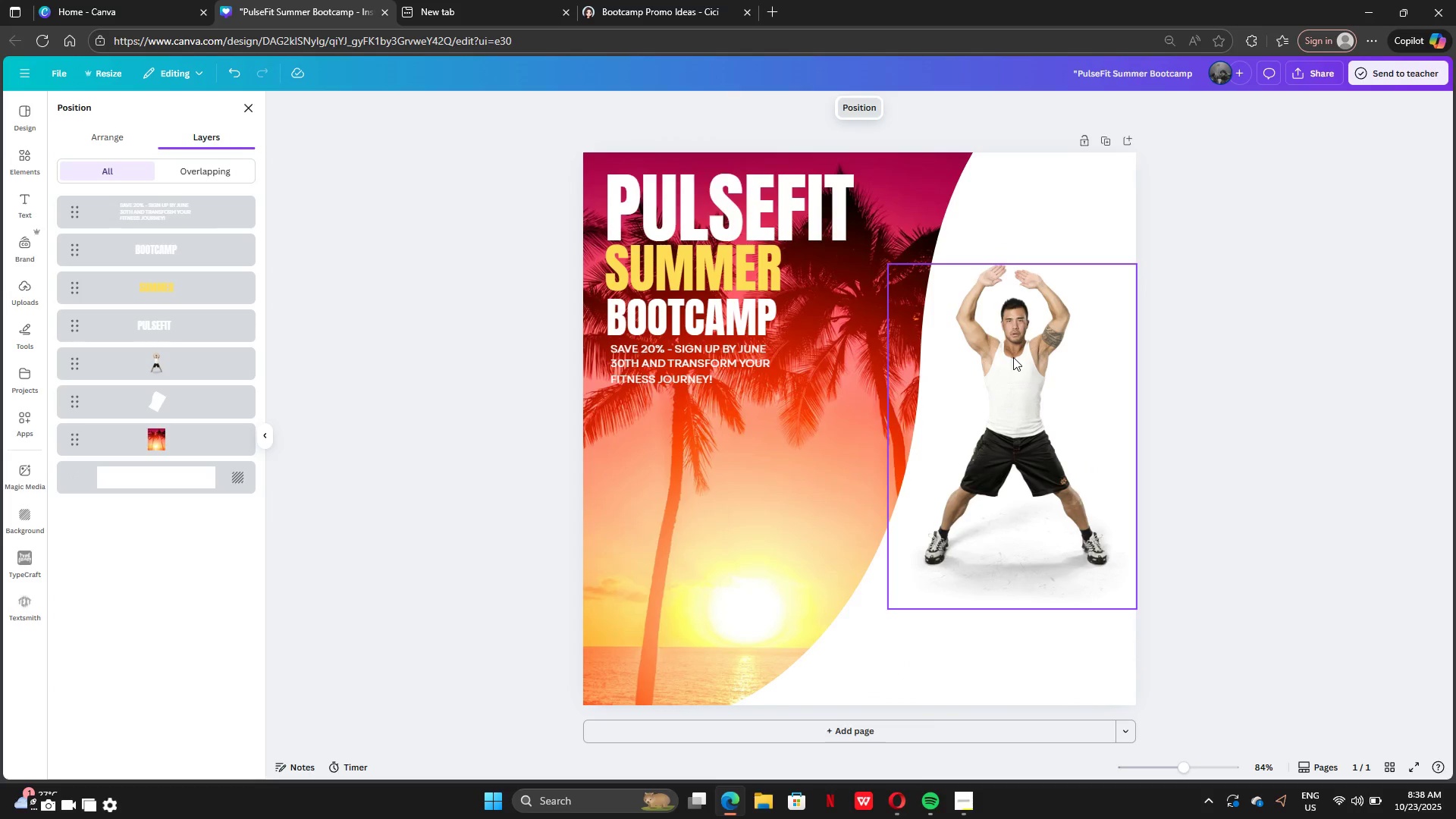 
left_click_drag(start_coordinate=[1013, 357], to_coordinate=[1012, 393])
 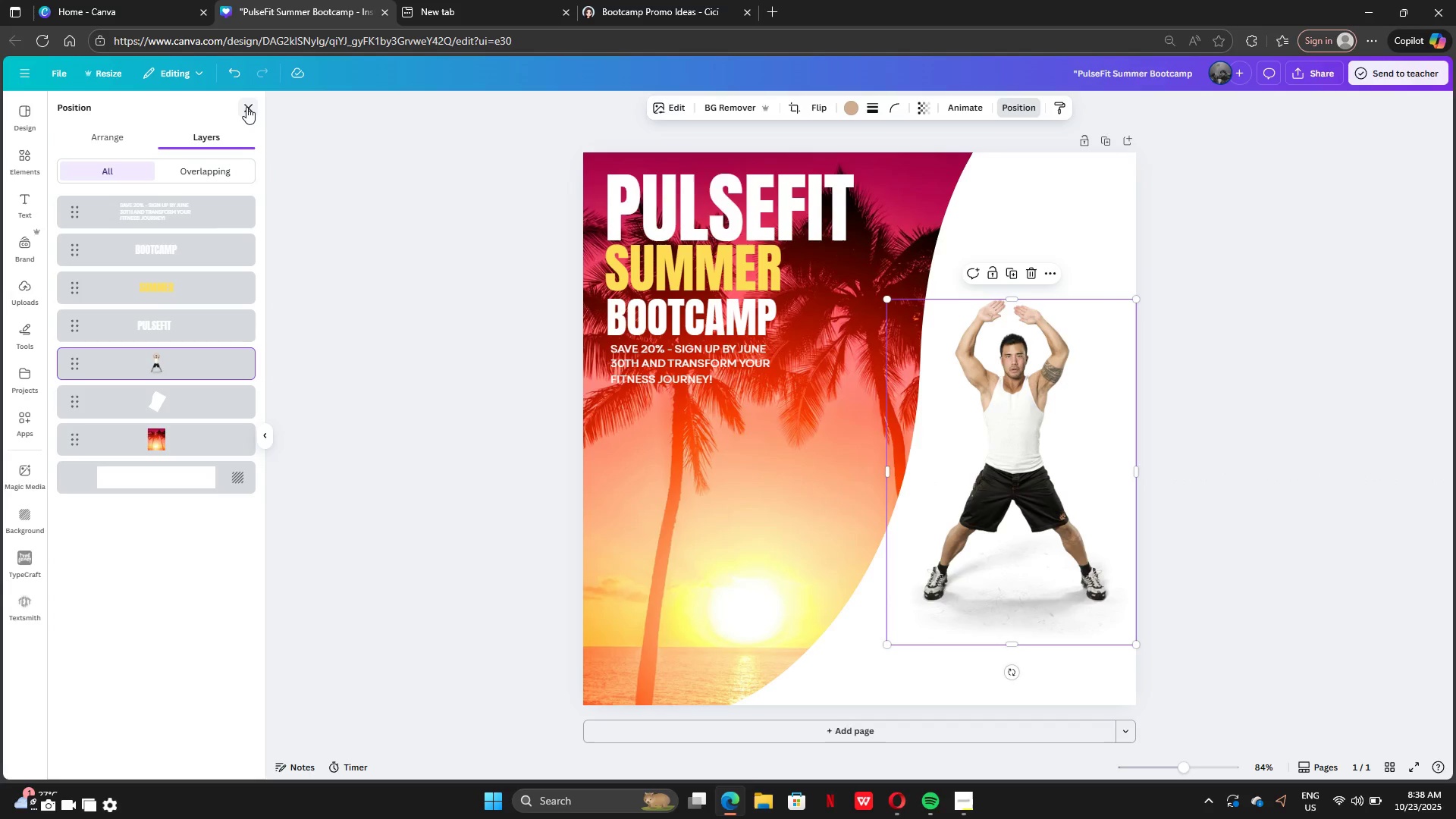 
left_click([246, 107])
 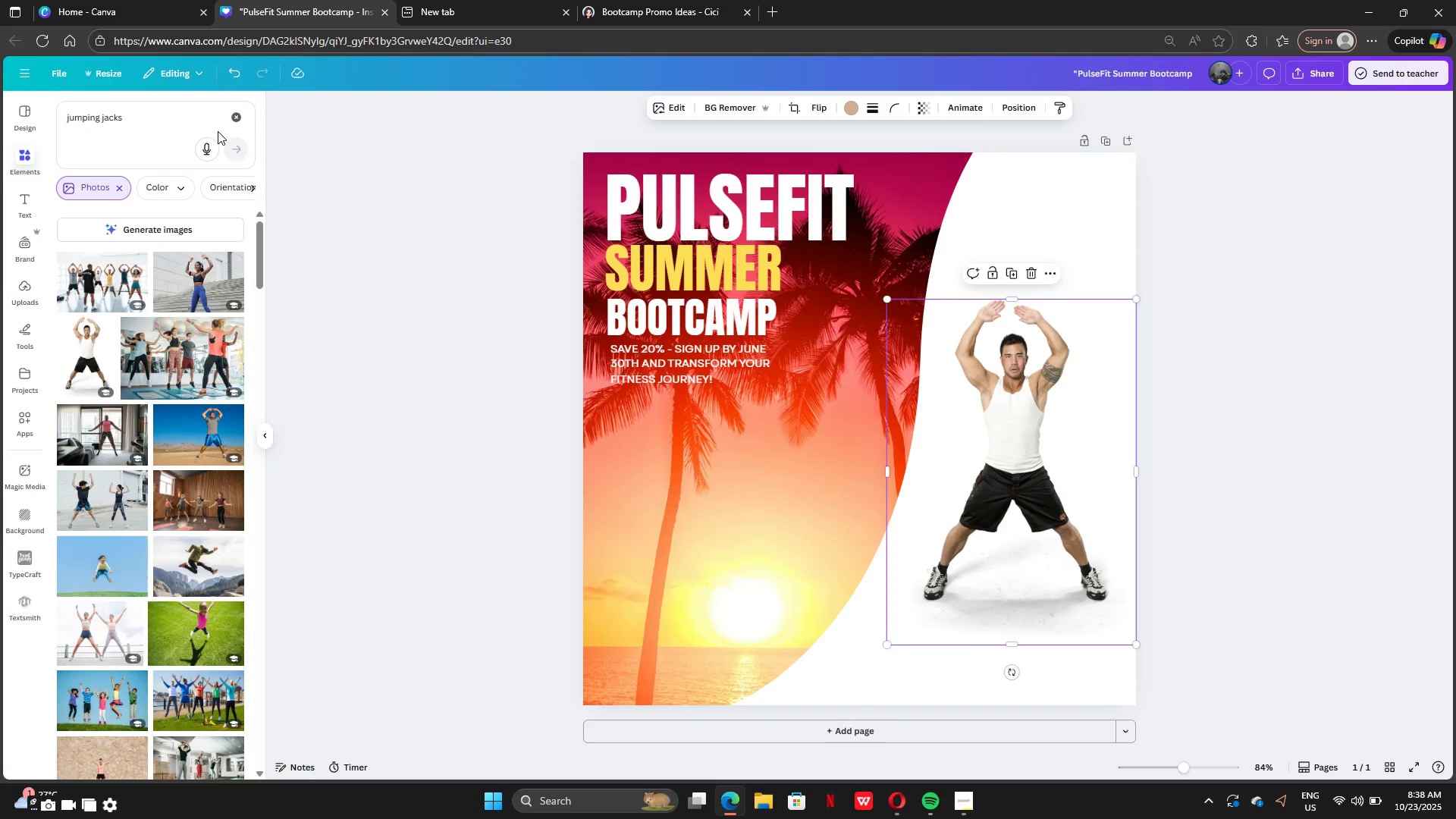 
left_click([239, 122])
 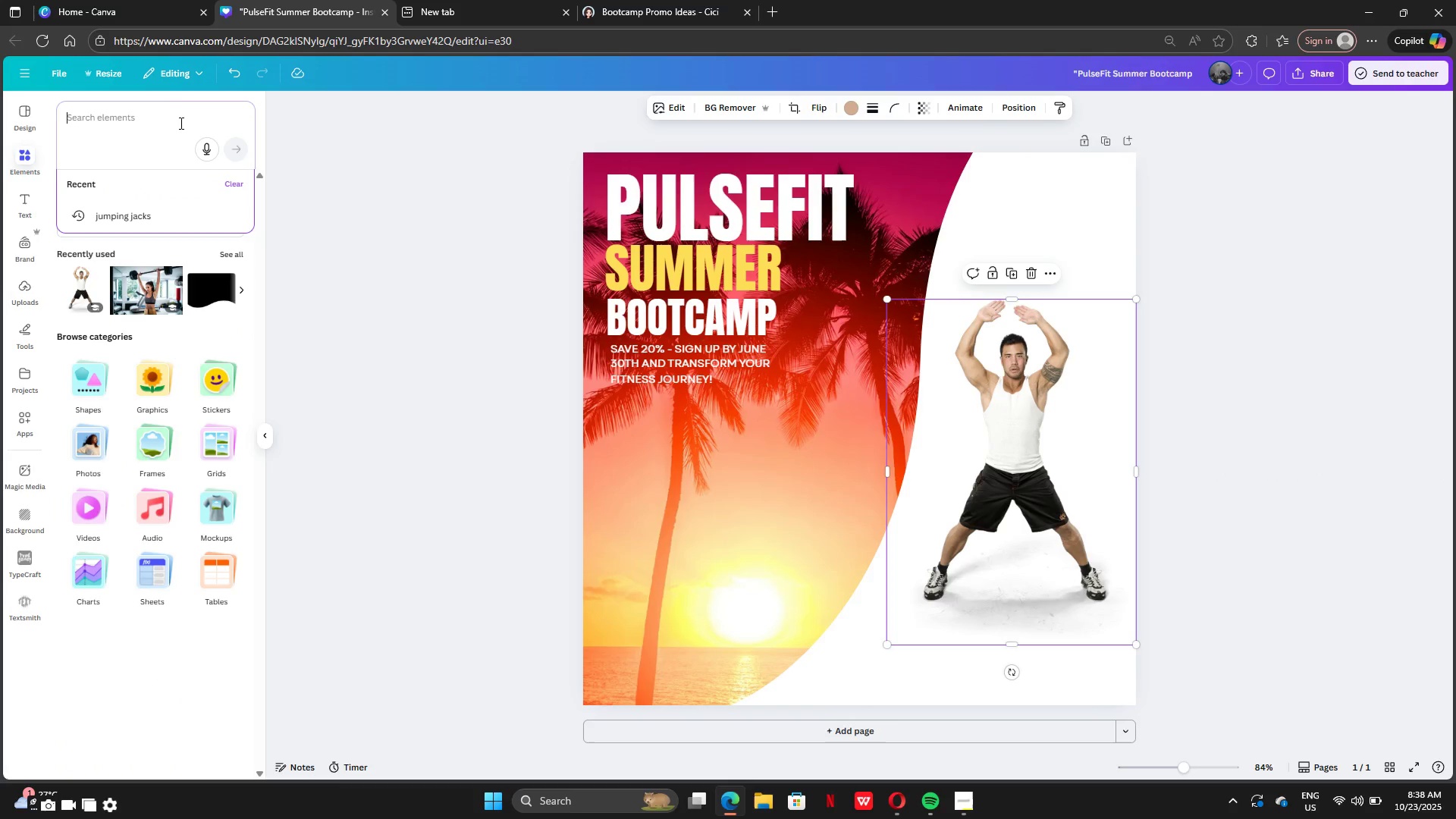 
left_click([180, 123])
 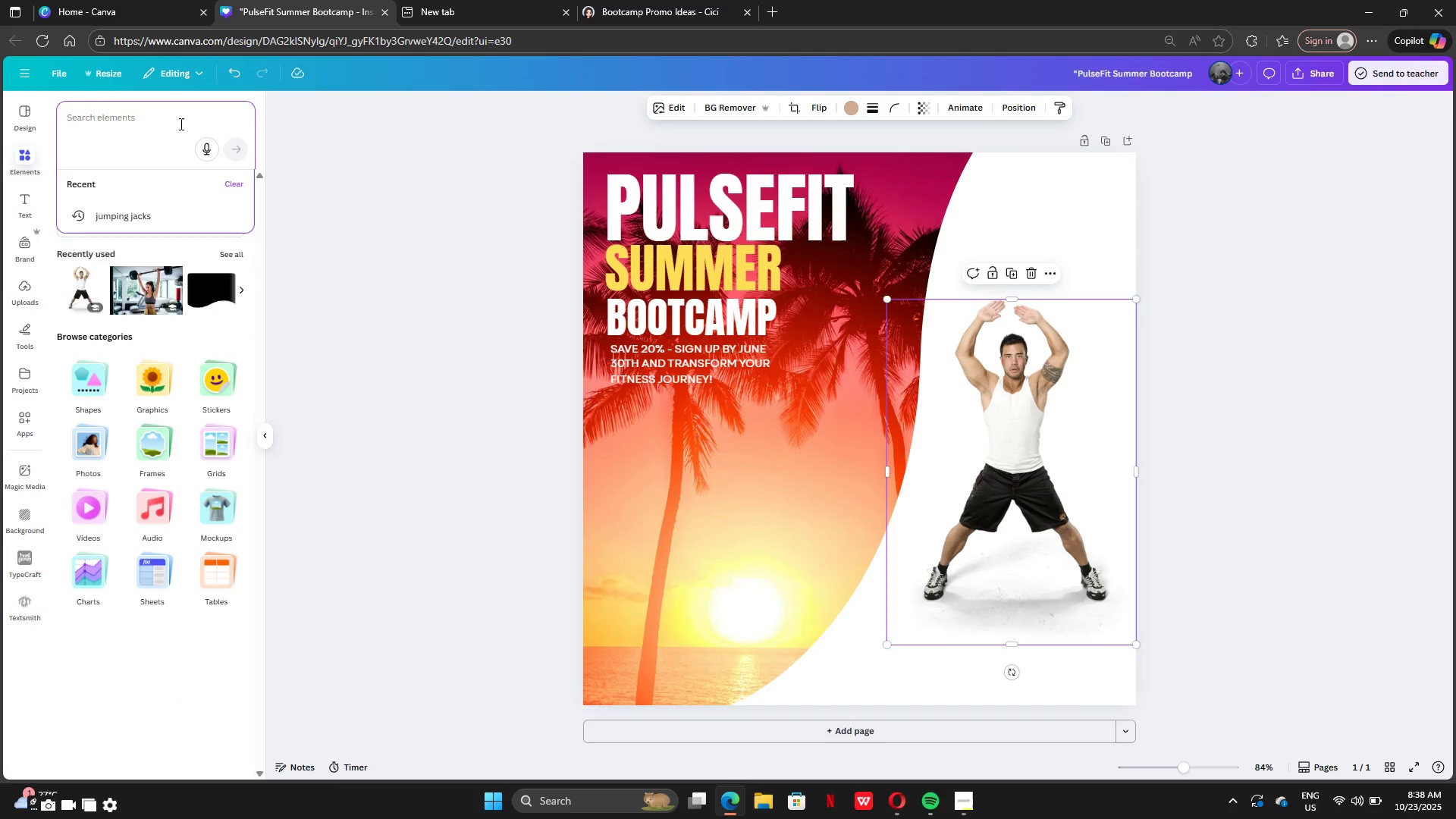 
type(yoga)
 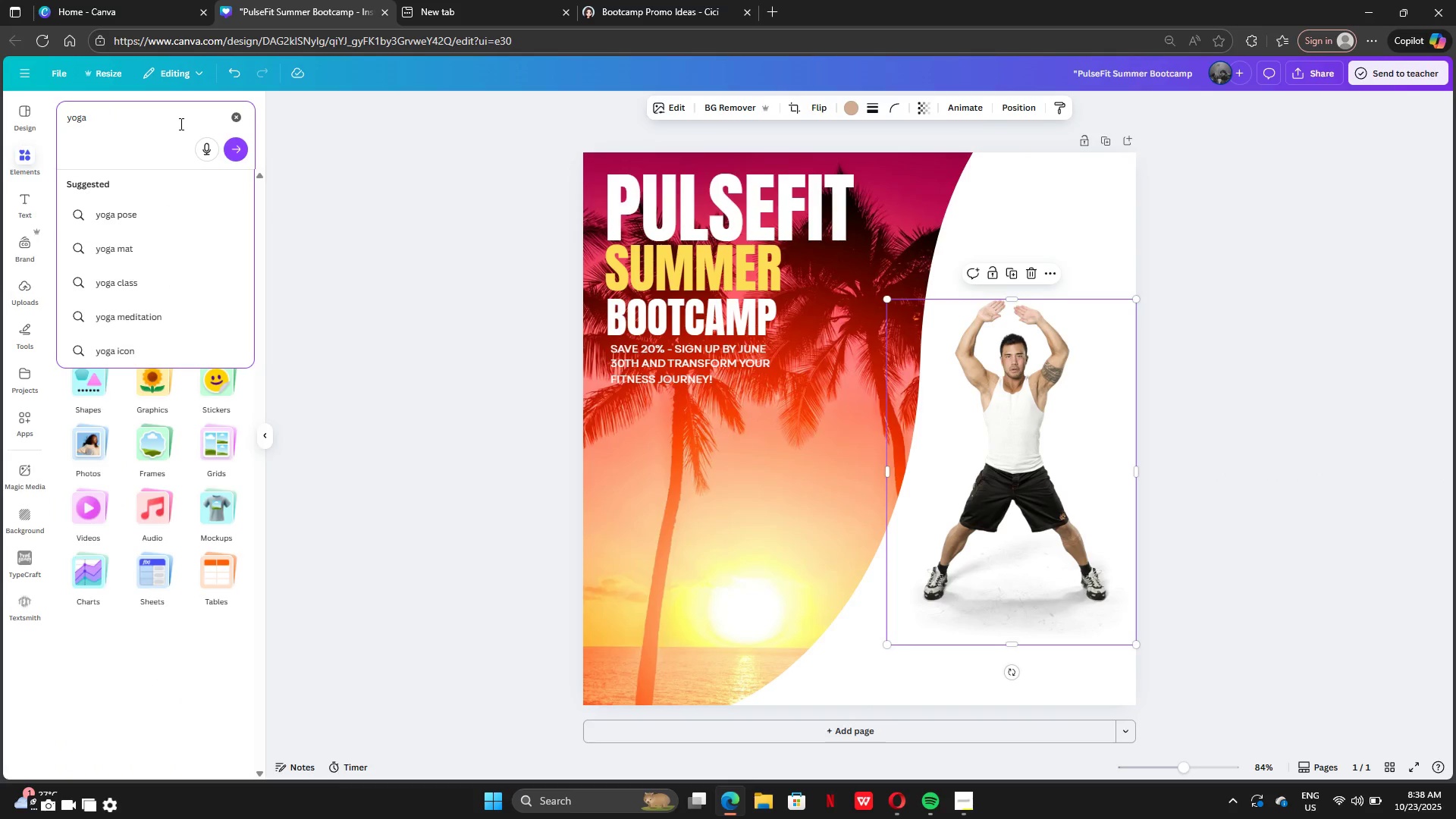 
key(Enter)
 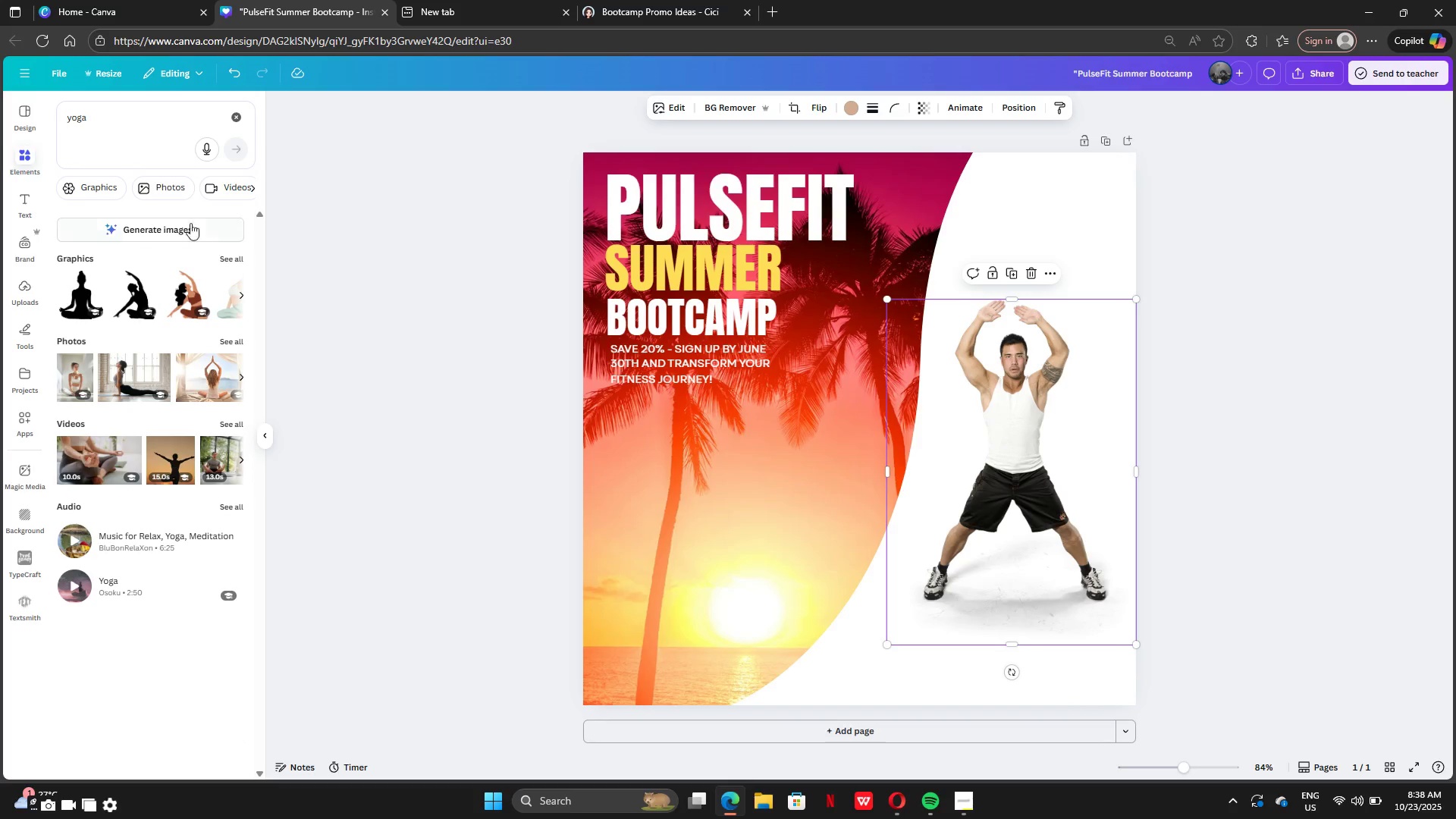 
left_click([118, 191])
 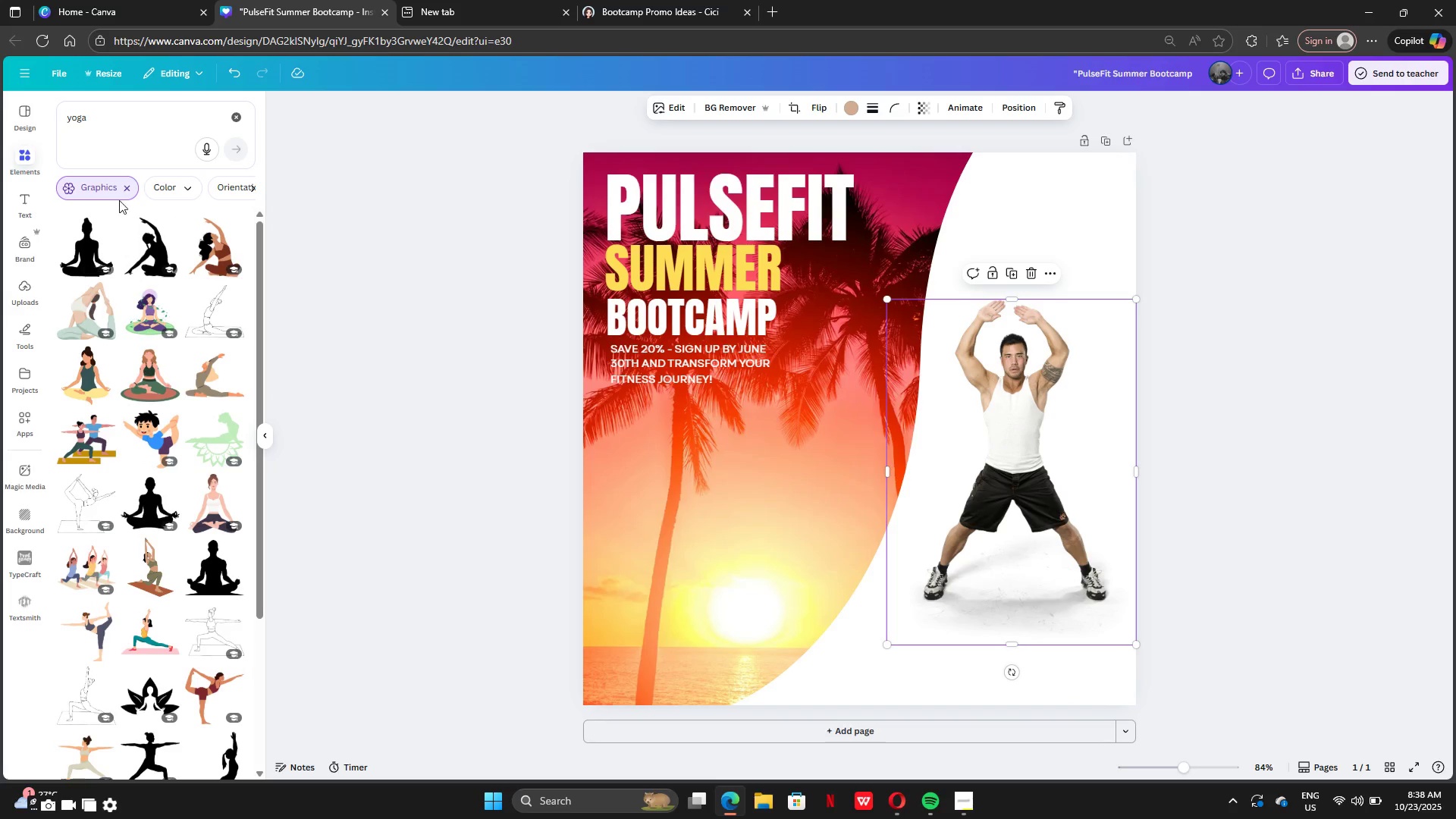 
left_click([136, 189])
 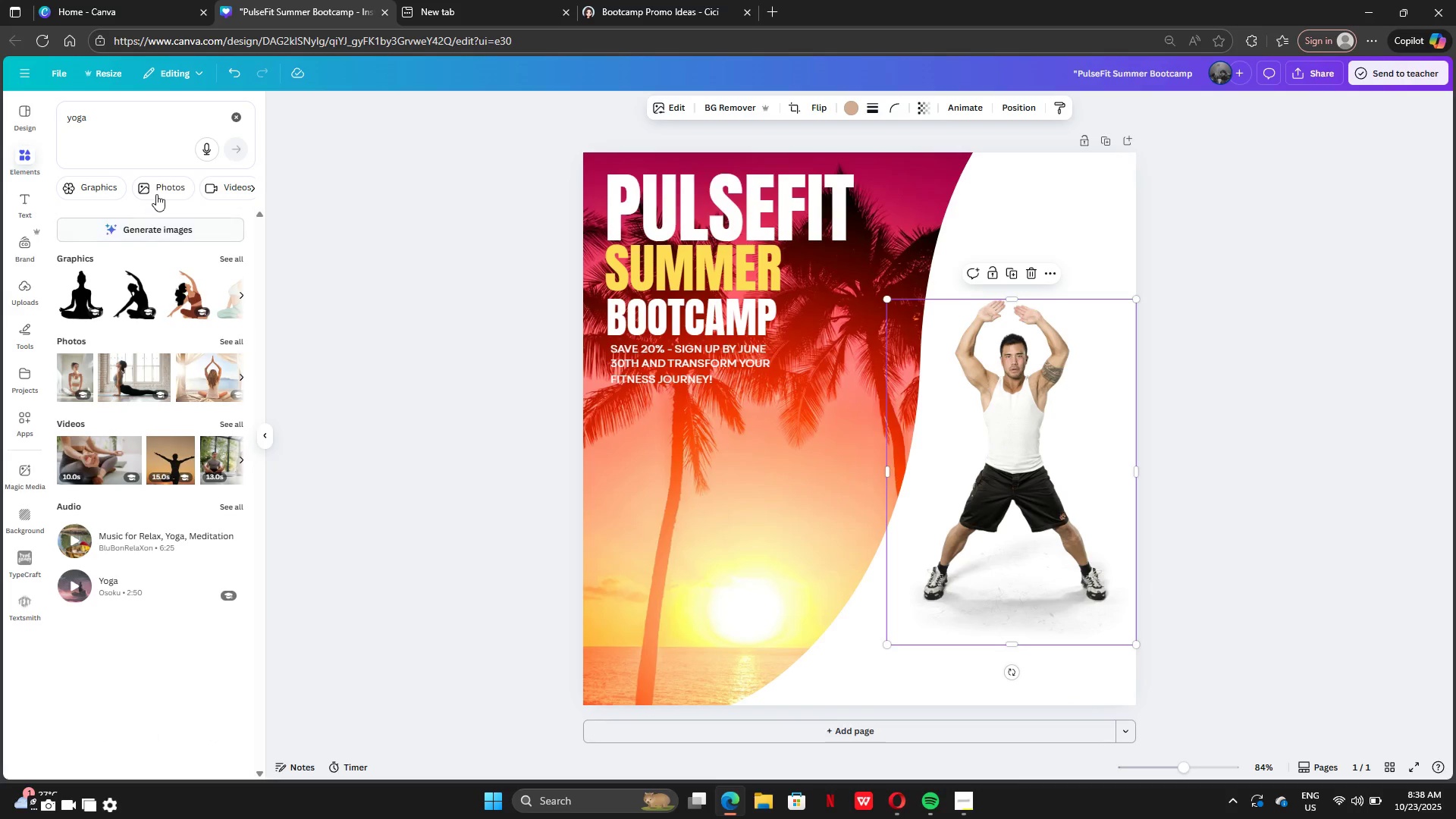 
left_click([162, 188])
 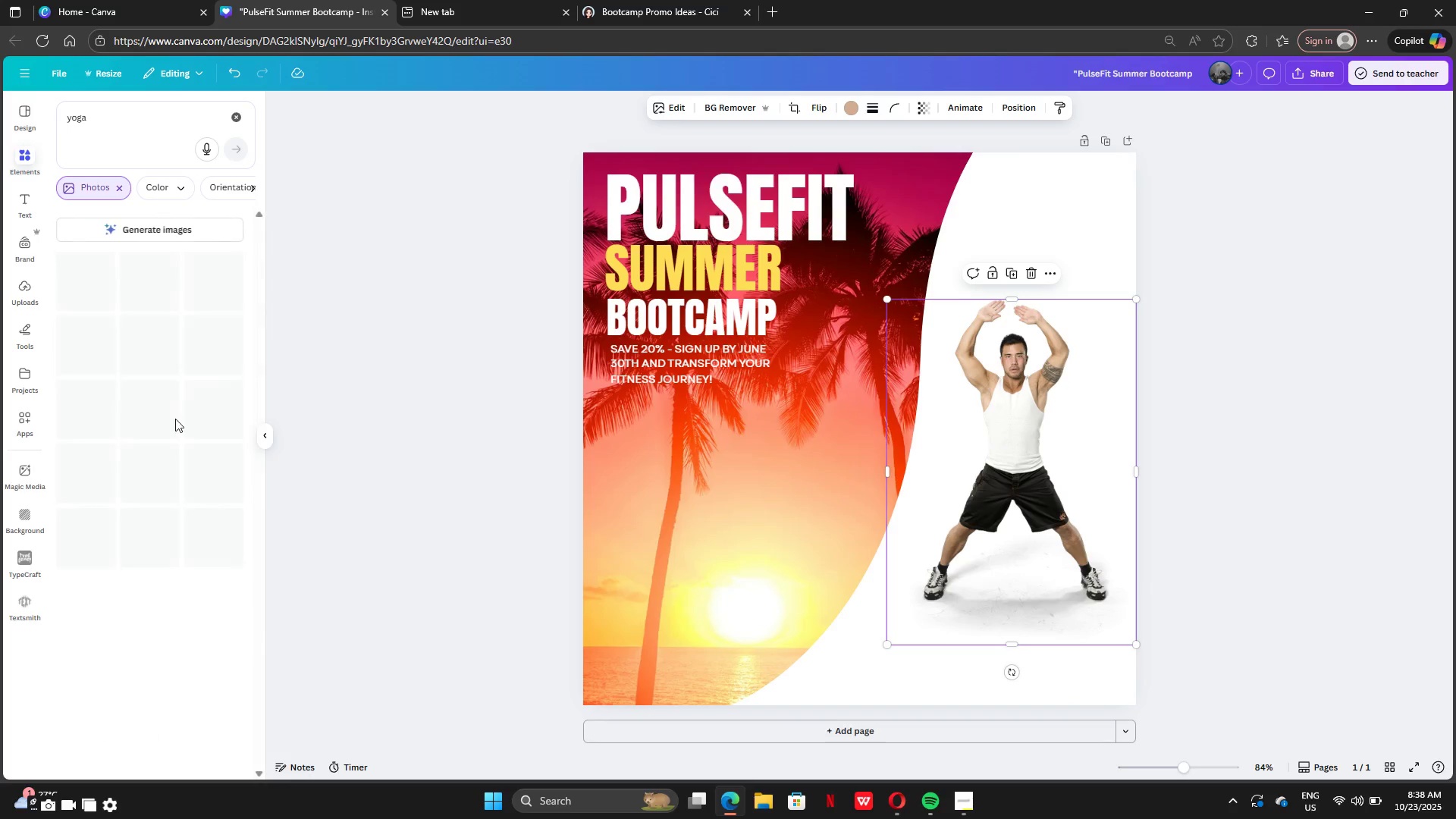 
mouse_move([168, 435])
 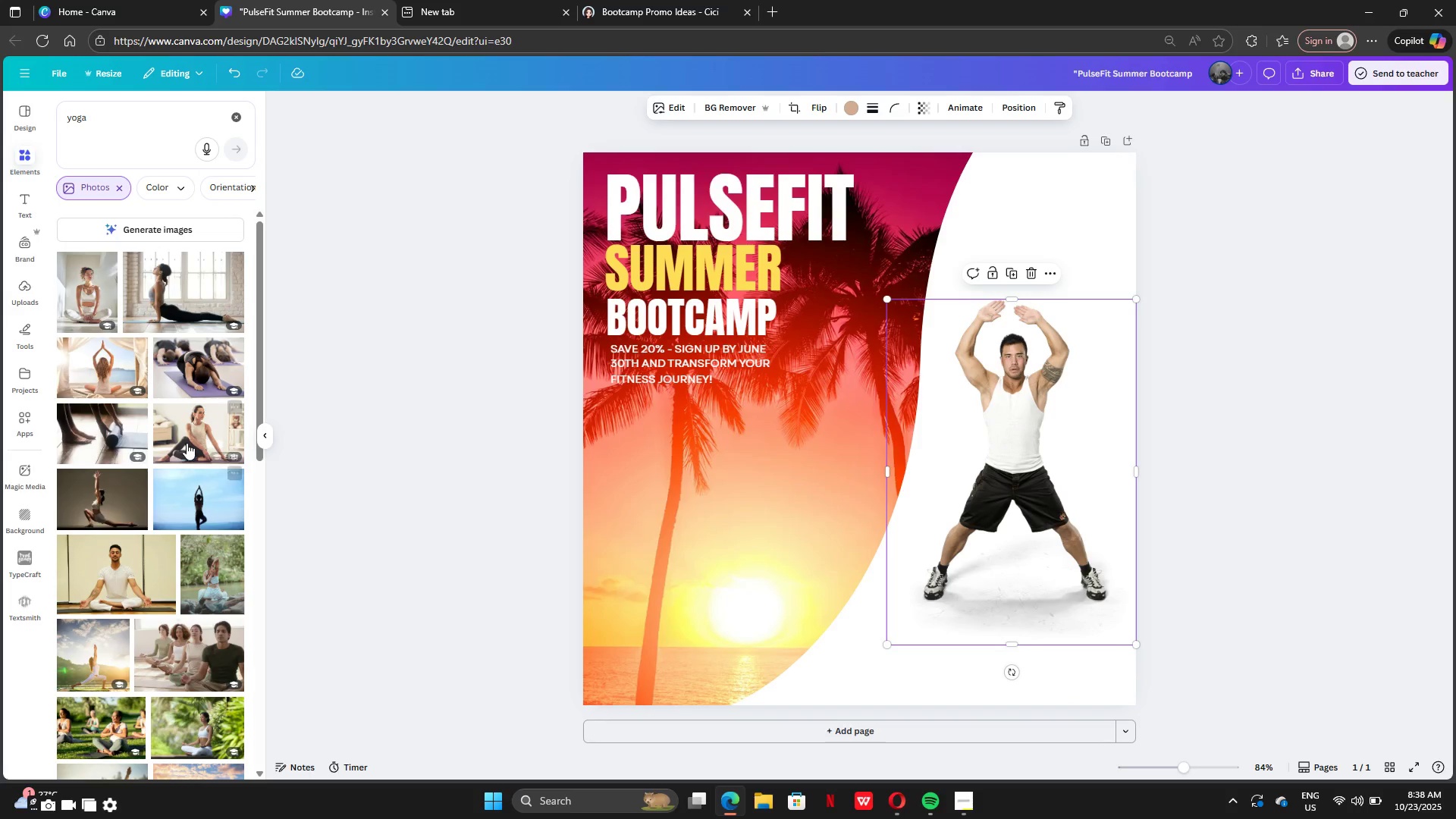 
wait(5.81)
 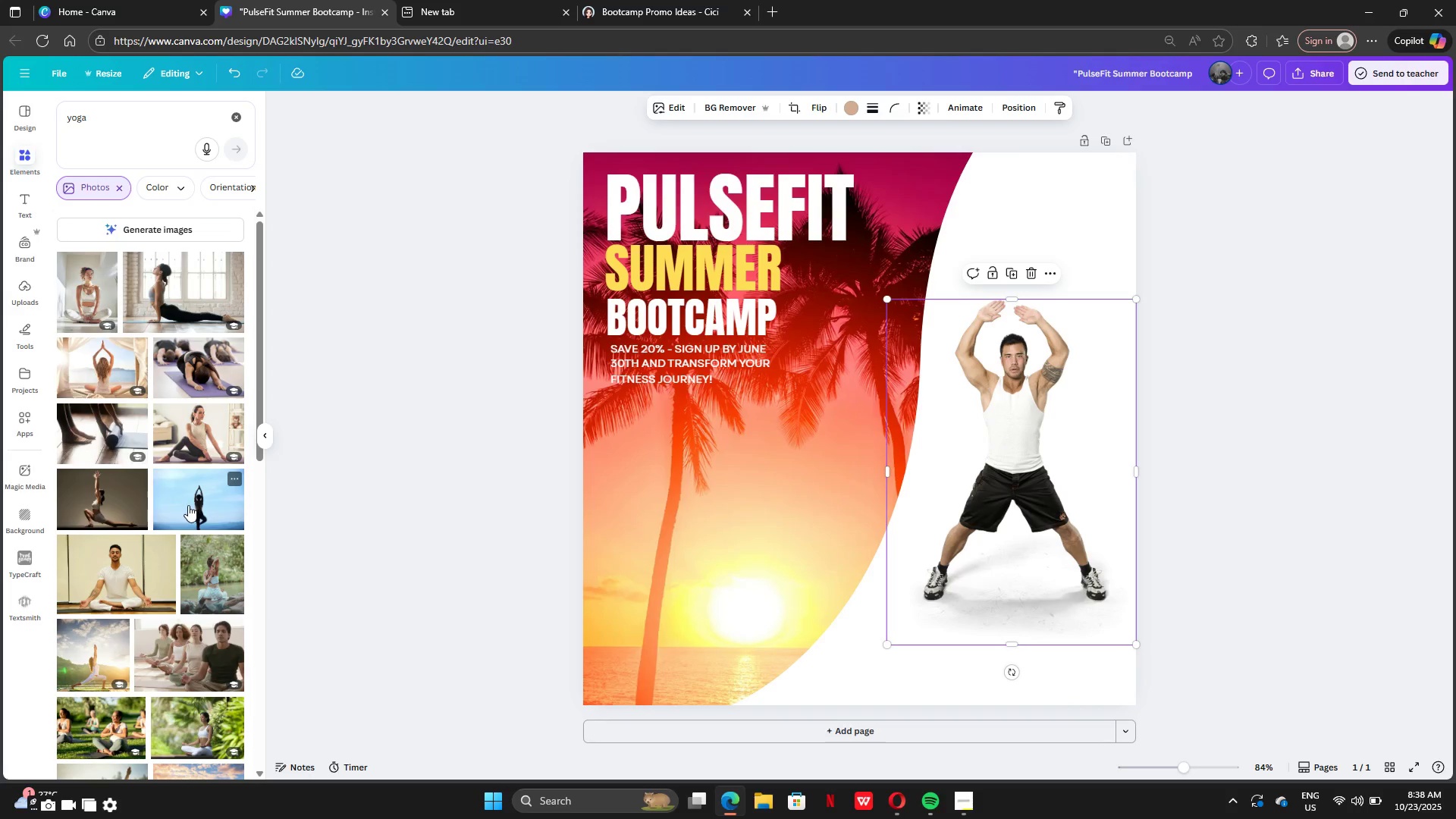 
scroll: coordinate [195, 491], scroll_direction: down, amount: 8.0
 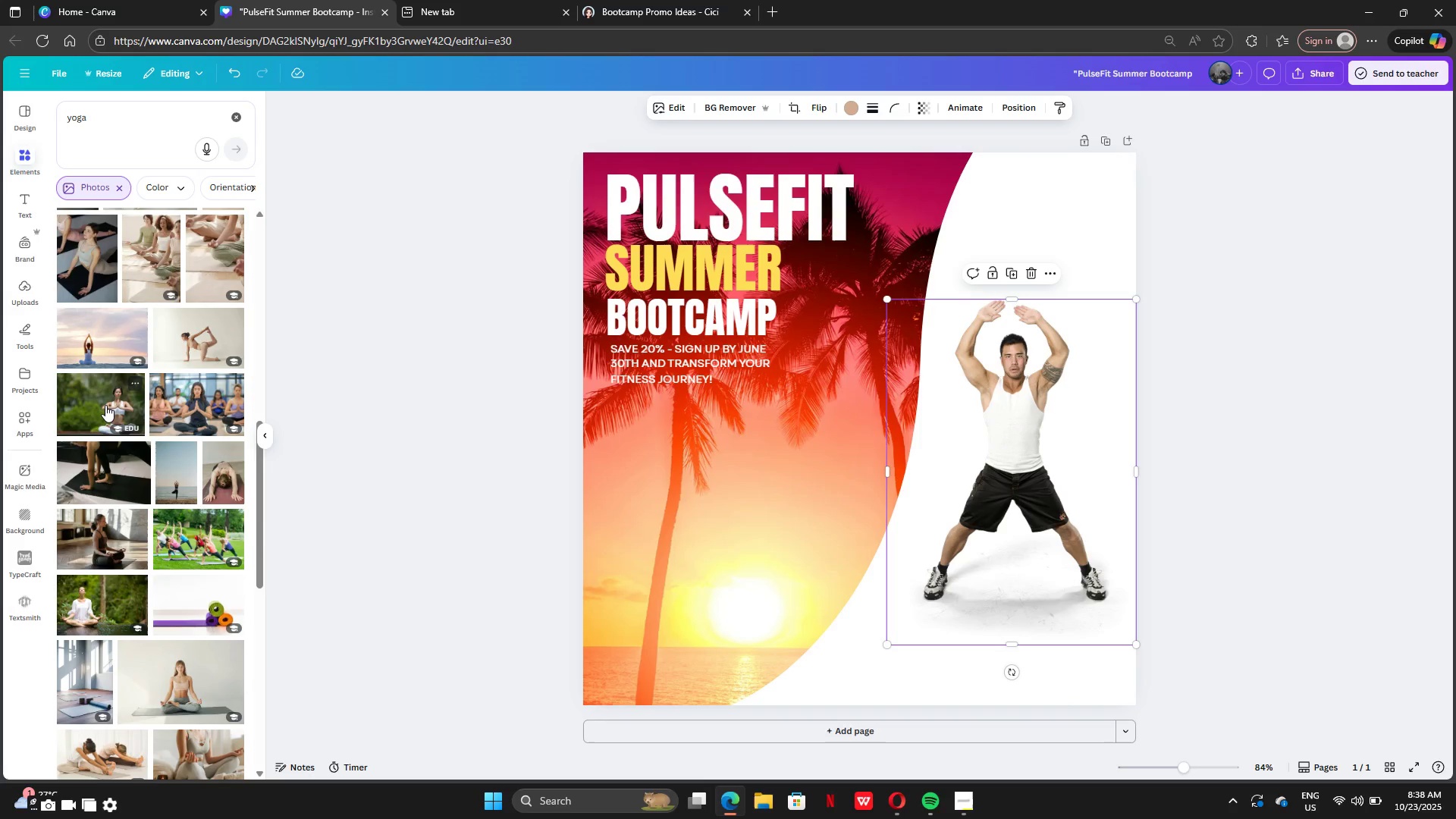 
left_click([105, 405])
 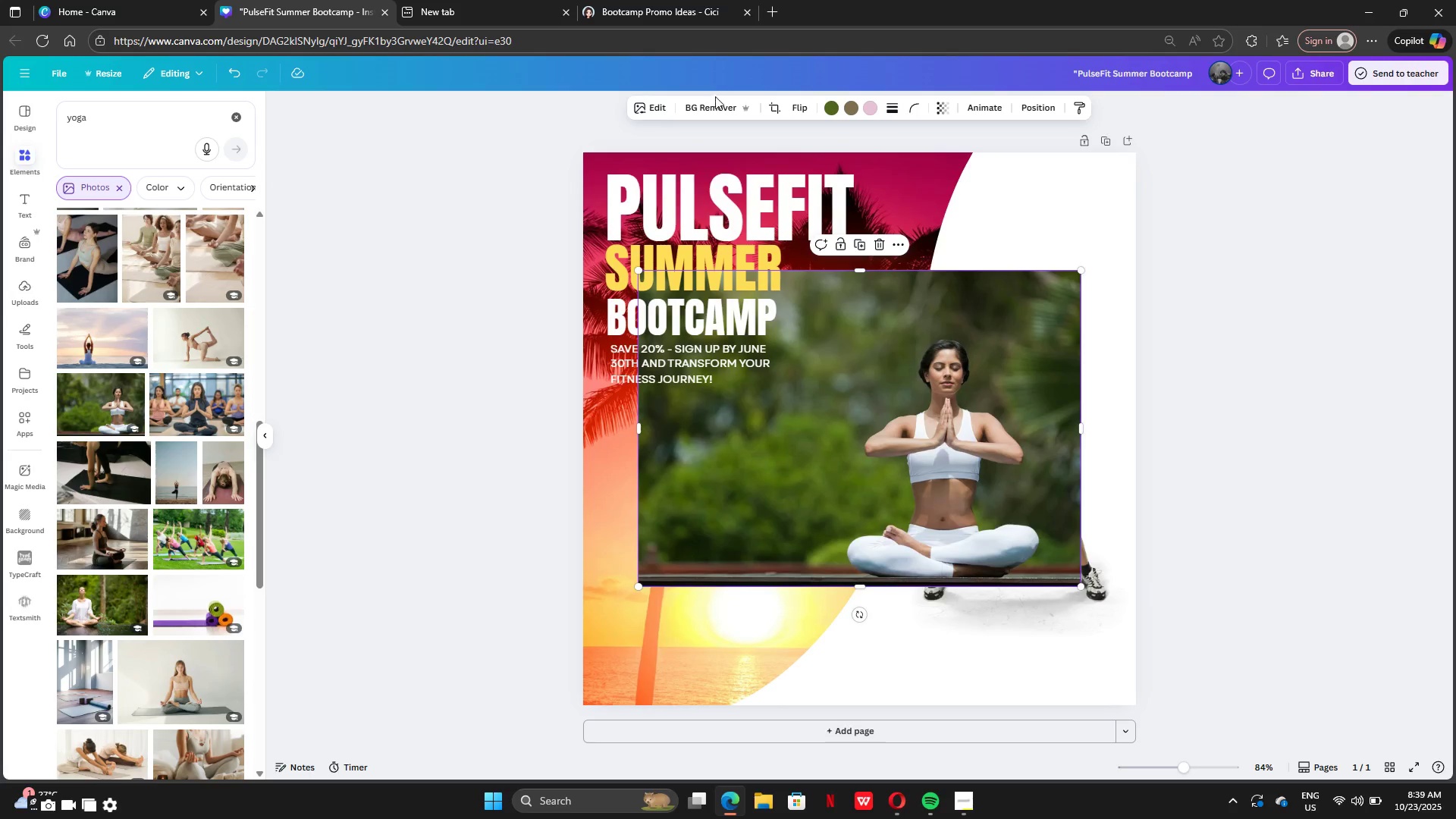 
left_click([715, 102])
 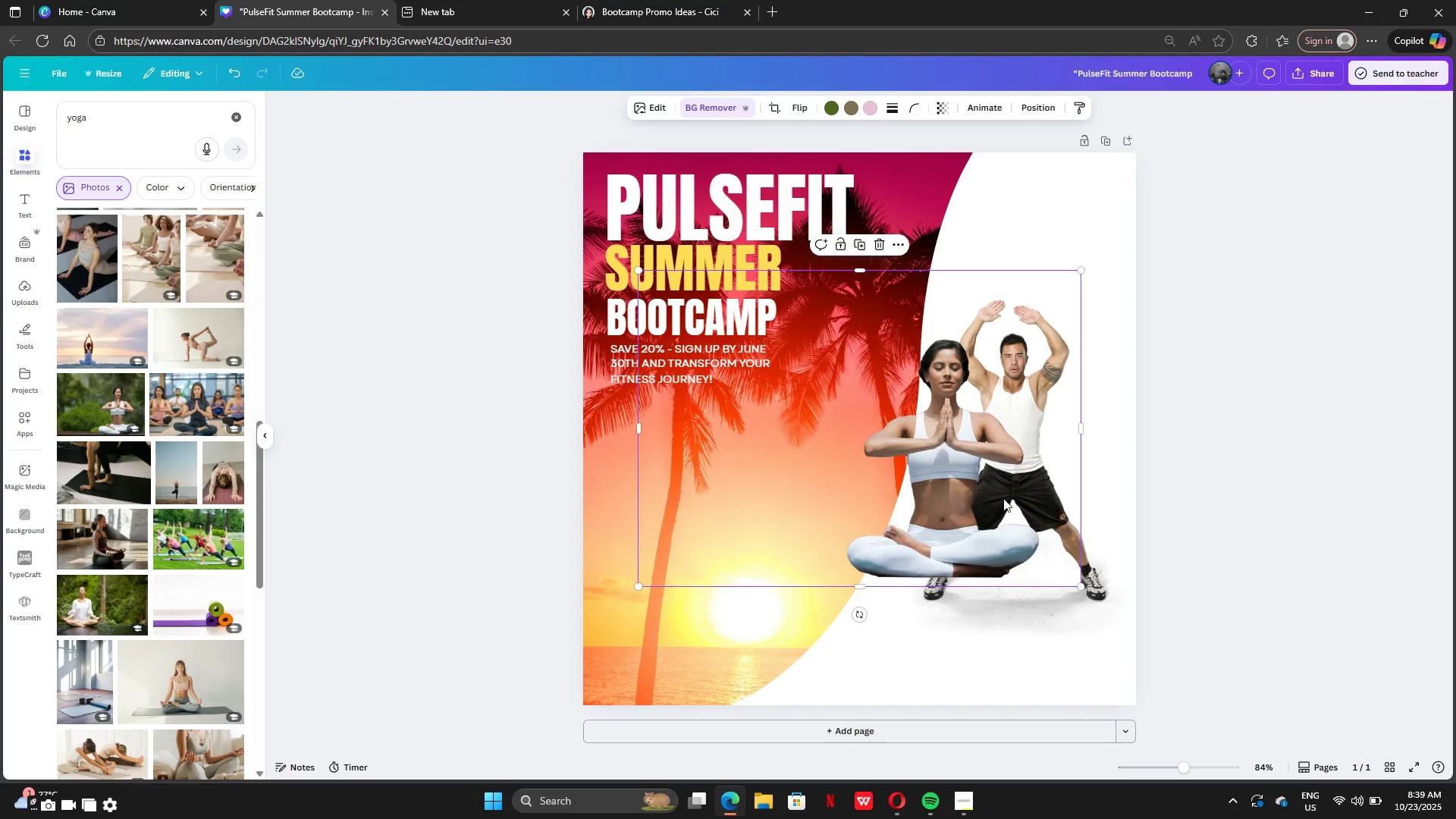 
left_click_drag(start_coordinate=[962, 482], to_coordinate=[902, 568])
 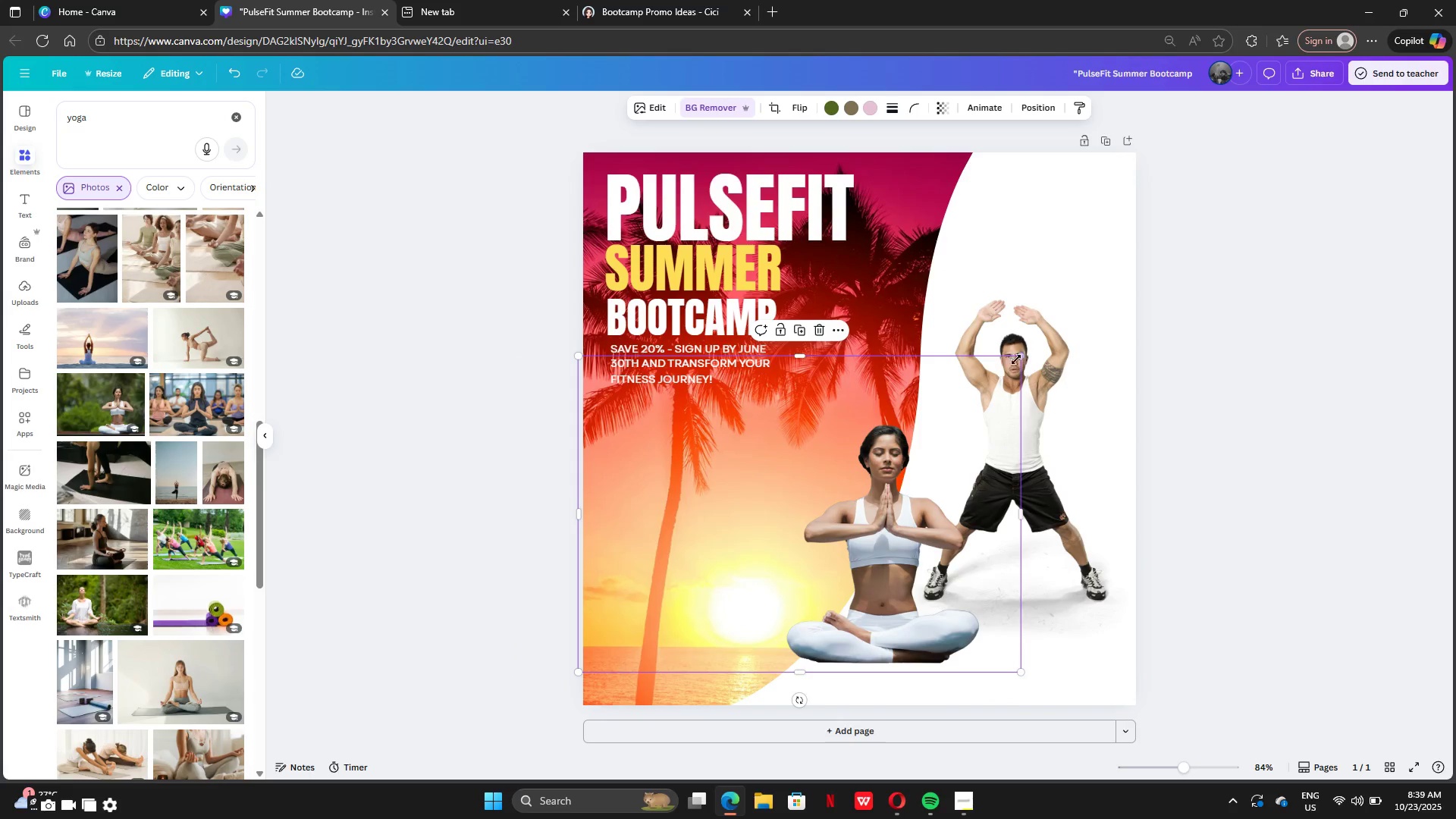 
left_click_drag(start_coordinate=[1016, 354], to_coordinate=[949, 430])
 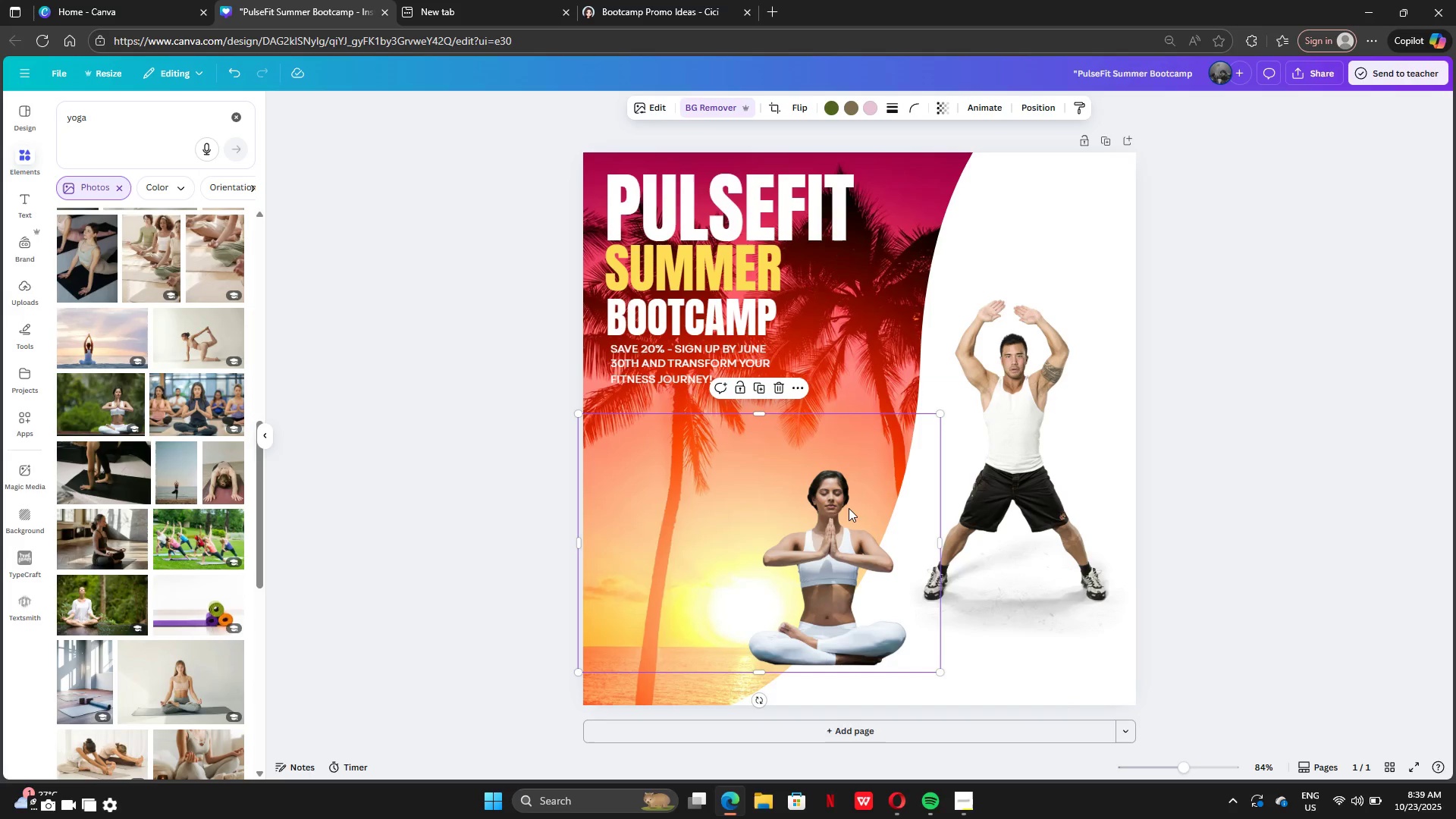 
left_click_drag(start_coordinate=[849, 508], to_coordinate=[908, 533])
 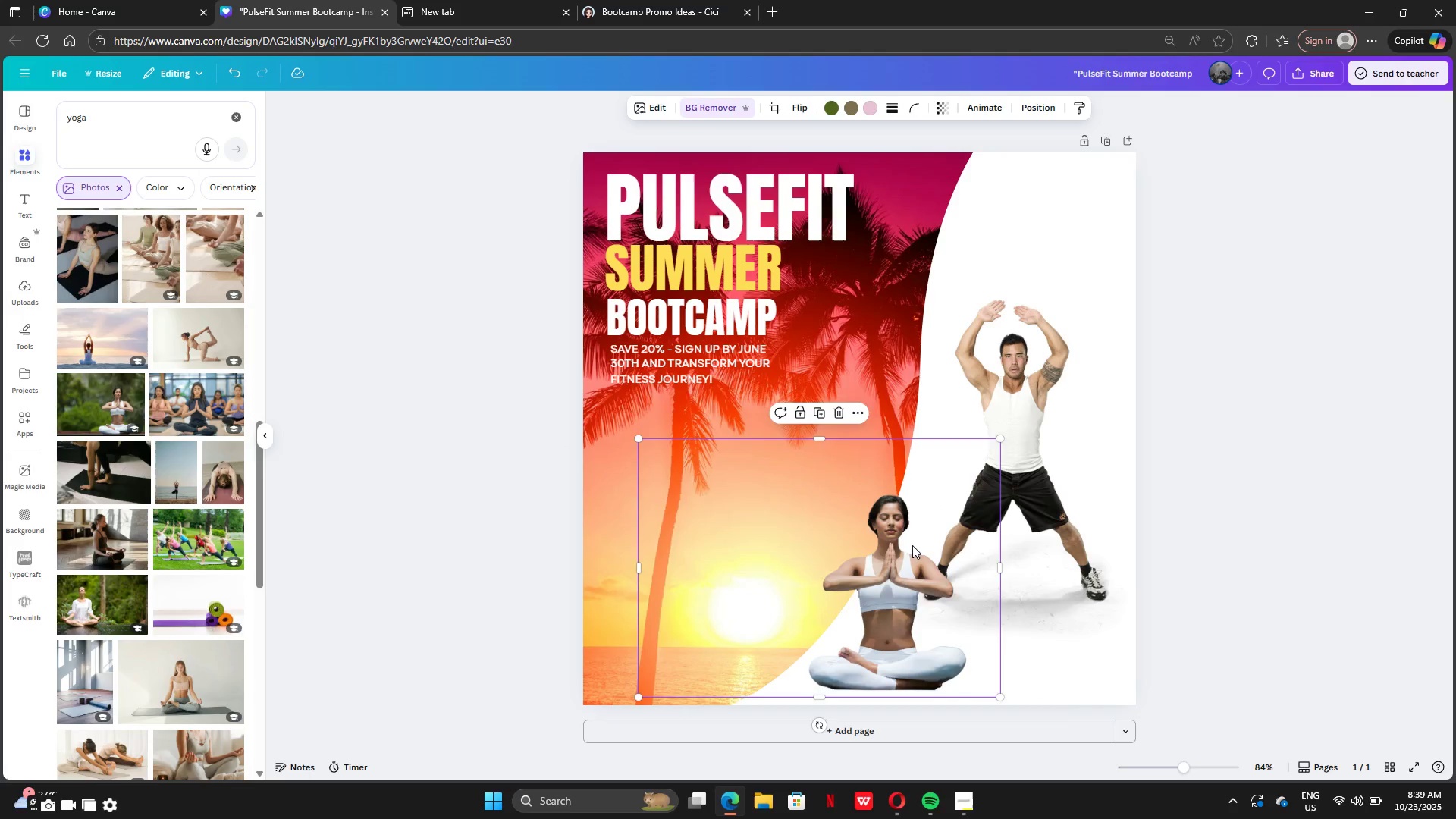 
left_click_drag(start_coordinate=[911, 548], to_coordinate=[943, 516])
 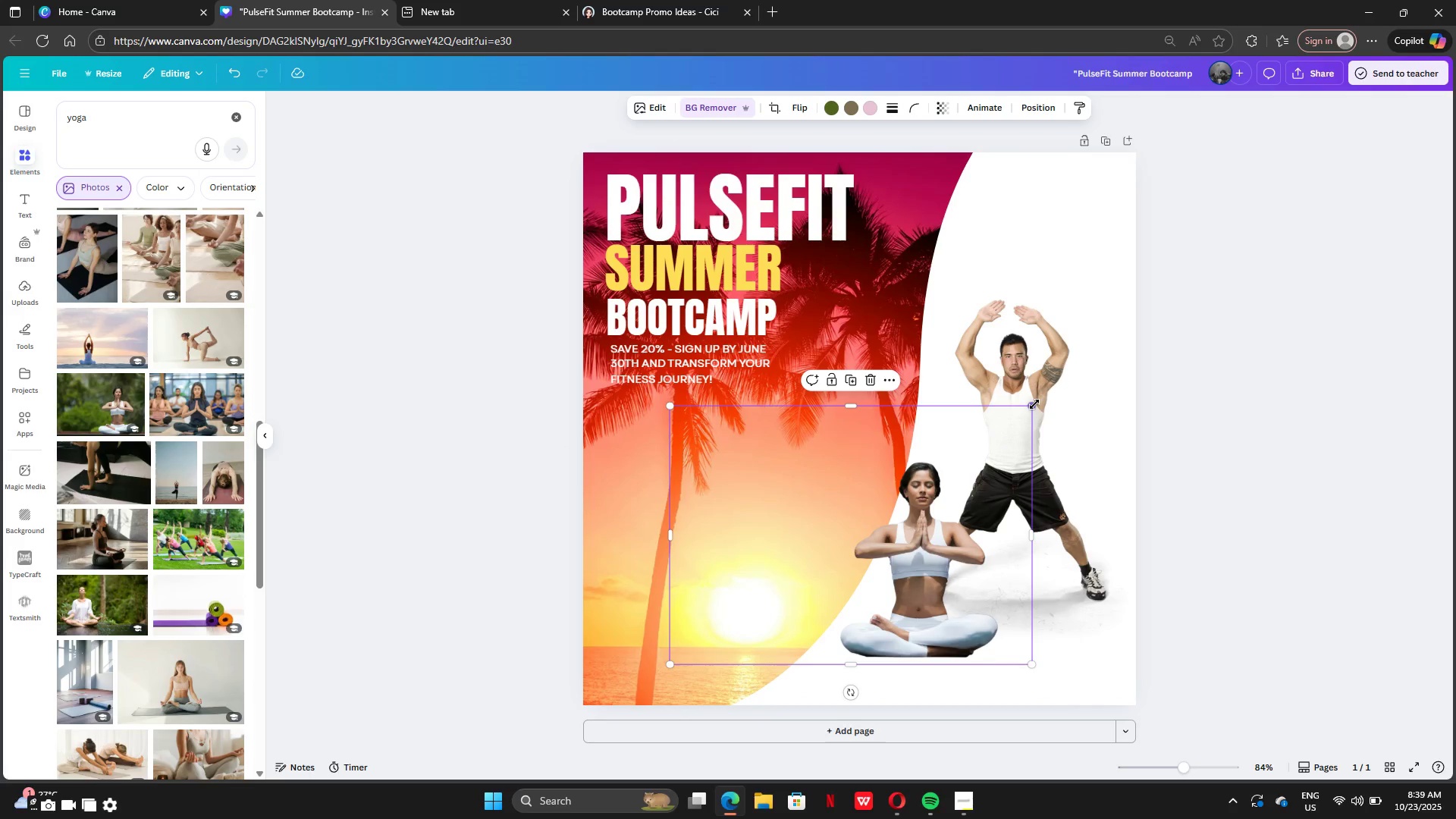 
left_click_drag(start_coordinate=[1034, 404], to_coordinate=[1086, 366])
 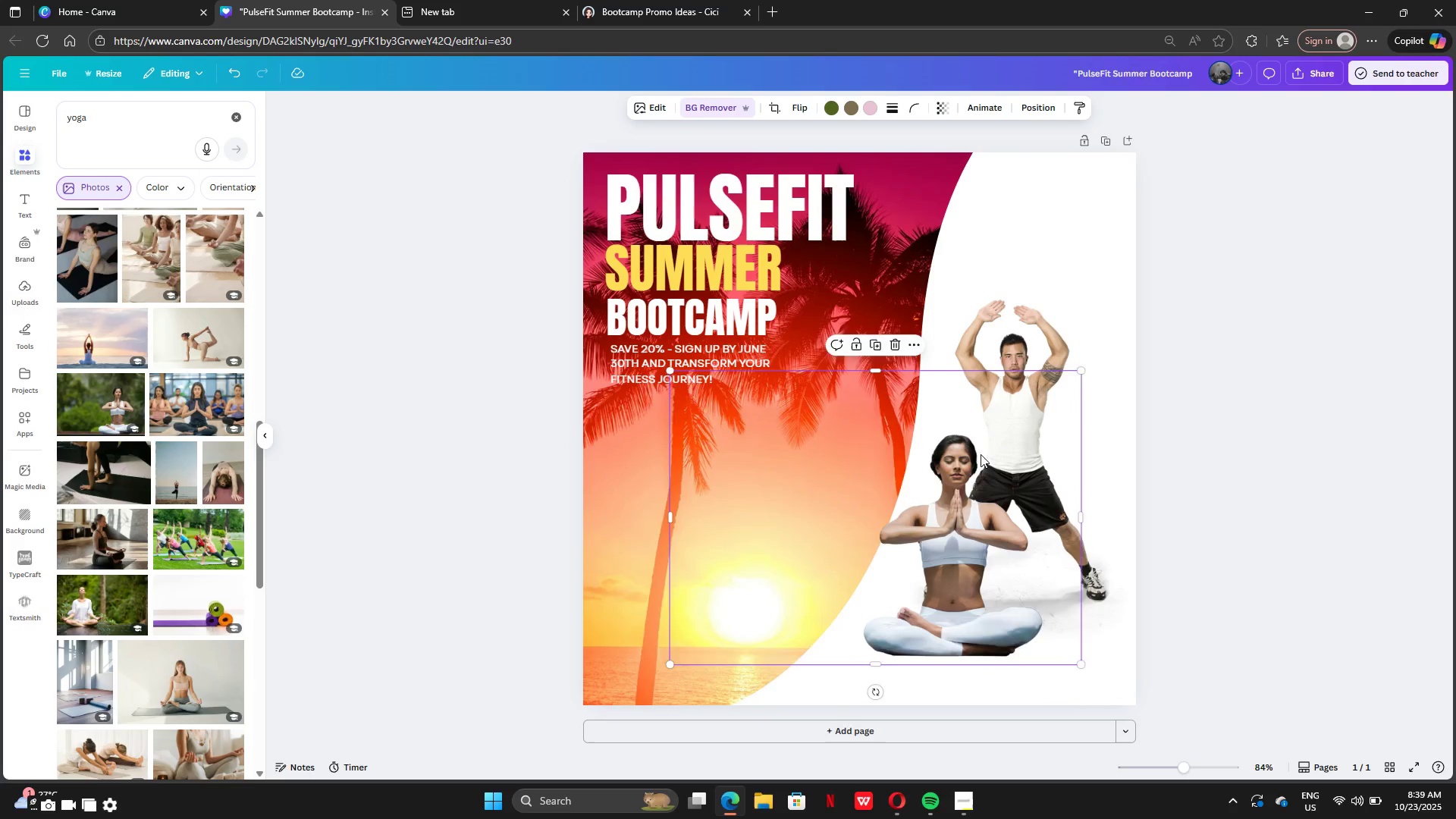 
left_click_drag(start_coordinate=[984, 450], to_coordinate=[935, 483])
 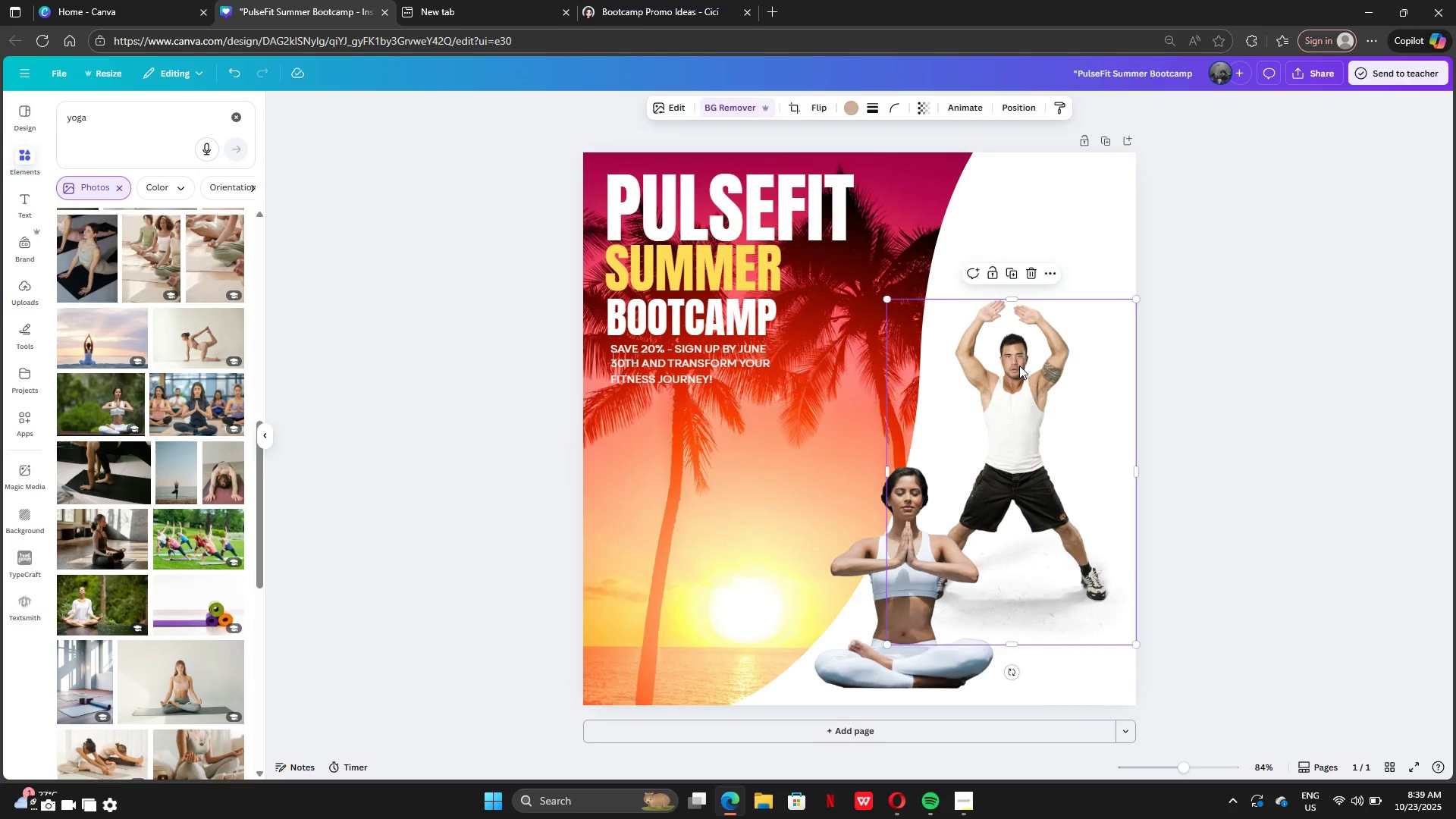 
left_click([1019, 366])
 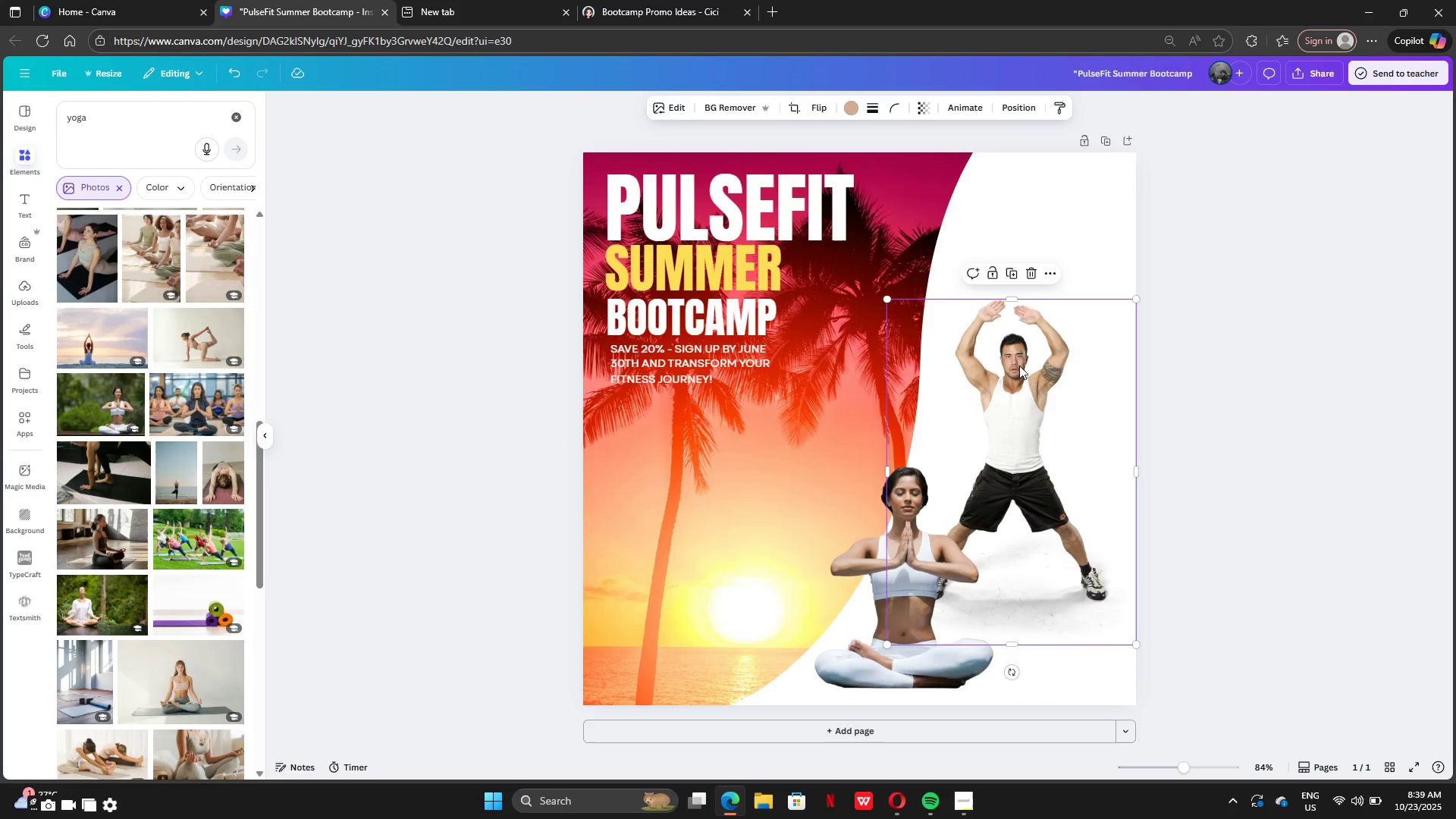 
left_click_drag(start_coordinate=[1019, 366], to_coordinate=[1011, 360])
 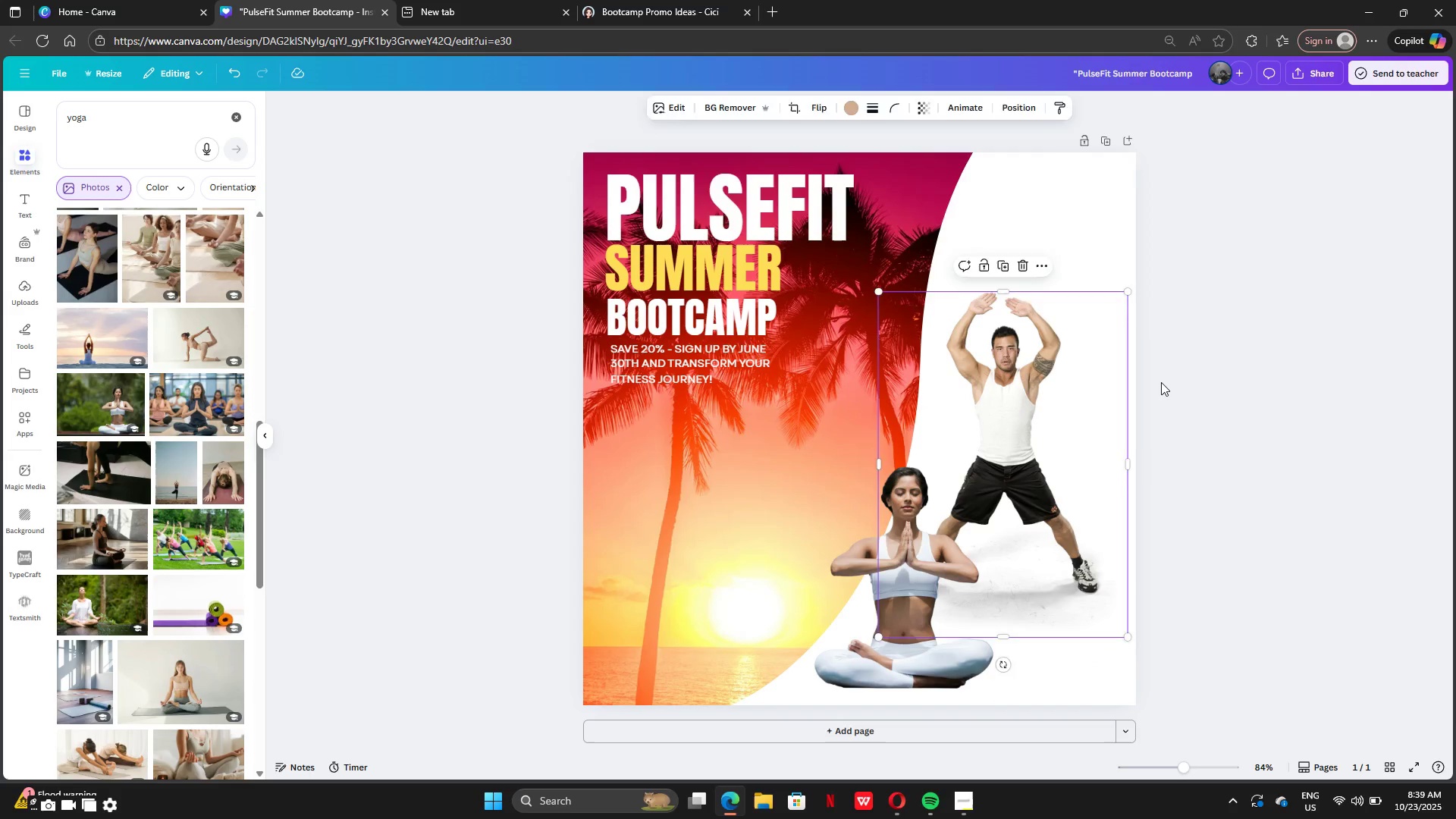 
left_click([1161, 382])
 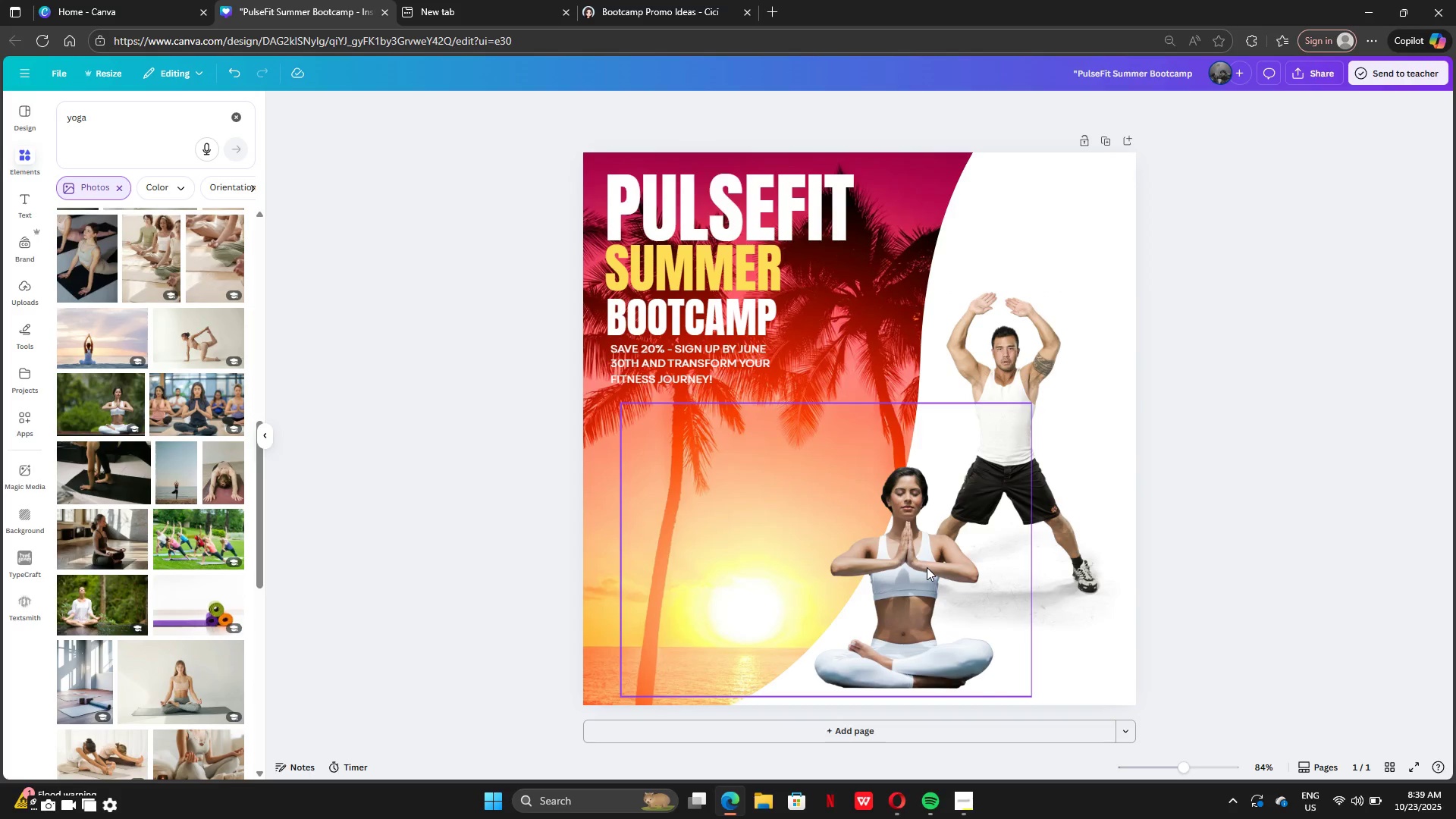 
left_click_drag(start_coordinate=[920, 570], to_coordinate=[909, 570])
 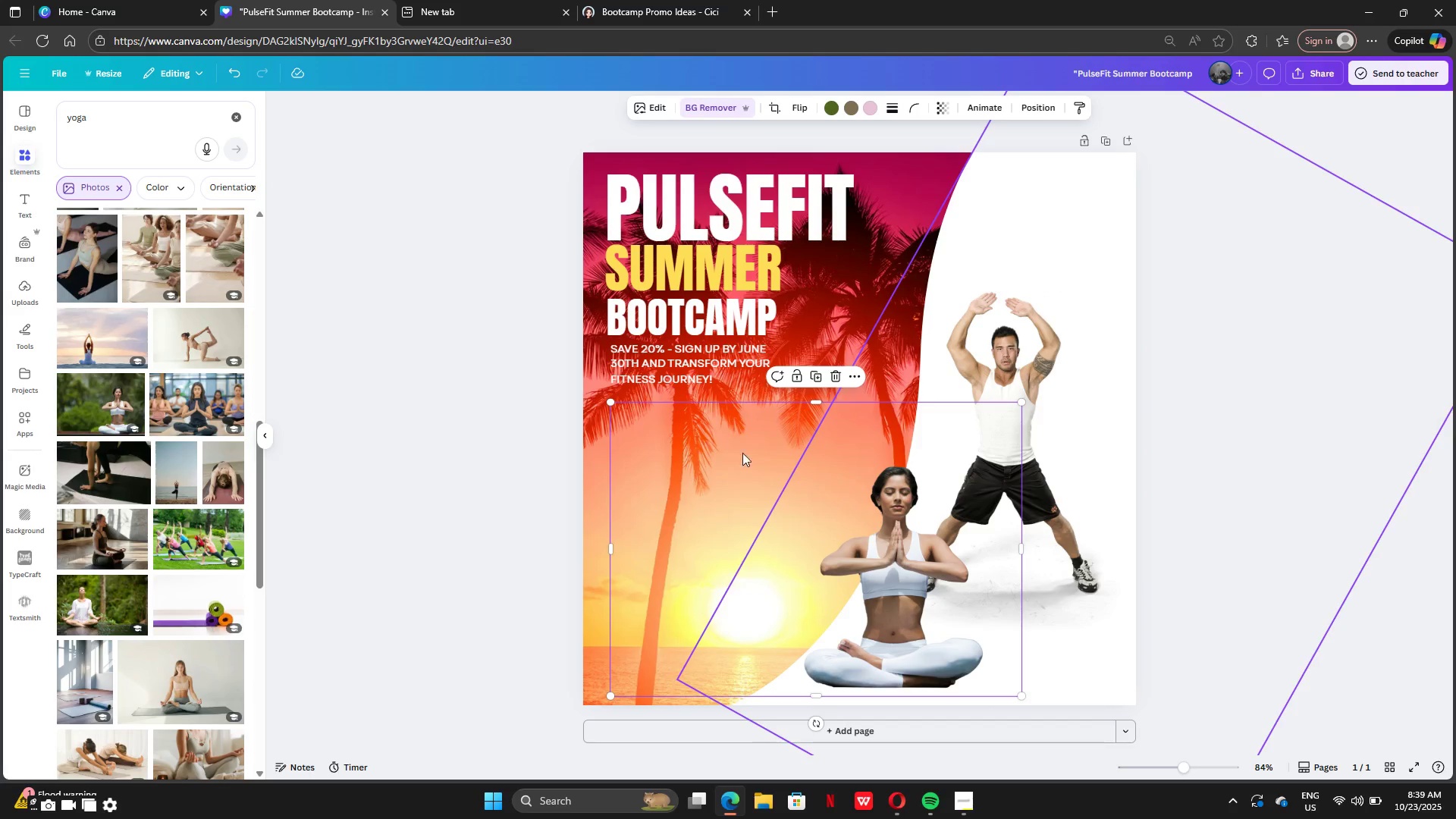 
left_click([194, 680])
 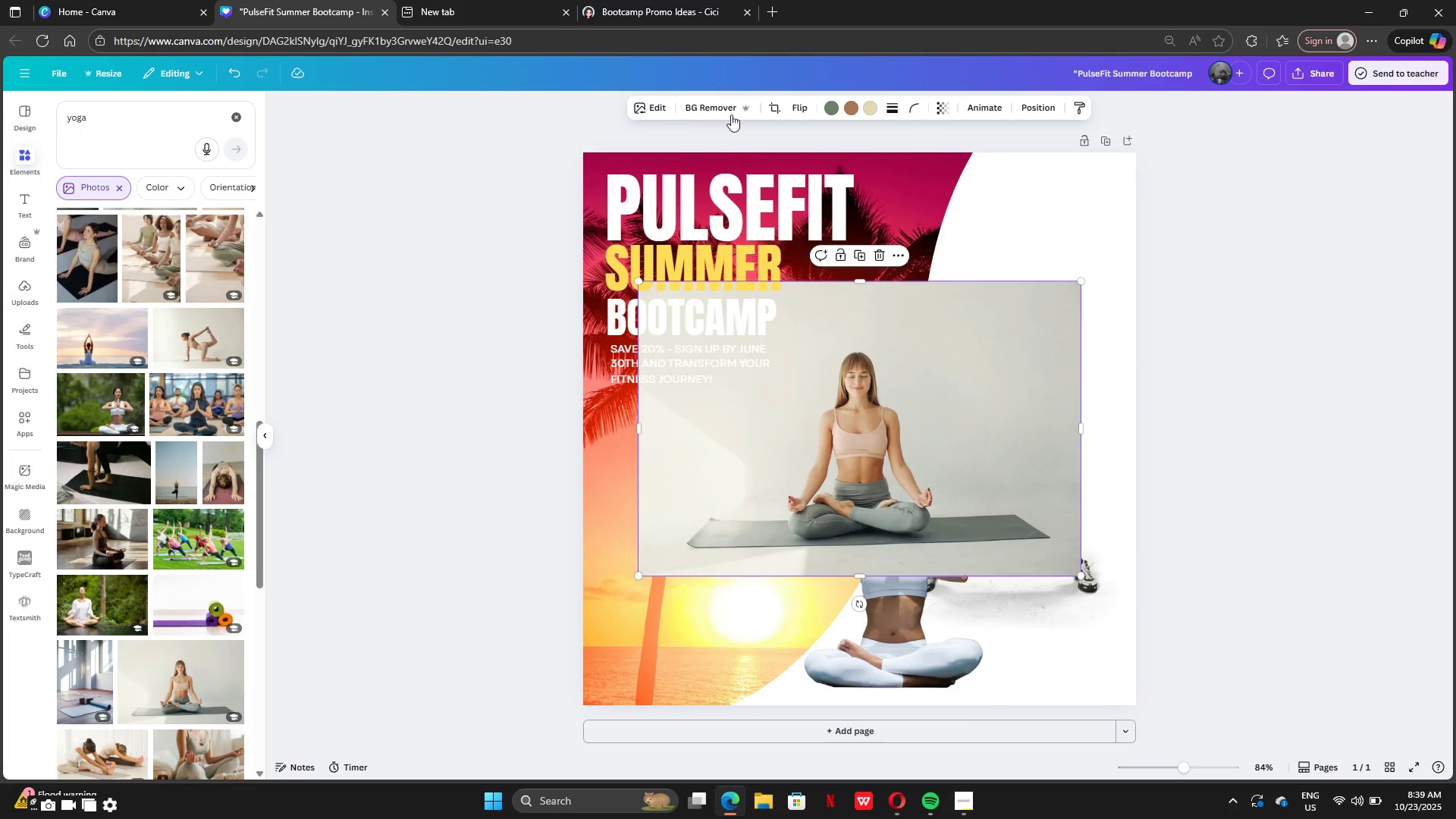 
left_click([725, 110])
 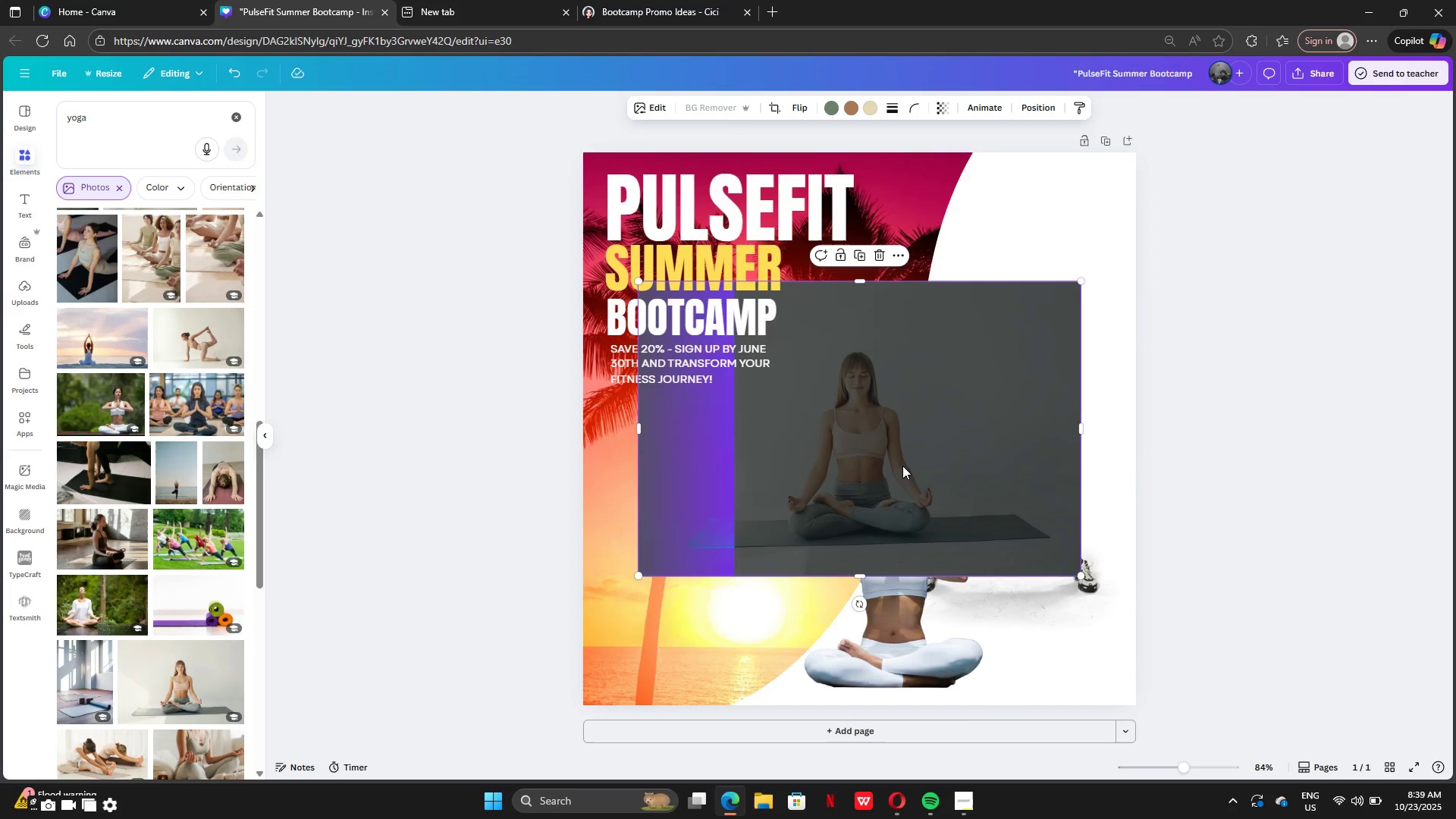 
mouse_move([886, 475])
 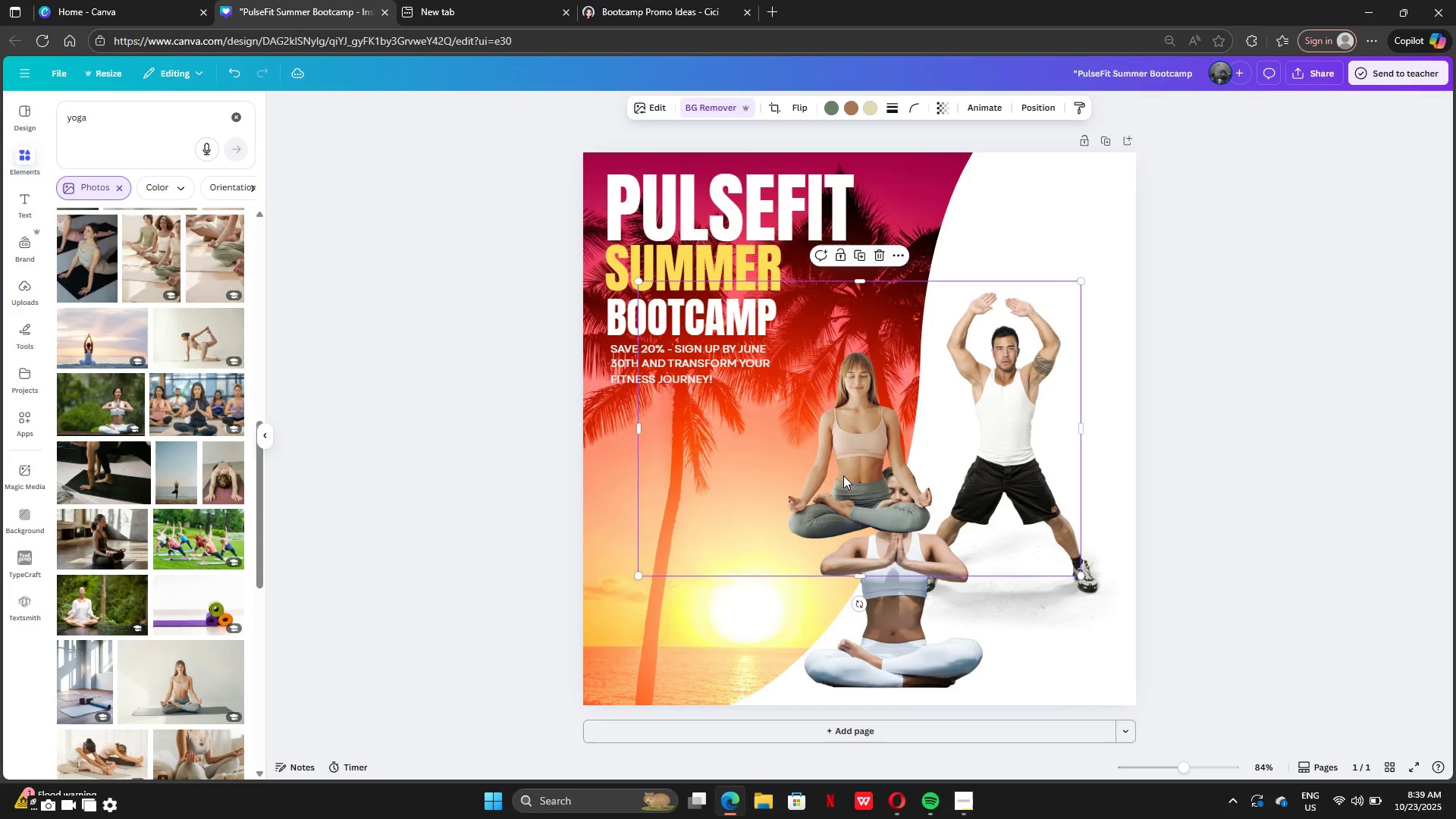 
left_click_drag(start_coordinate=[843, 475], to_coordinate=[710, 522])
 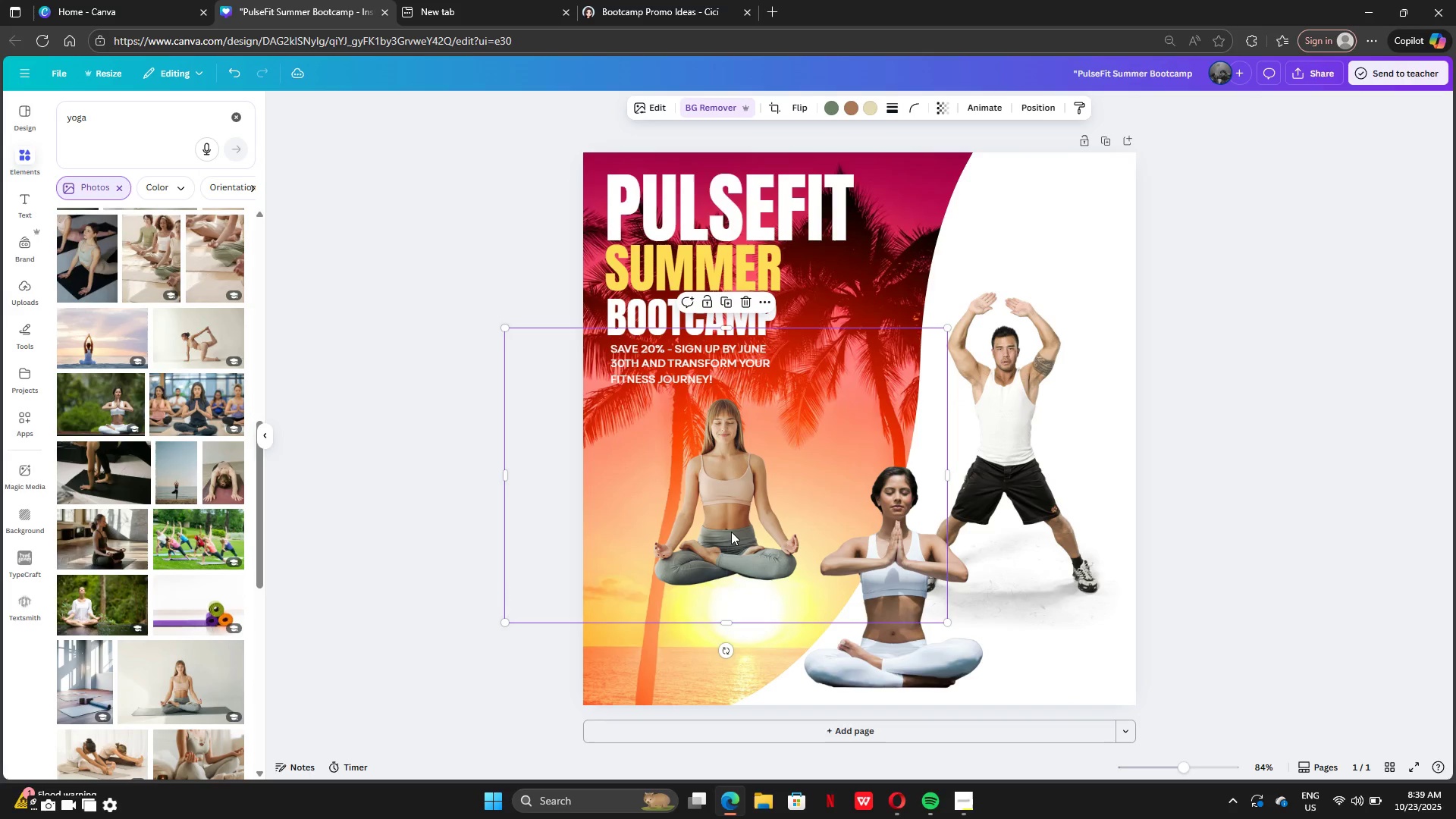 
left_click_drag(start_coordinate=[730, 530], to_coordinate=[902, 639])
 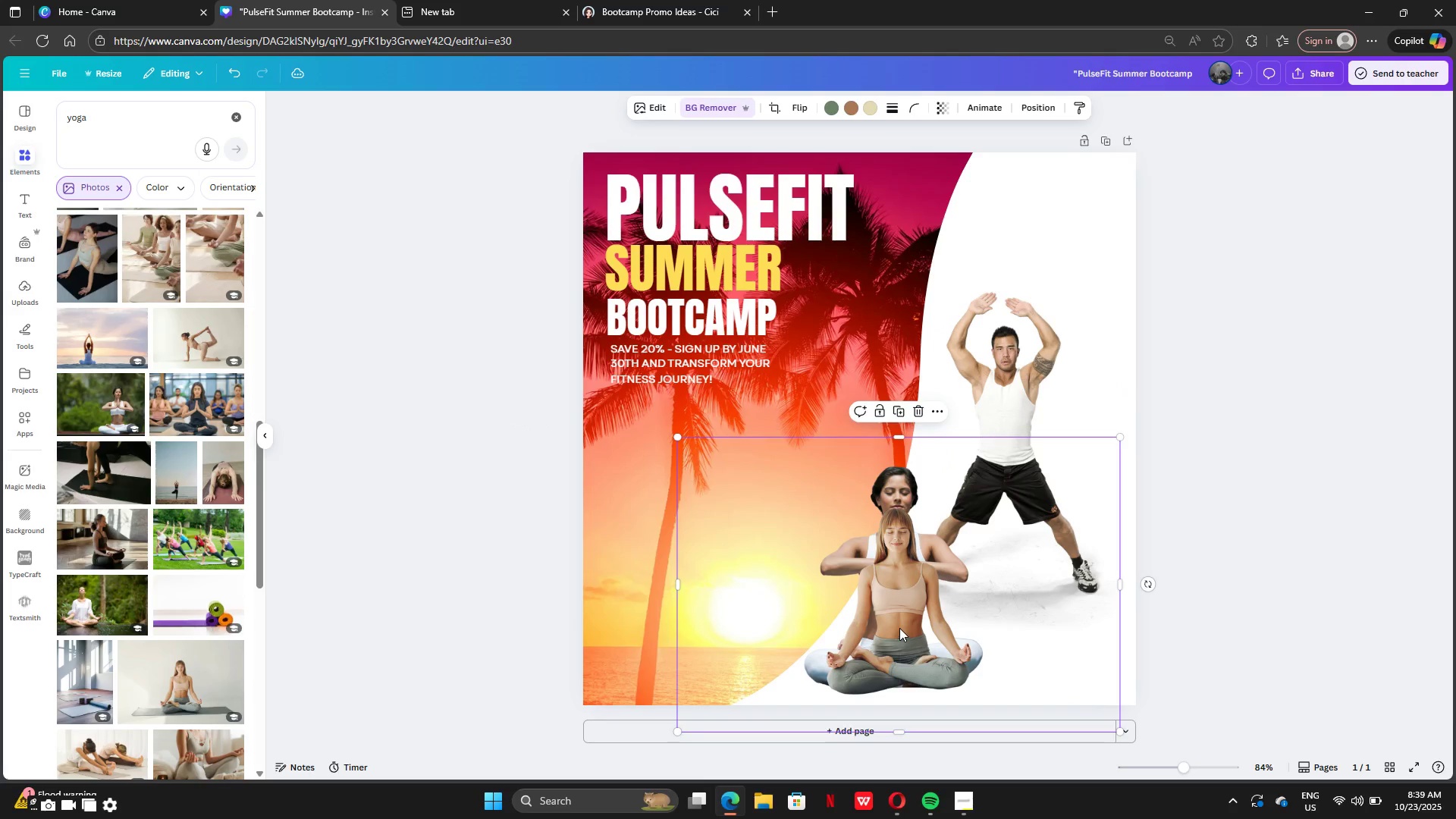 
left_click_drag(start_coordinate=[899, 629], to_coordinate=[899, 622])
 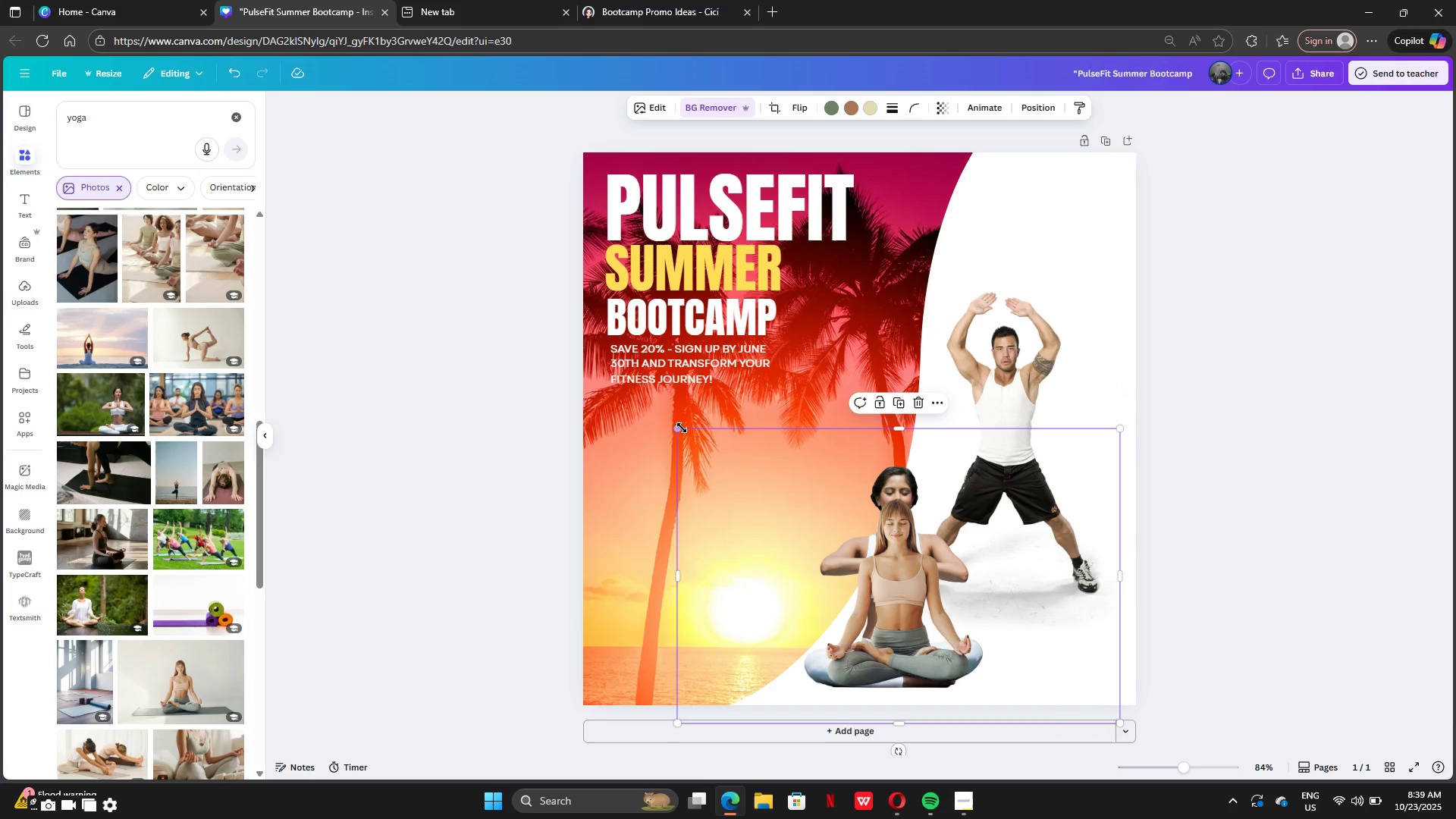 
left_click_drag(start_coordinate=[682, 428], to_coordinate=[538, 330])
 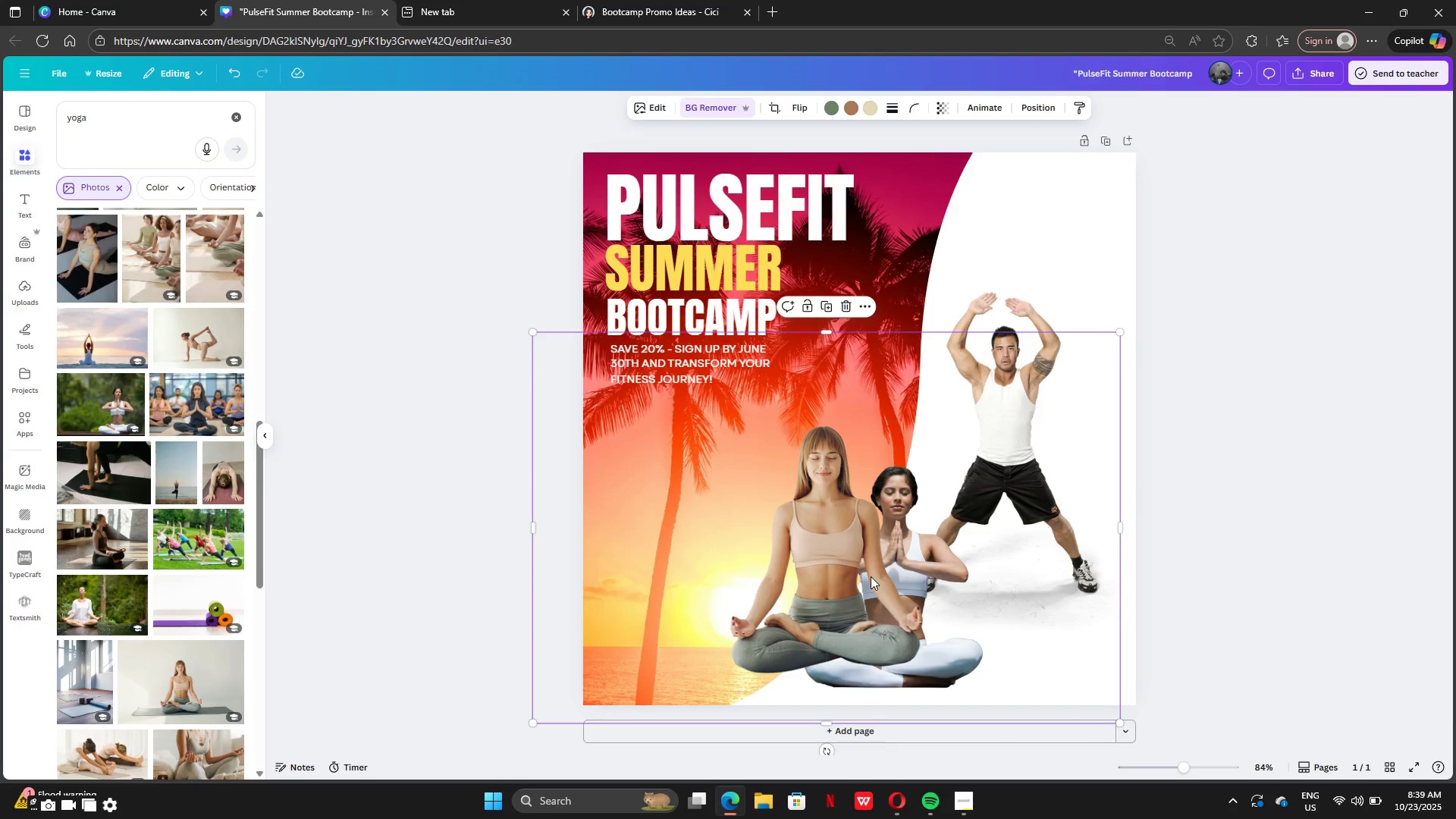 
left_click_drag(start_coordinate=[871, 576], to_coordinate=[939, 592])
 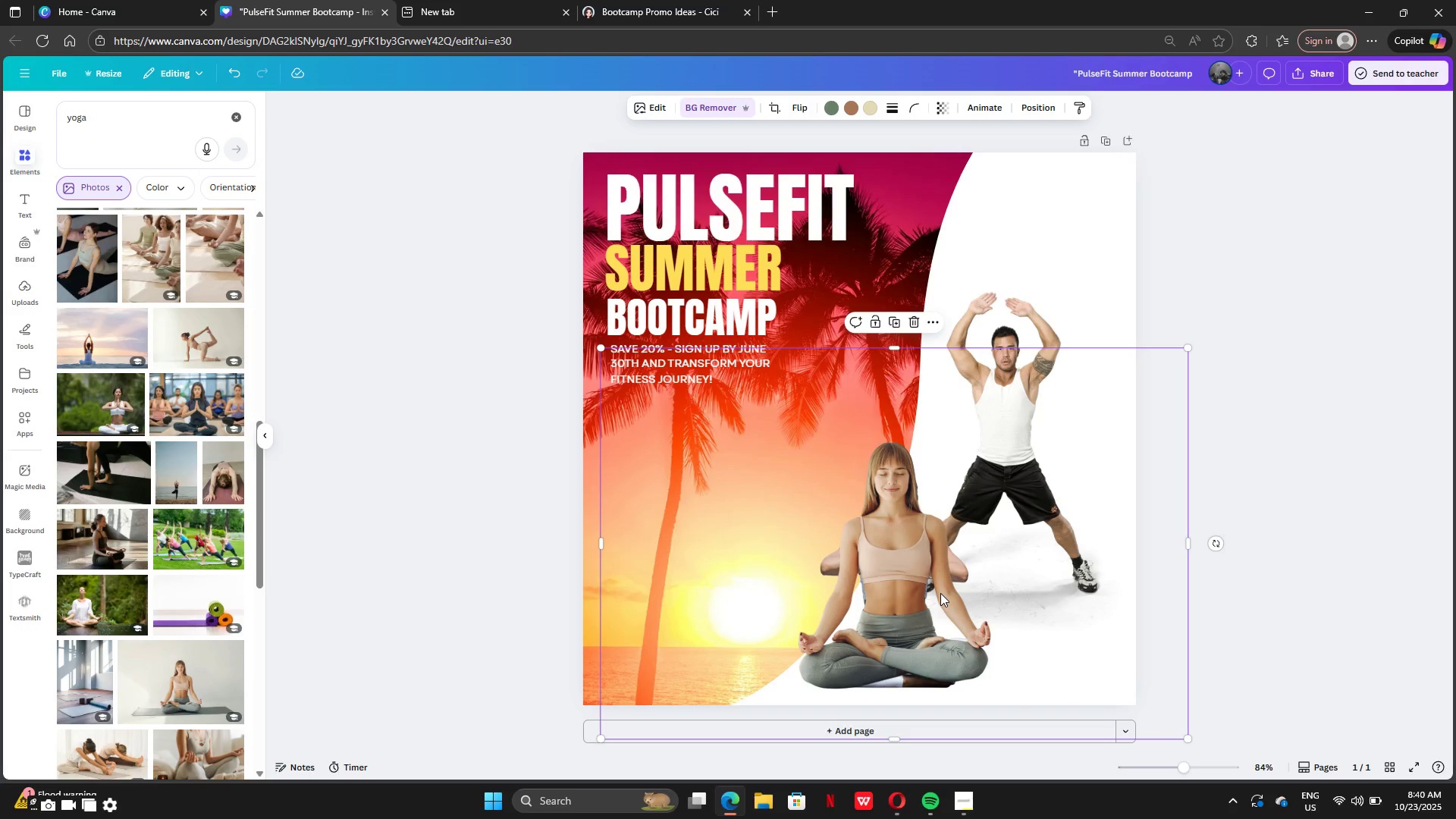 
wait(28.36)
 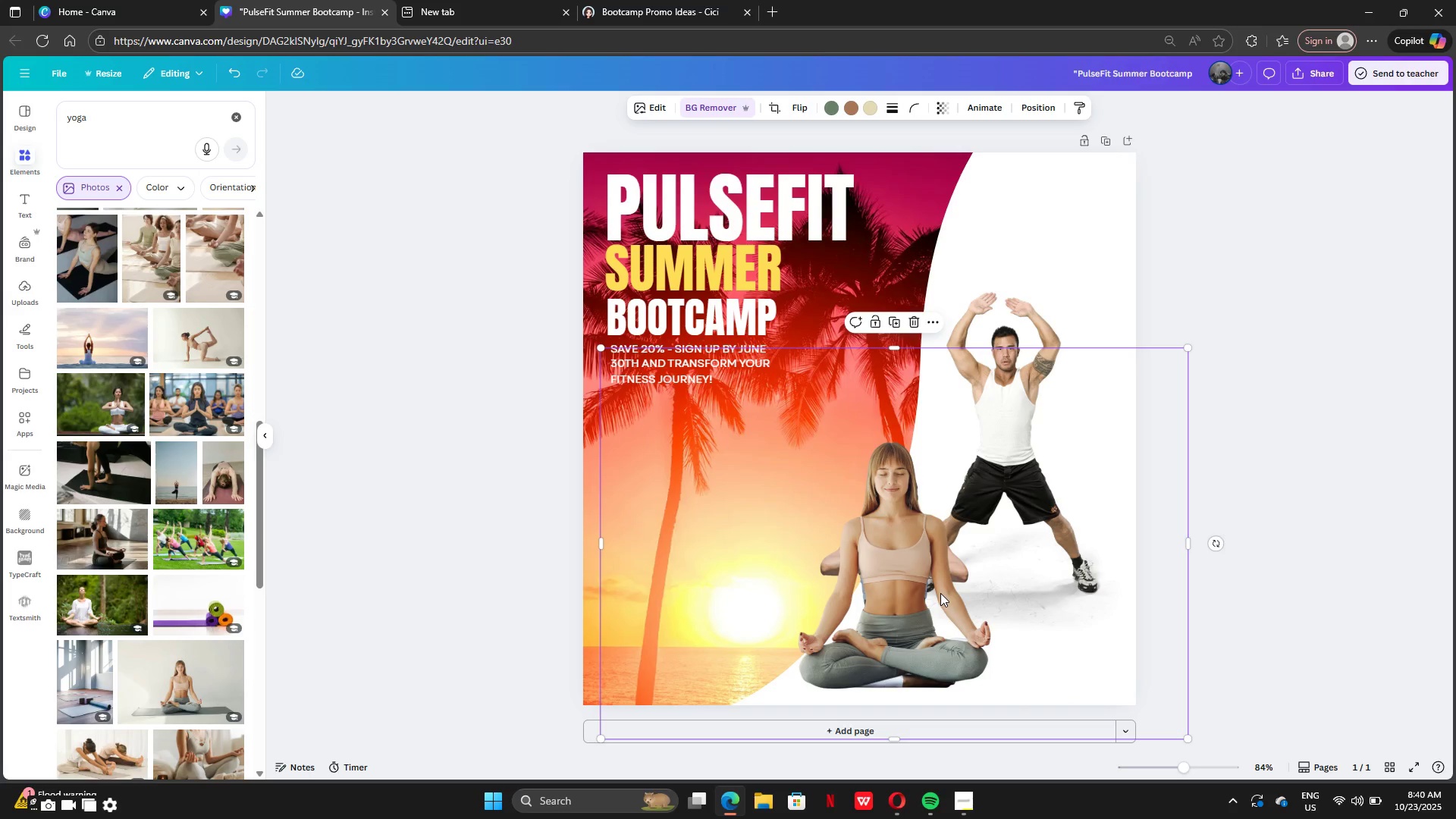 
left_click_drag(start_coordinate=[856, 590], to_coordinate=[645, 521])
 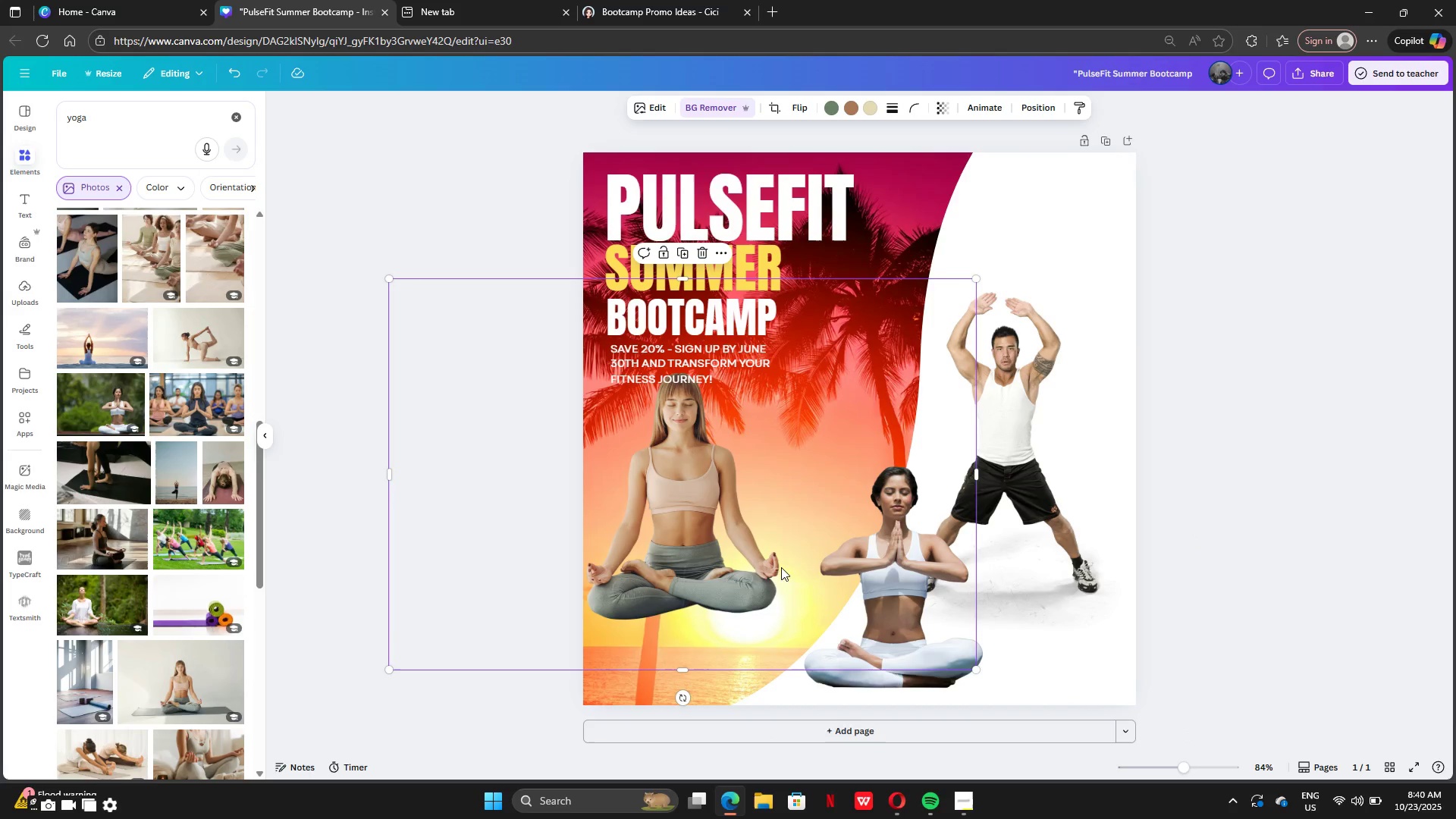 
left_click_drag(start_coordinate=[779, 565], to_coordinate=[864, 453])
 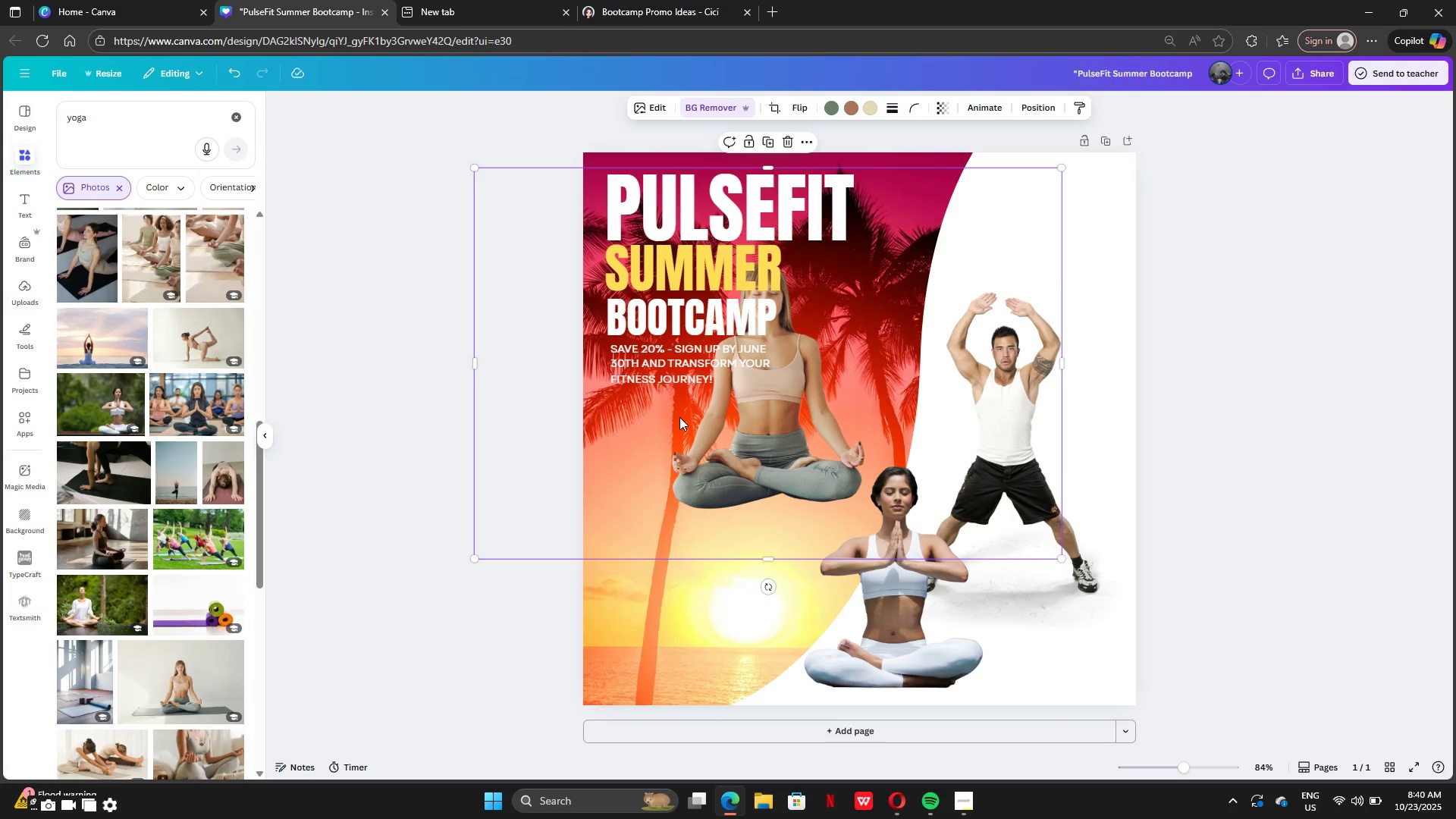 
left_click_drag(start_coordinate=[679, 417], to_coordinate=[688, 522])
 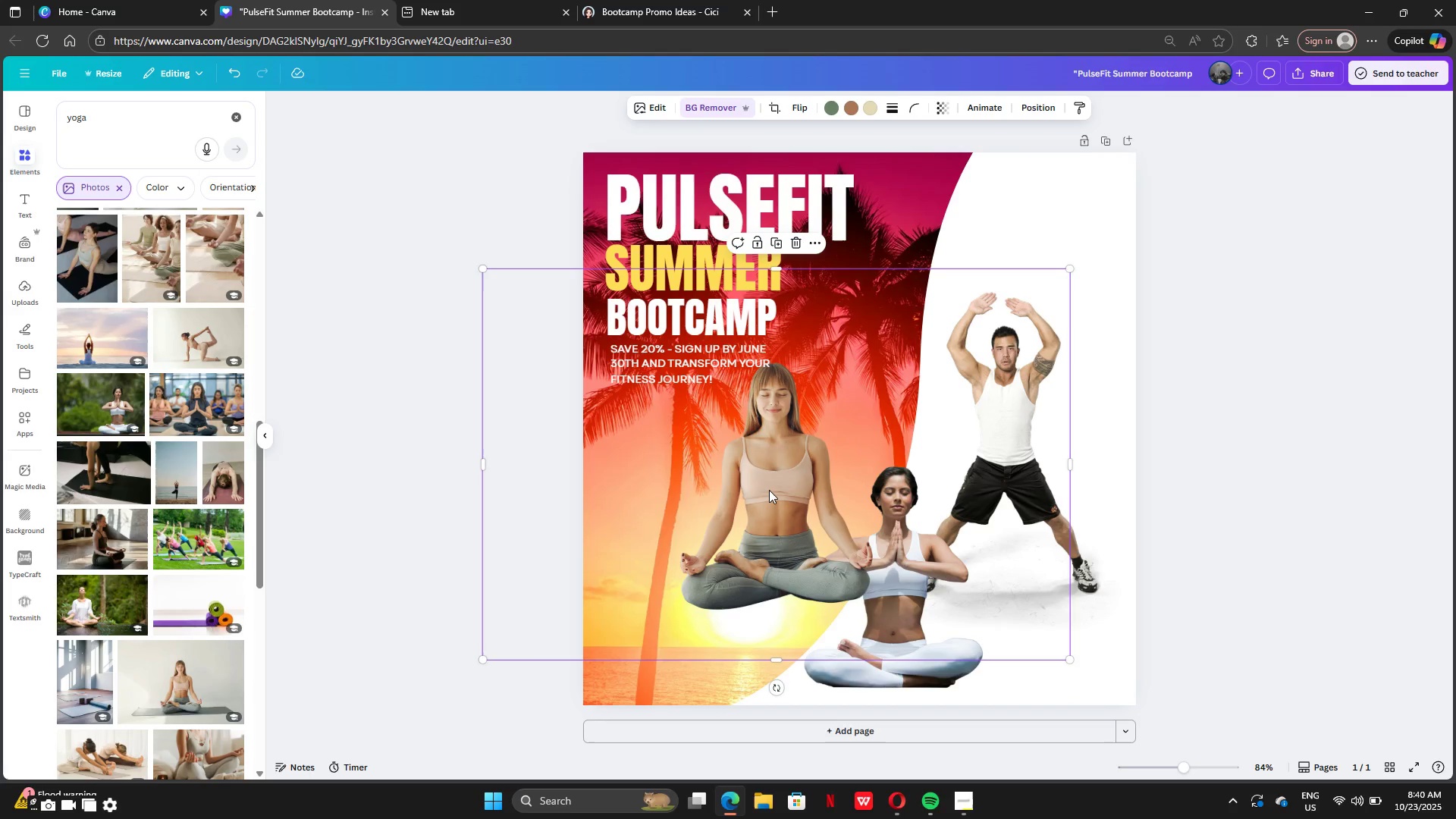 
key(Backspace)
 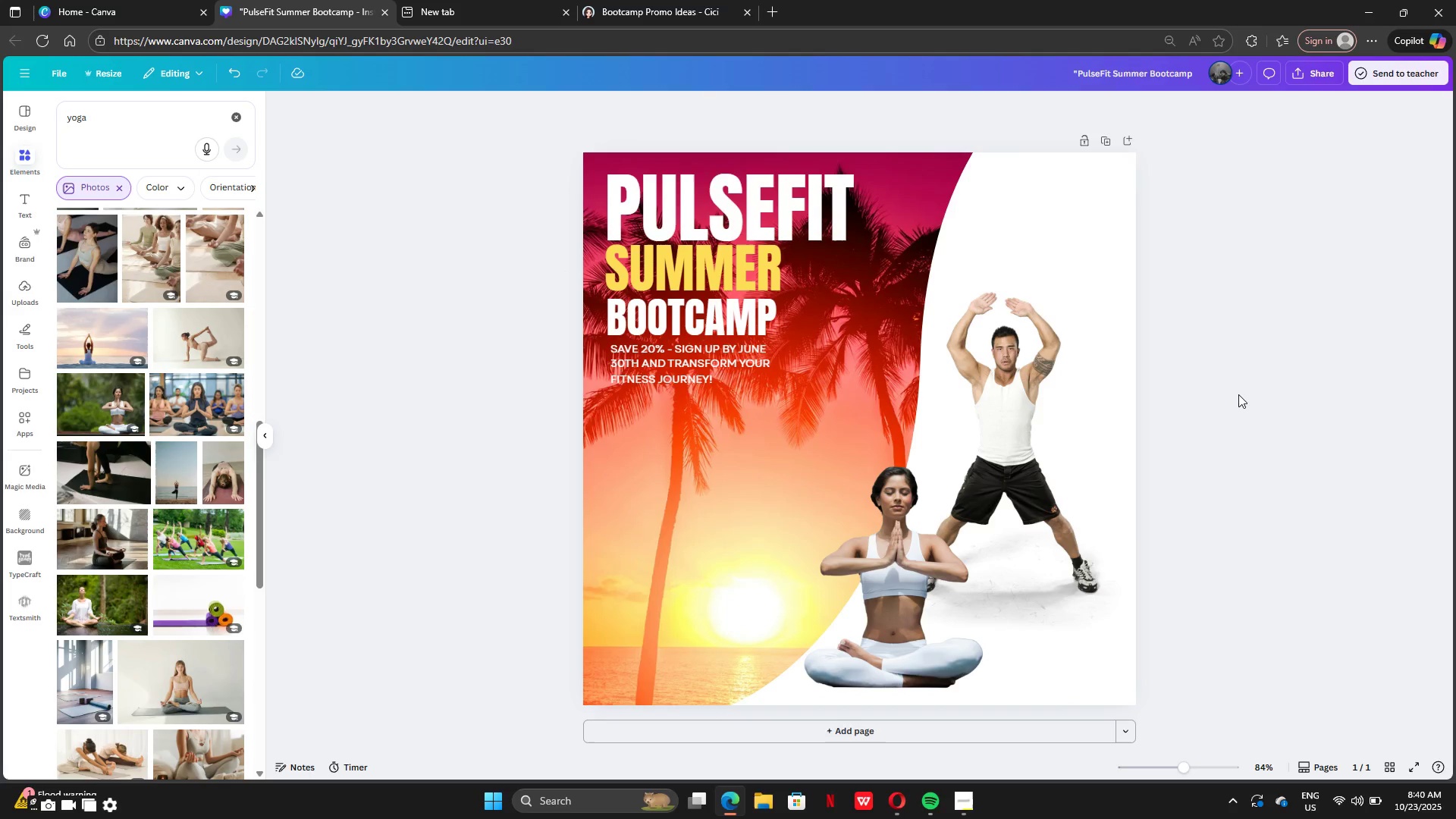 
left_click([1238, 394])
 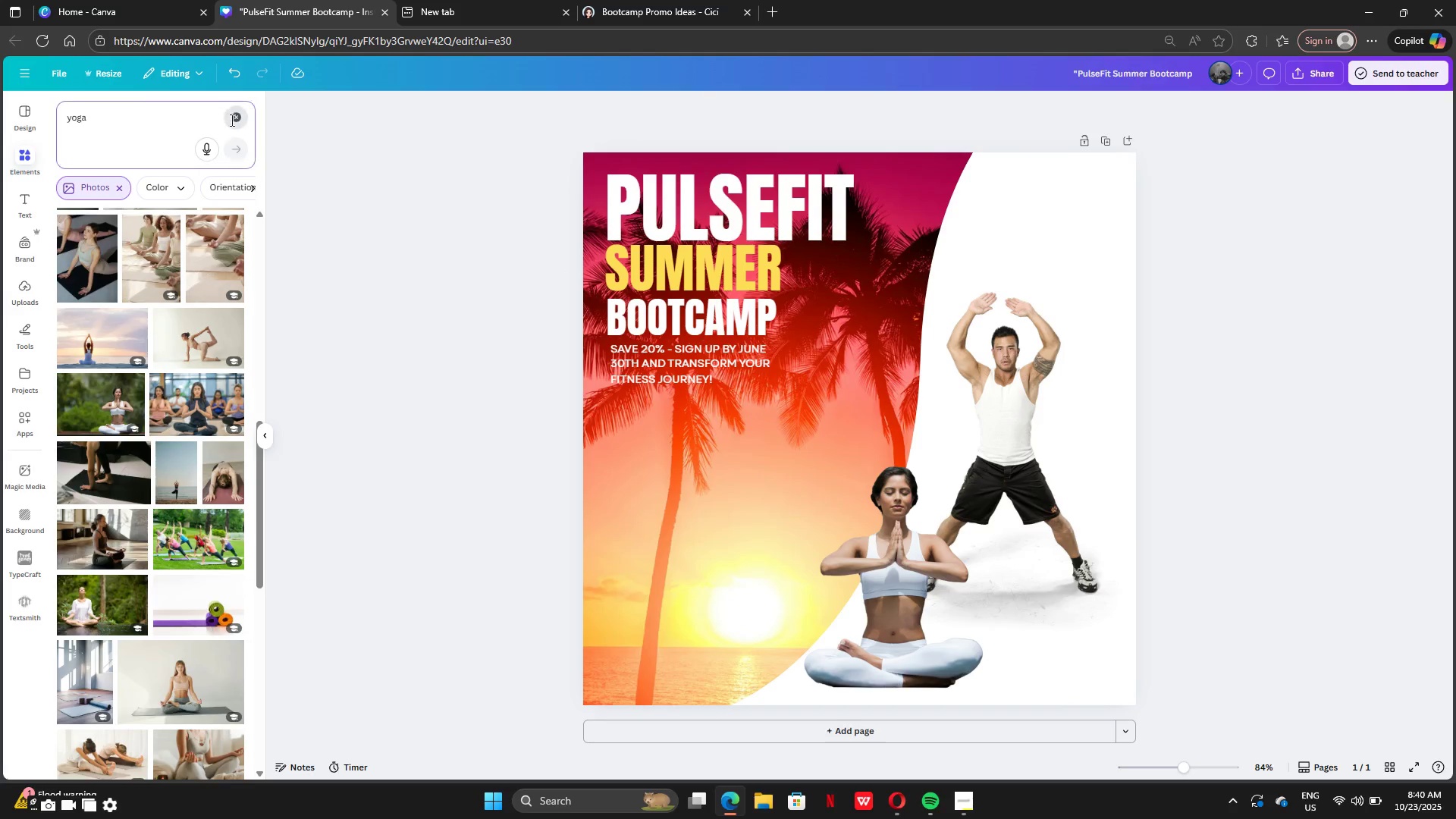 
double_click([161, 128])
 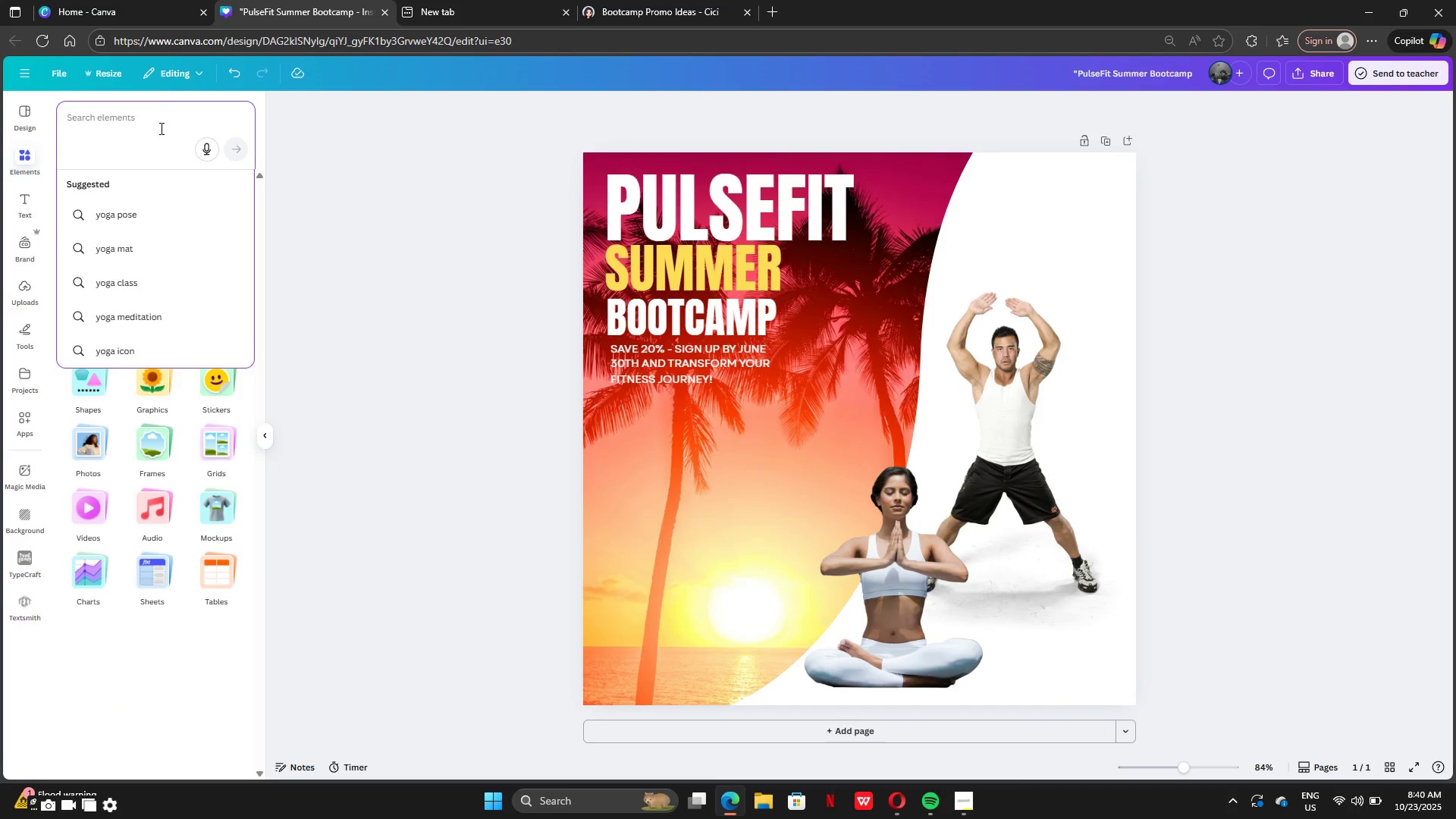 
type(wie)
key(Backspace)
key(Backspace)
type(ieght)
 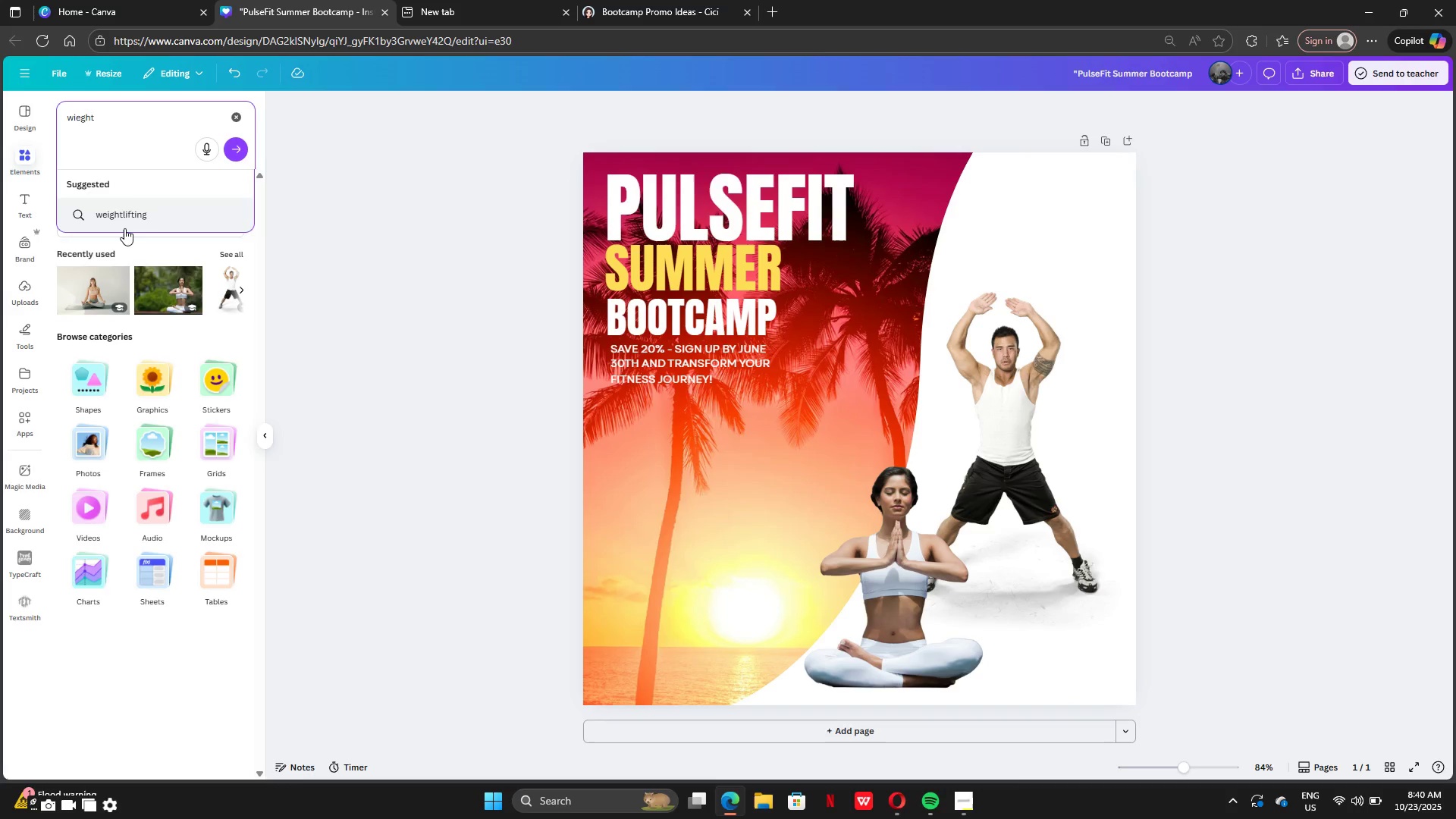 
left_click([124, 228])
 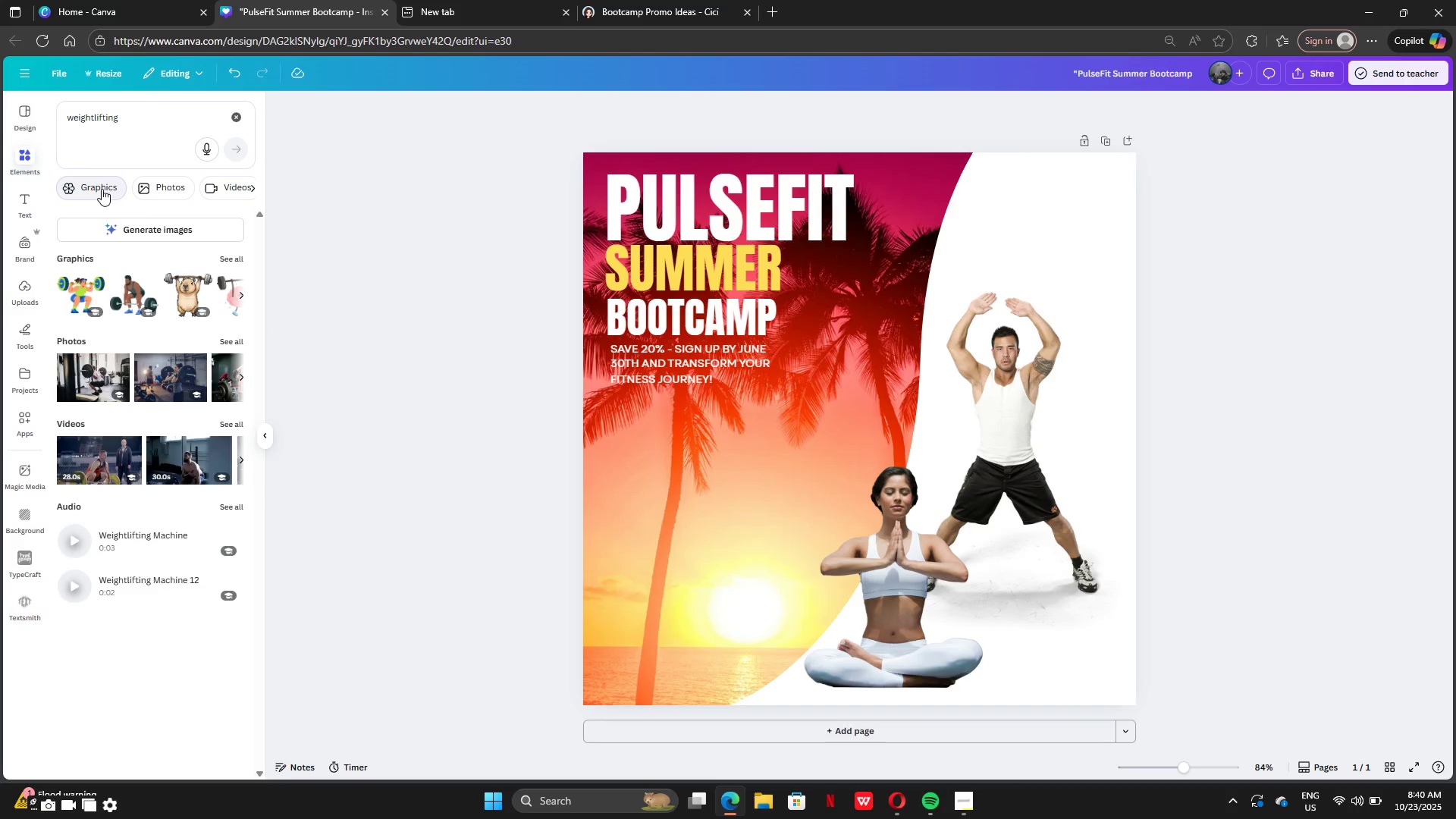 
left_click([162, 192])
 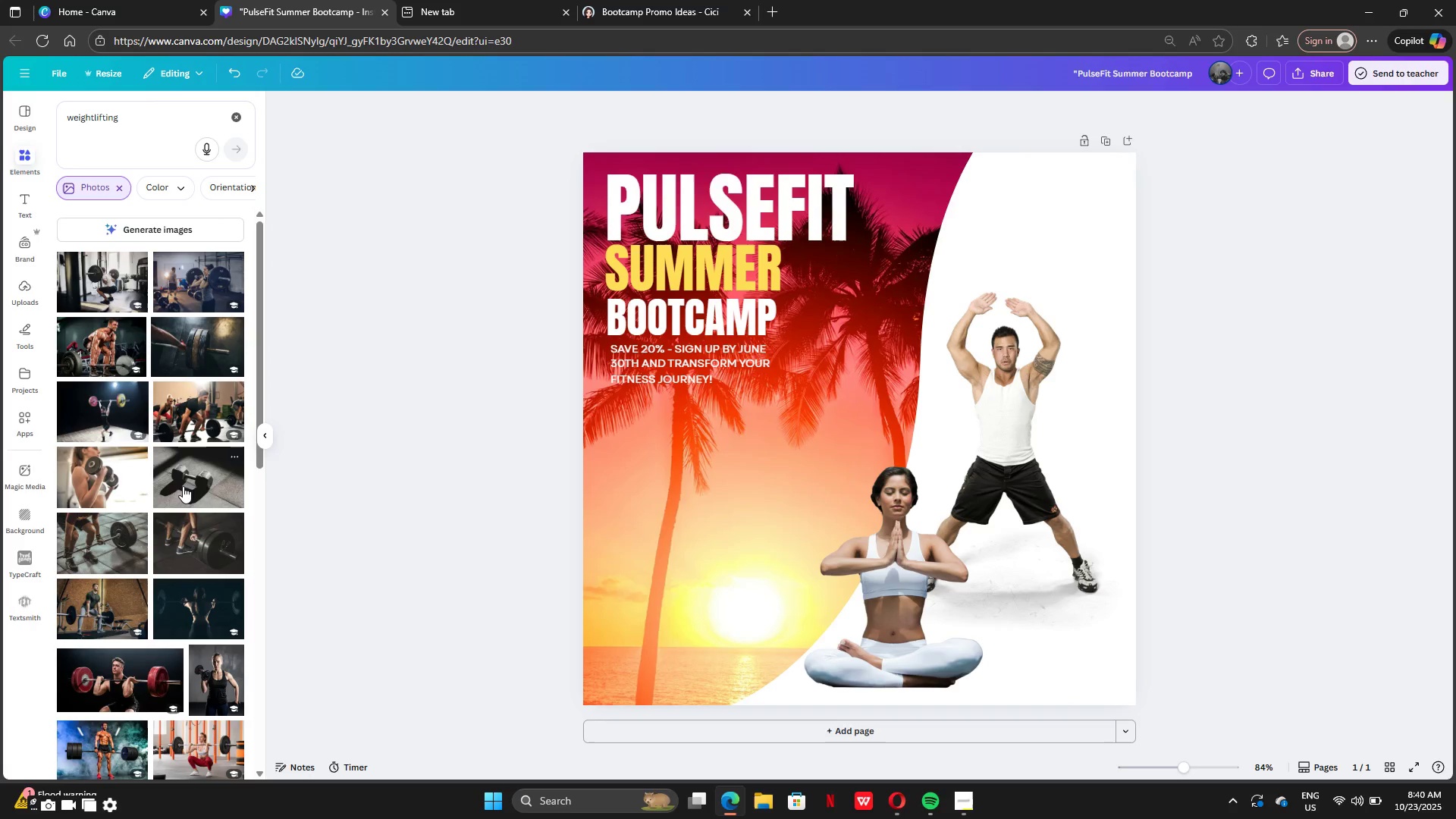 
scroll: coordinate [177, 484], scroll_direction: down, amount: 3.0
 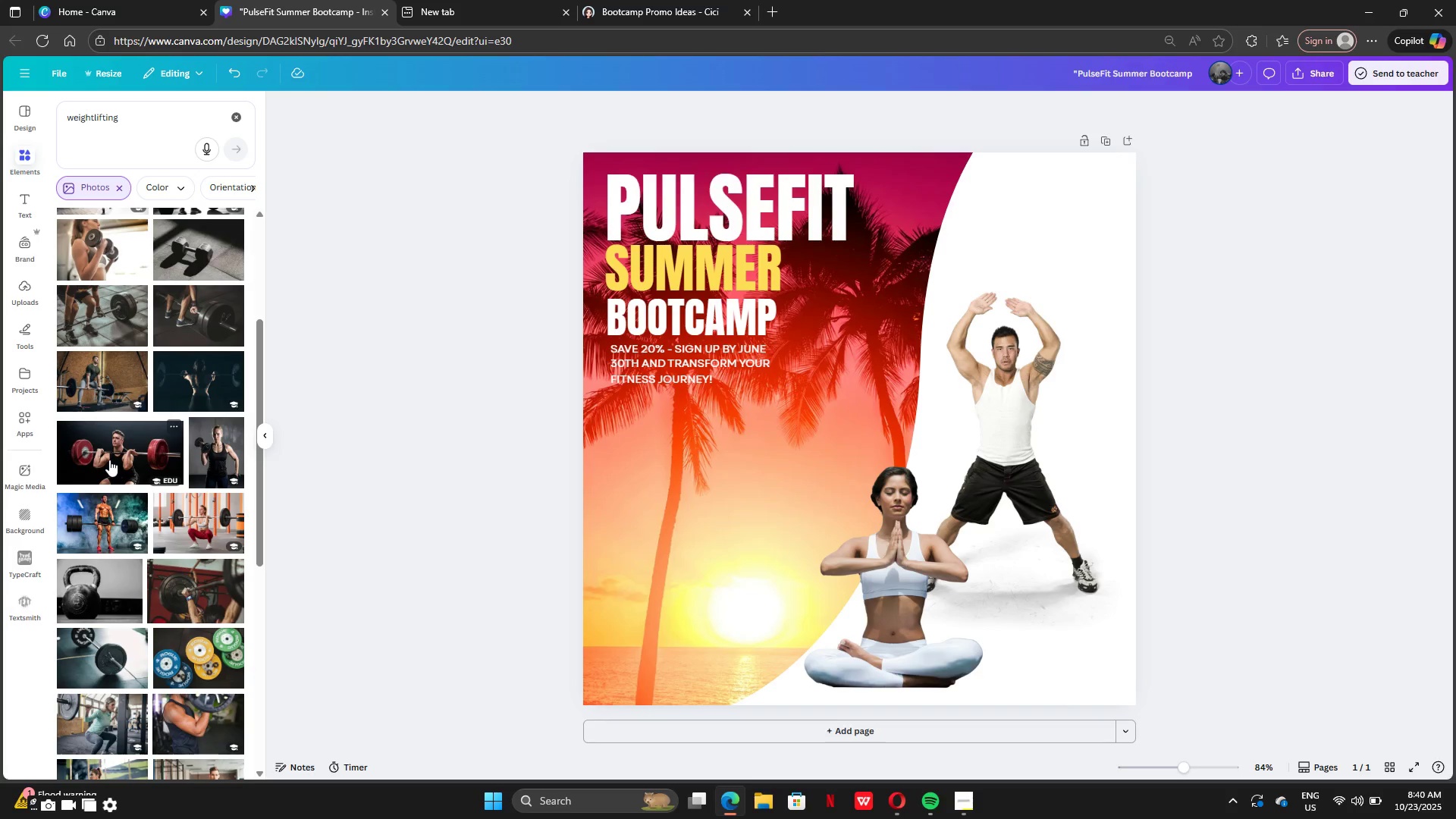 
wait(5.08)
 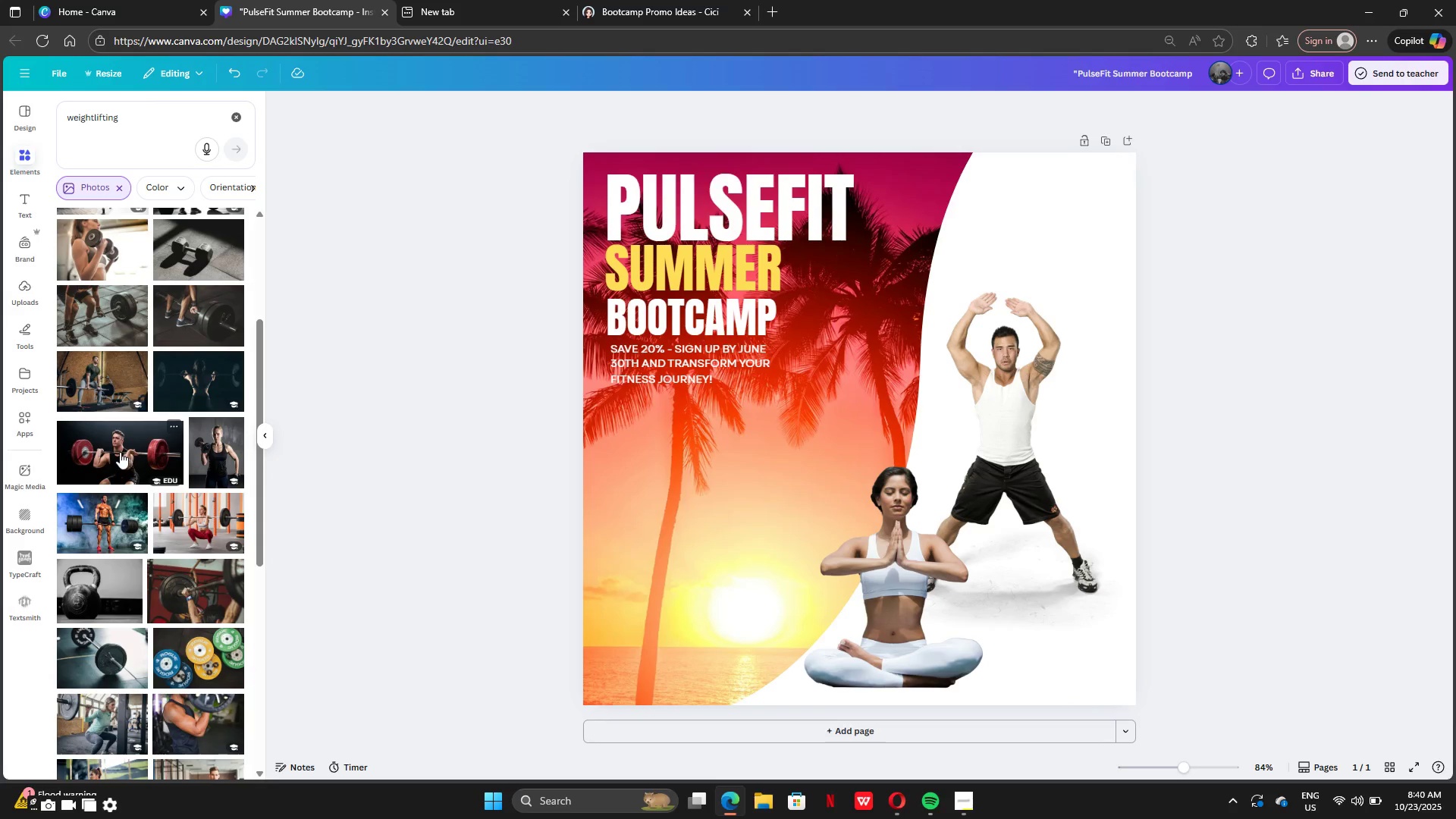 
left_click([110, 460])
 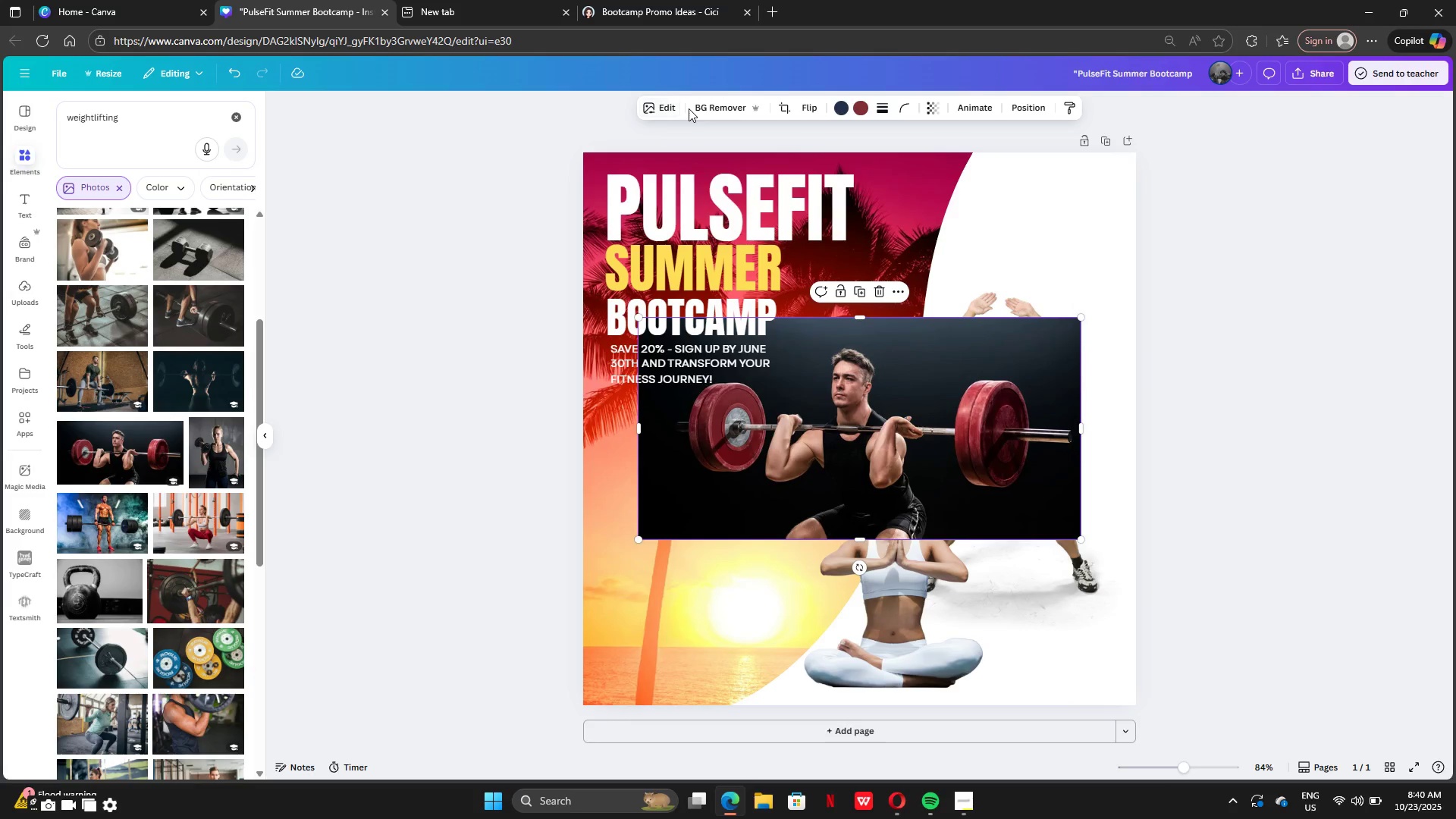 
left_click([698, 105])
 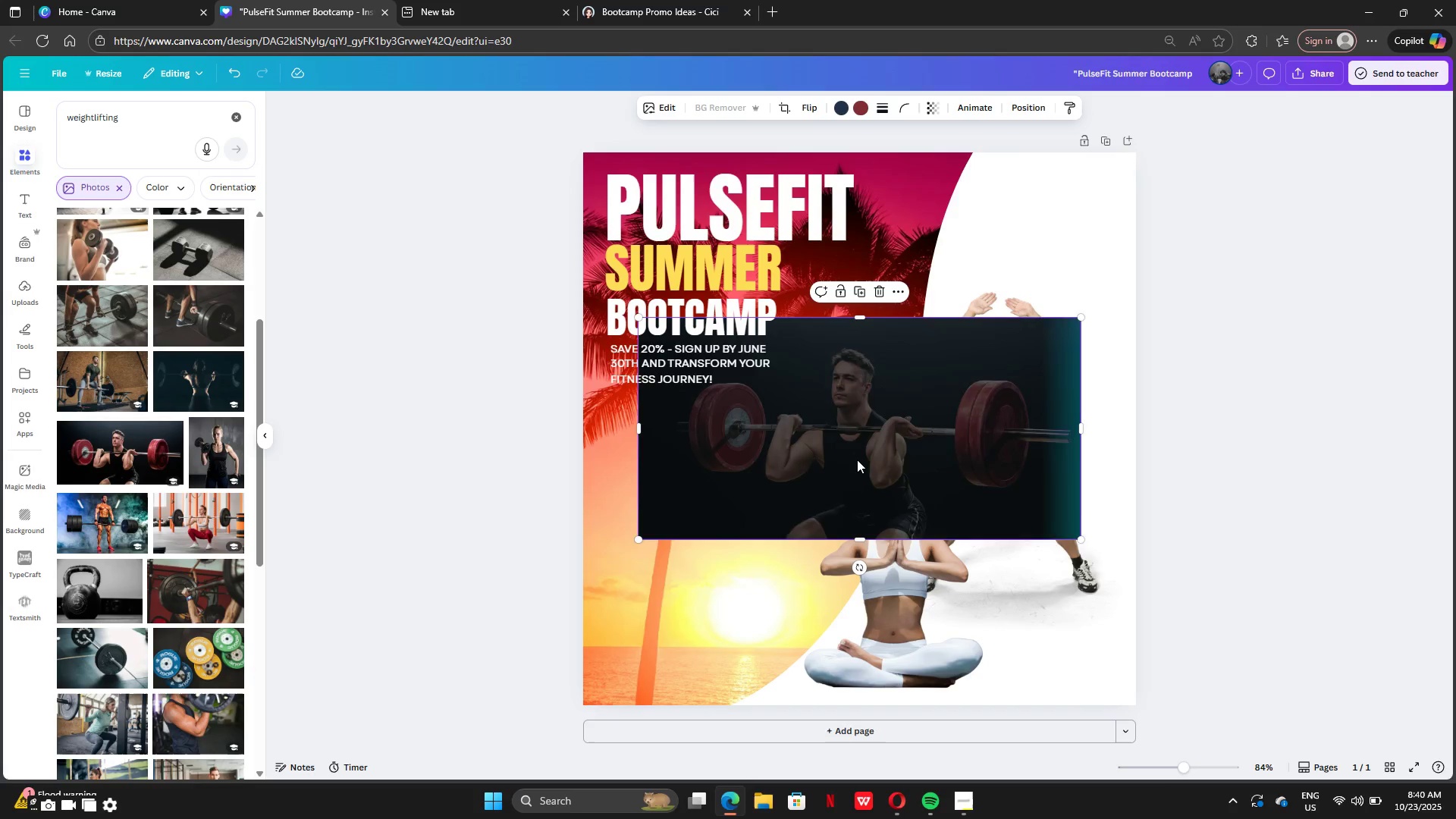 
left_click_drag(start_coordinate=[857, 460], to_coordinate=[865, 626])
 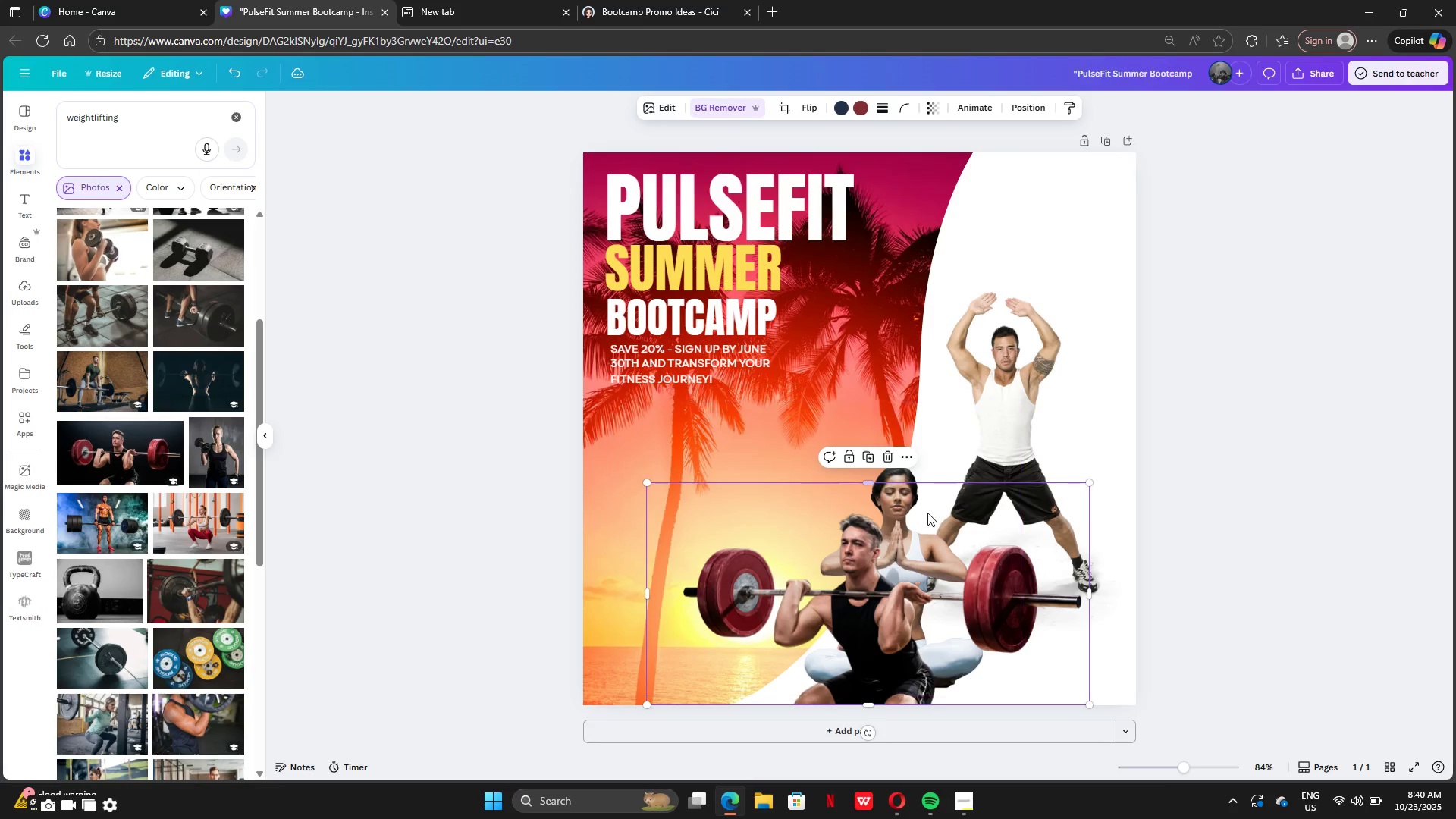 
left_click_drag(start_coordinate=[918, 528], to_coordinate=[881, 528])
 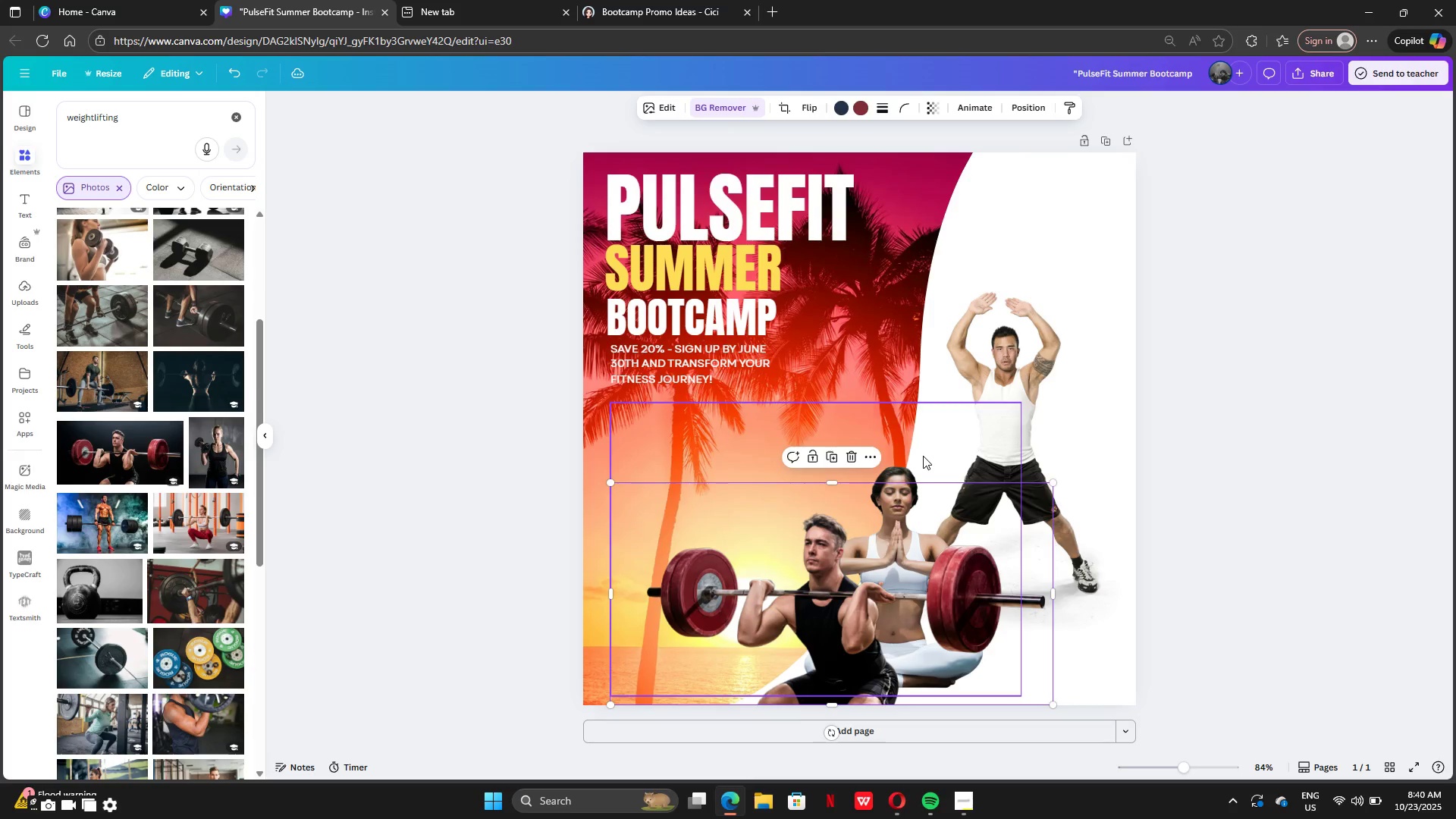 
left_click_drag(start_coordinate=[923, 455], to_coordinate=[934, 419])
 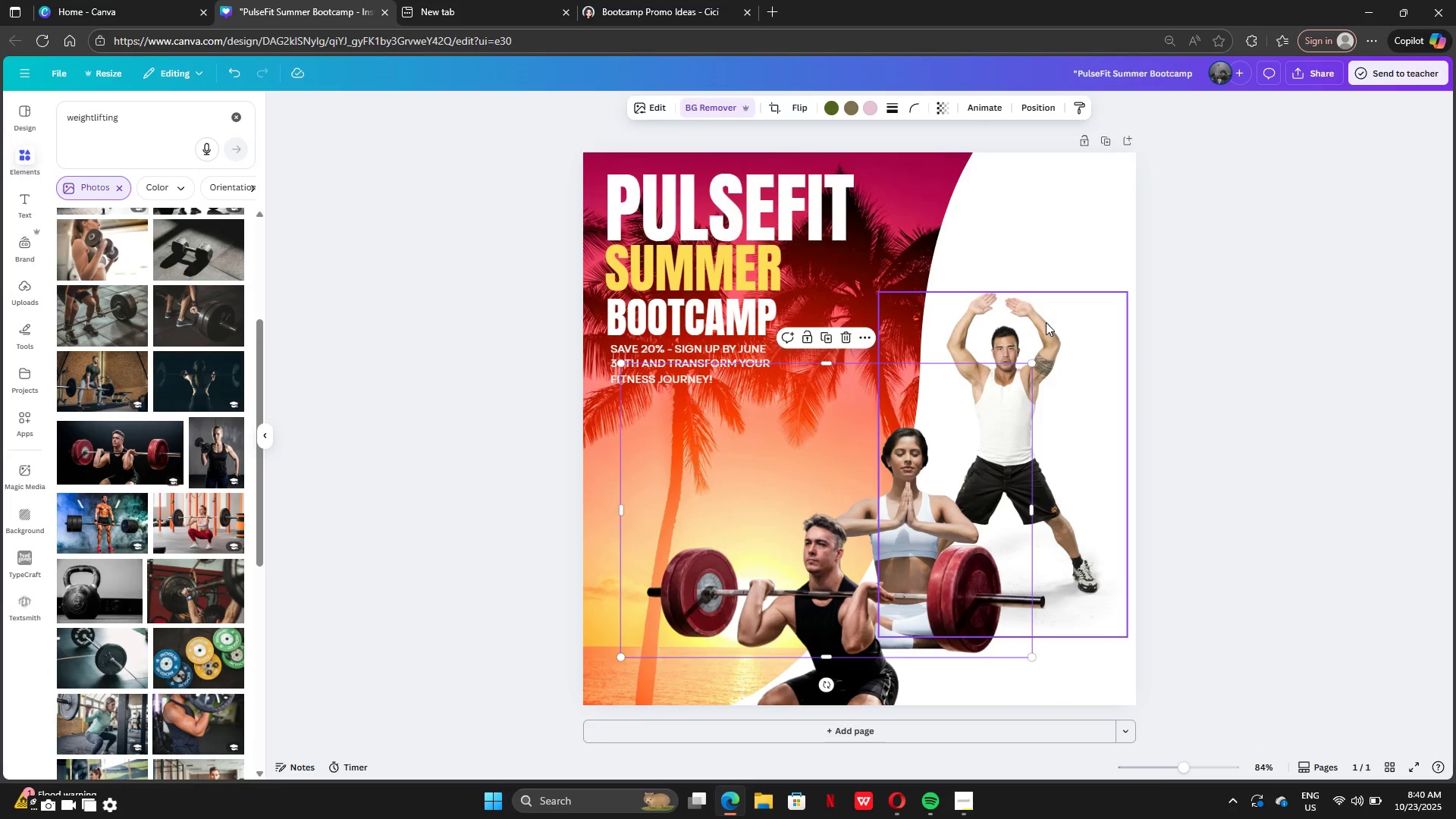 
left_click_drag(start_coordinate=[1046, 322], to_coordinate=[1066, 211])
 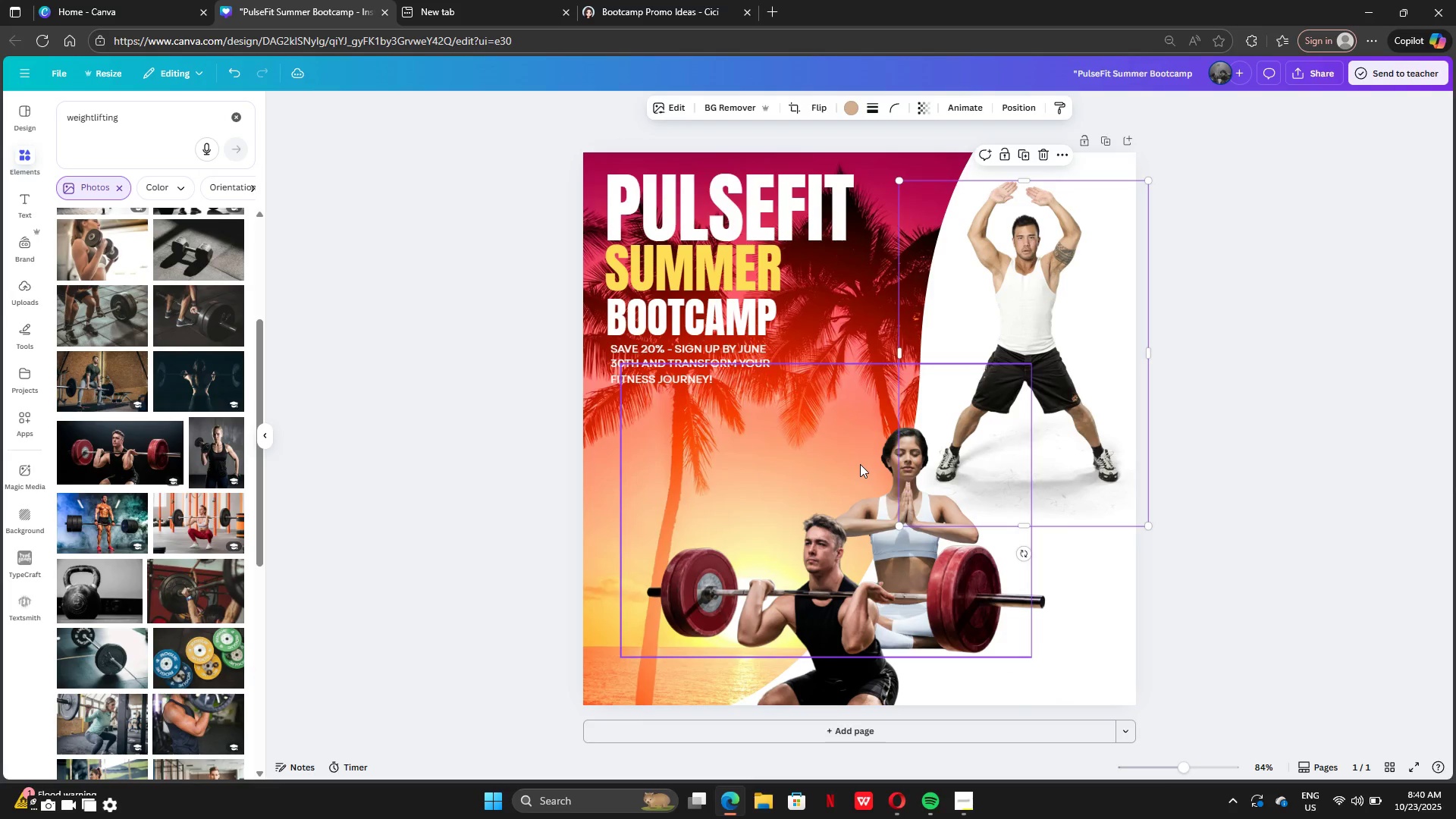 
left_click_drag(start_coordinate=[860, 464], to_coordinate=[999, 438])
 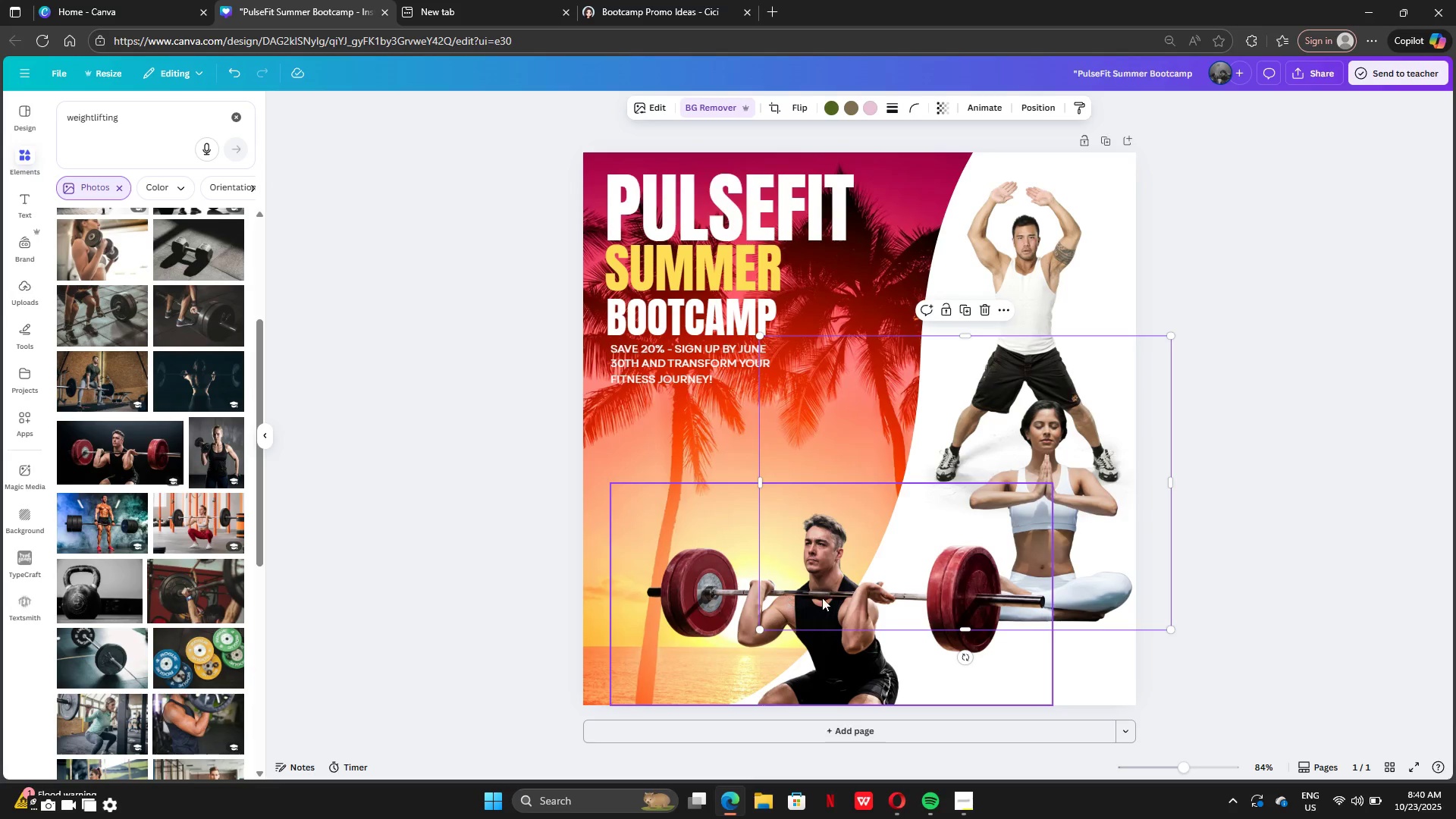 
left_click_drag(start_coordinate=[788, 596], to_coordinate=[803, 595])
 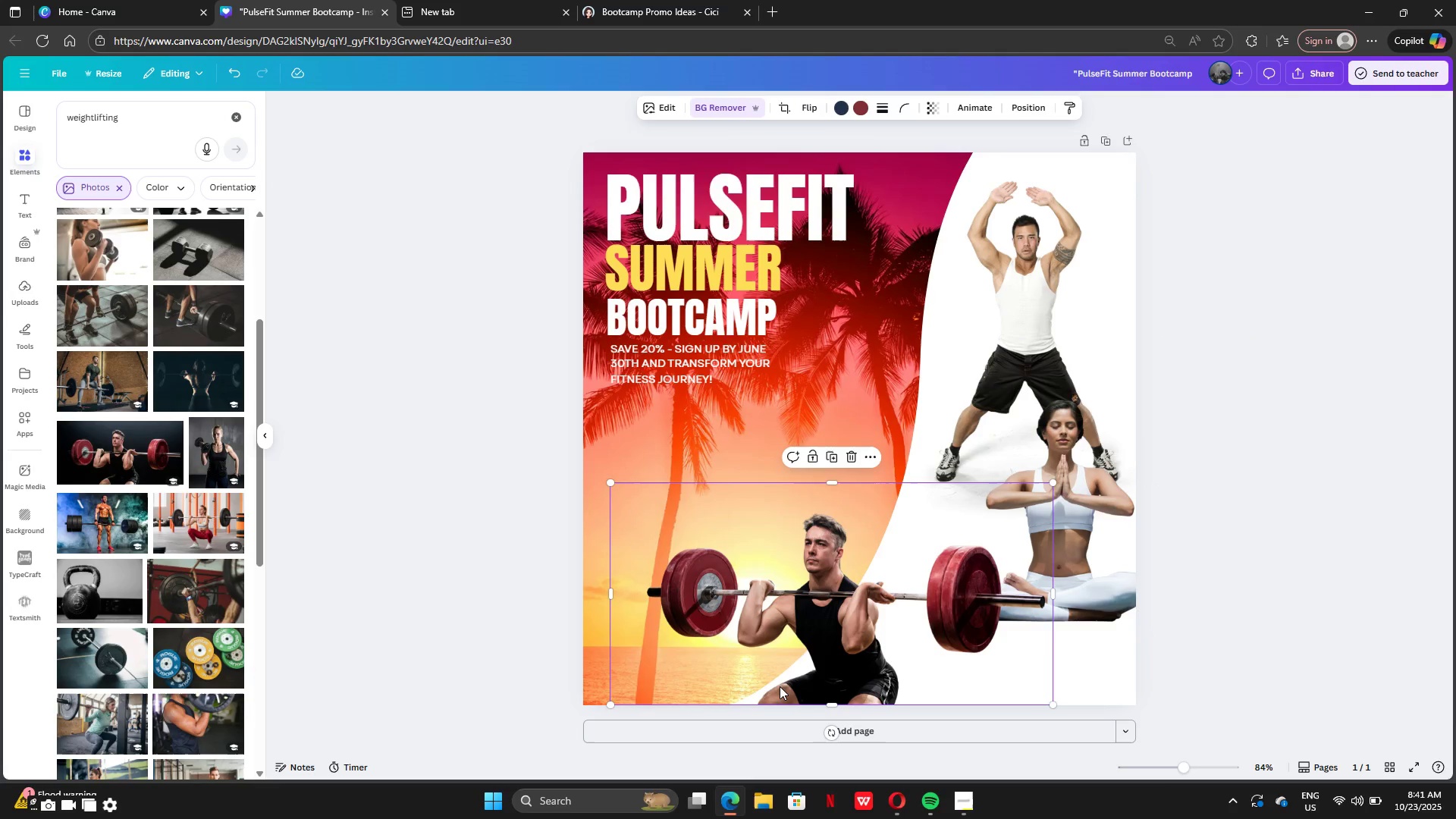 
left_click([780, 686])
 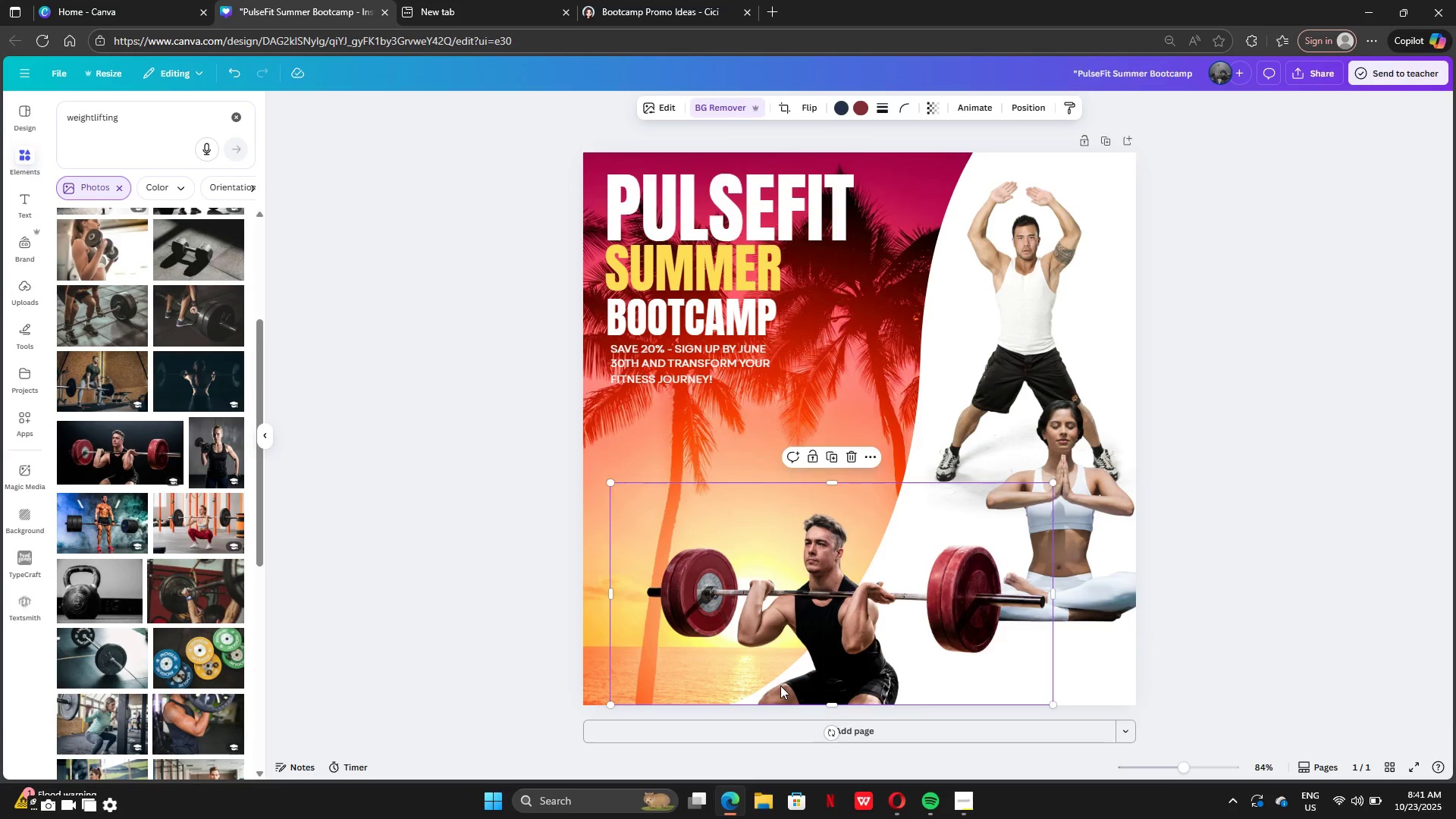 
left_click_drag(start_coordinate=[780, 686], to_coordinate=[868, 686])
 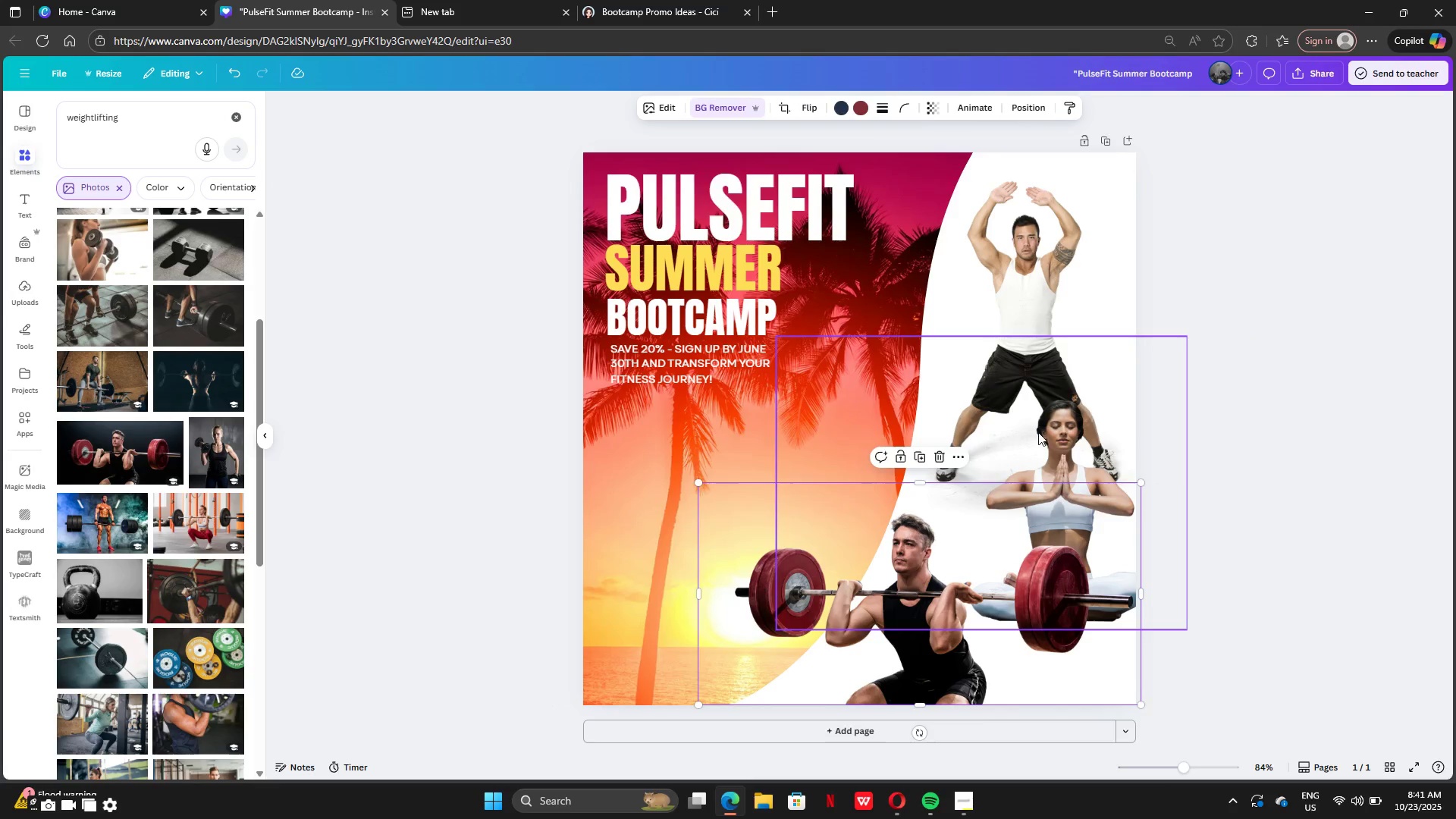 
left_click_drag(start_coordinate=[1038, 432], to_coordinate=[1003, 452])
 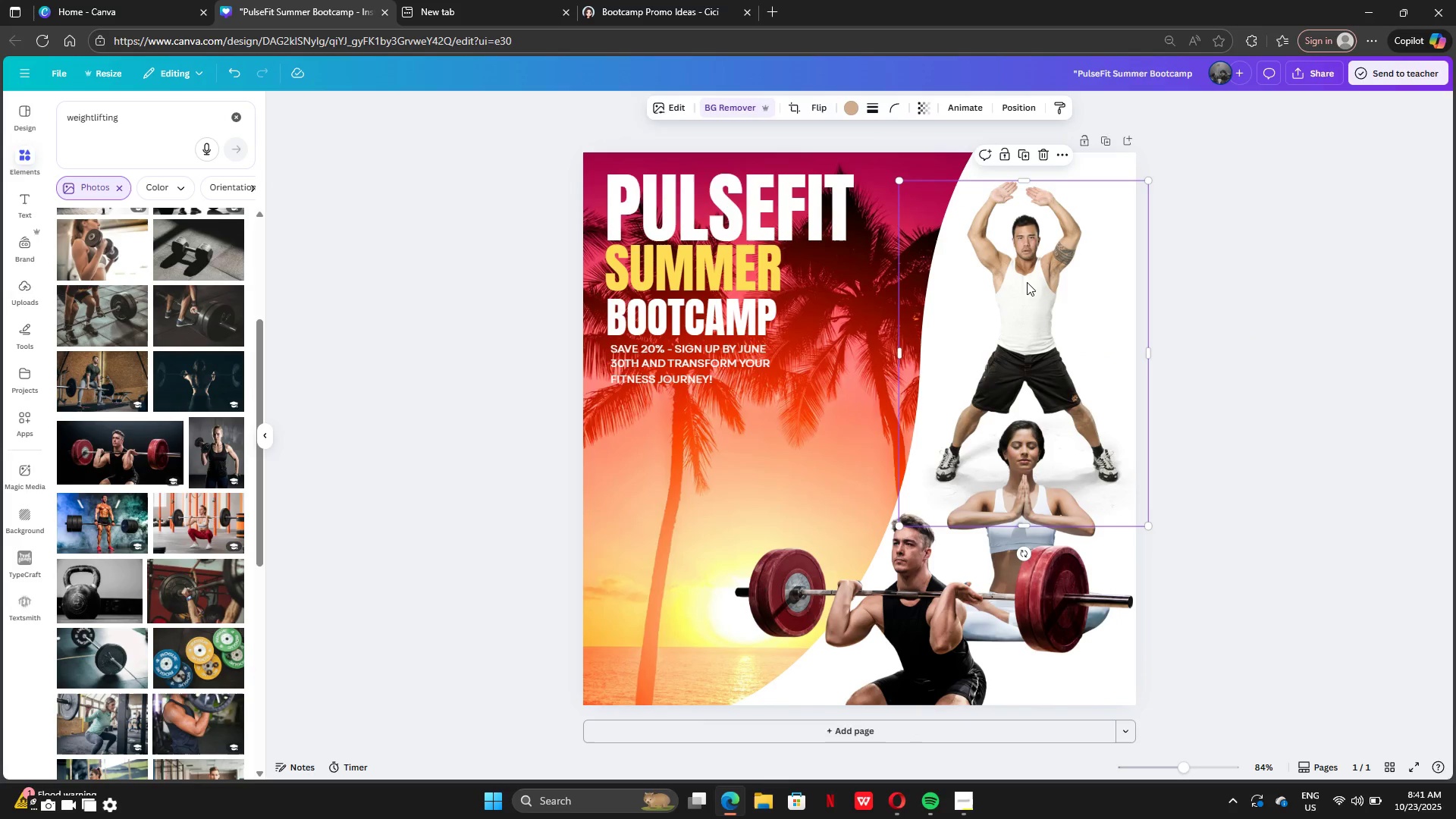 
left_click_drag(start_coordinate=[1027, 282], to_coordinate=[1025, 277])
 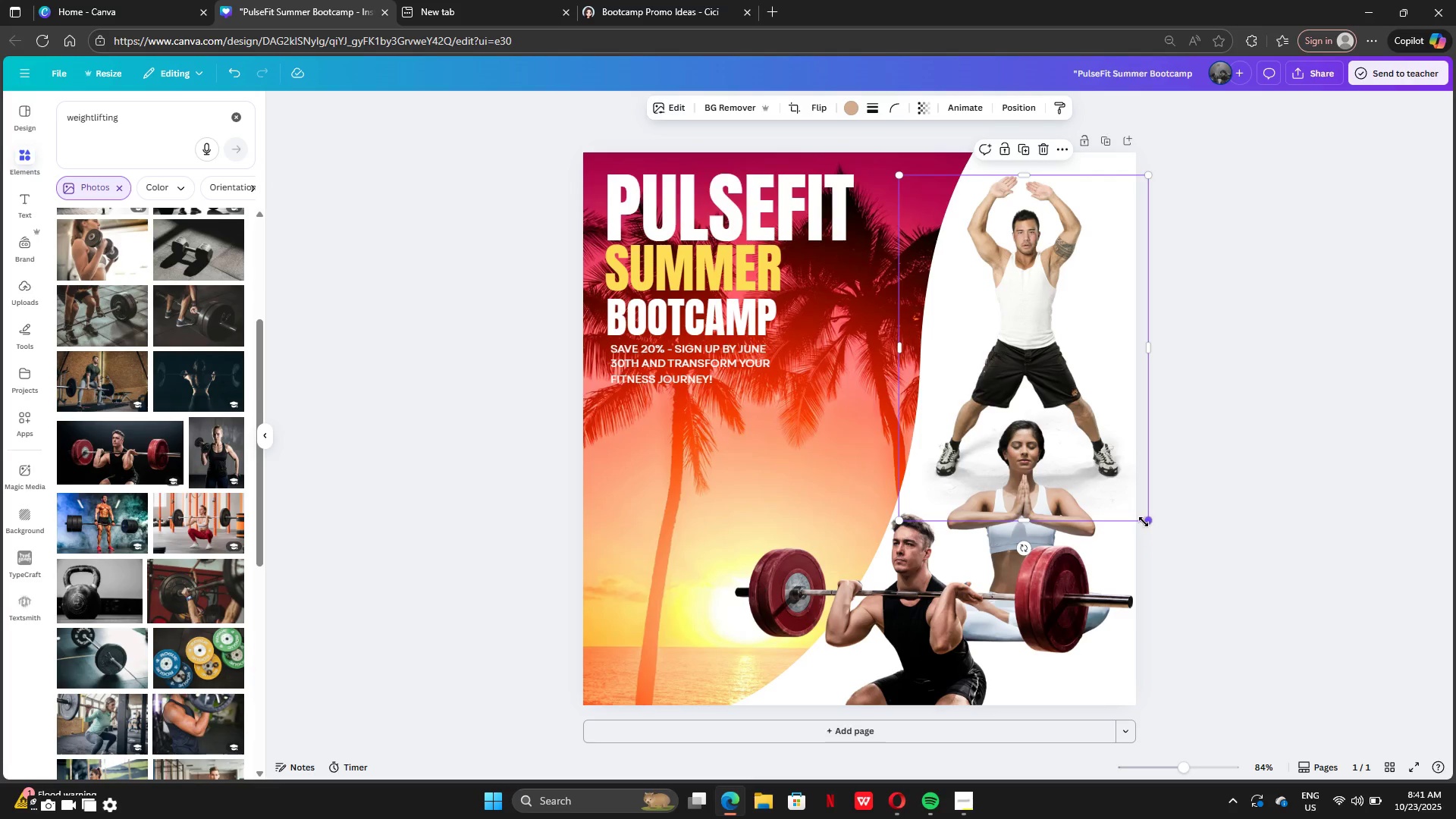 
left_click_drag(start_coordinate=[1146, 522], to_coordinate=[1049, 466])
 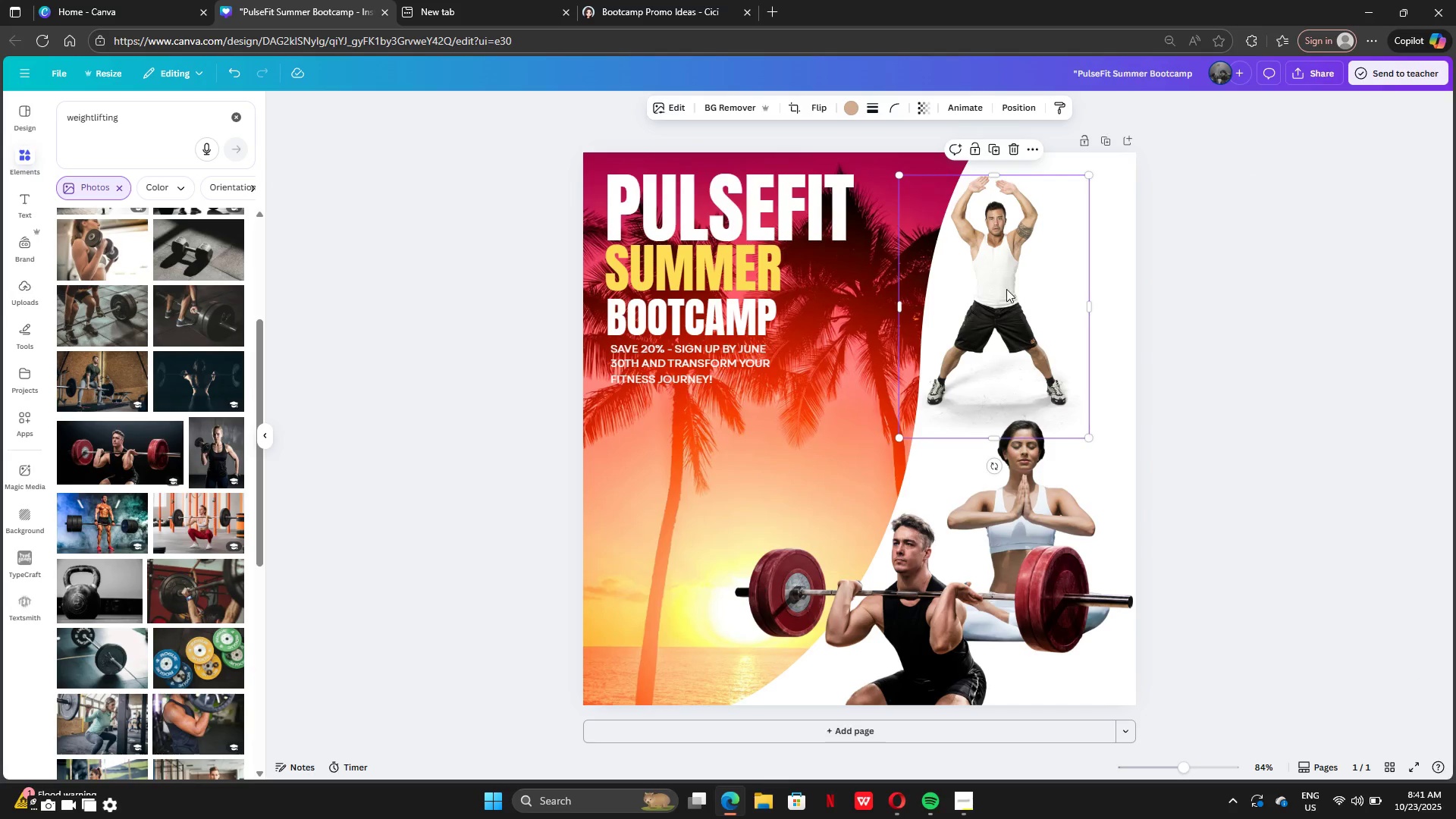 
left_click_drag(start_coordinate=[1006, 289], to_coordinate=[942, 405])
 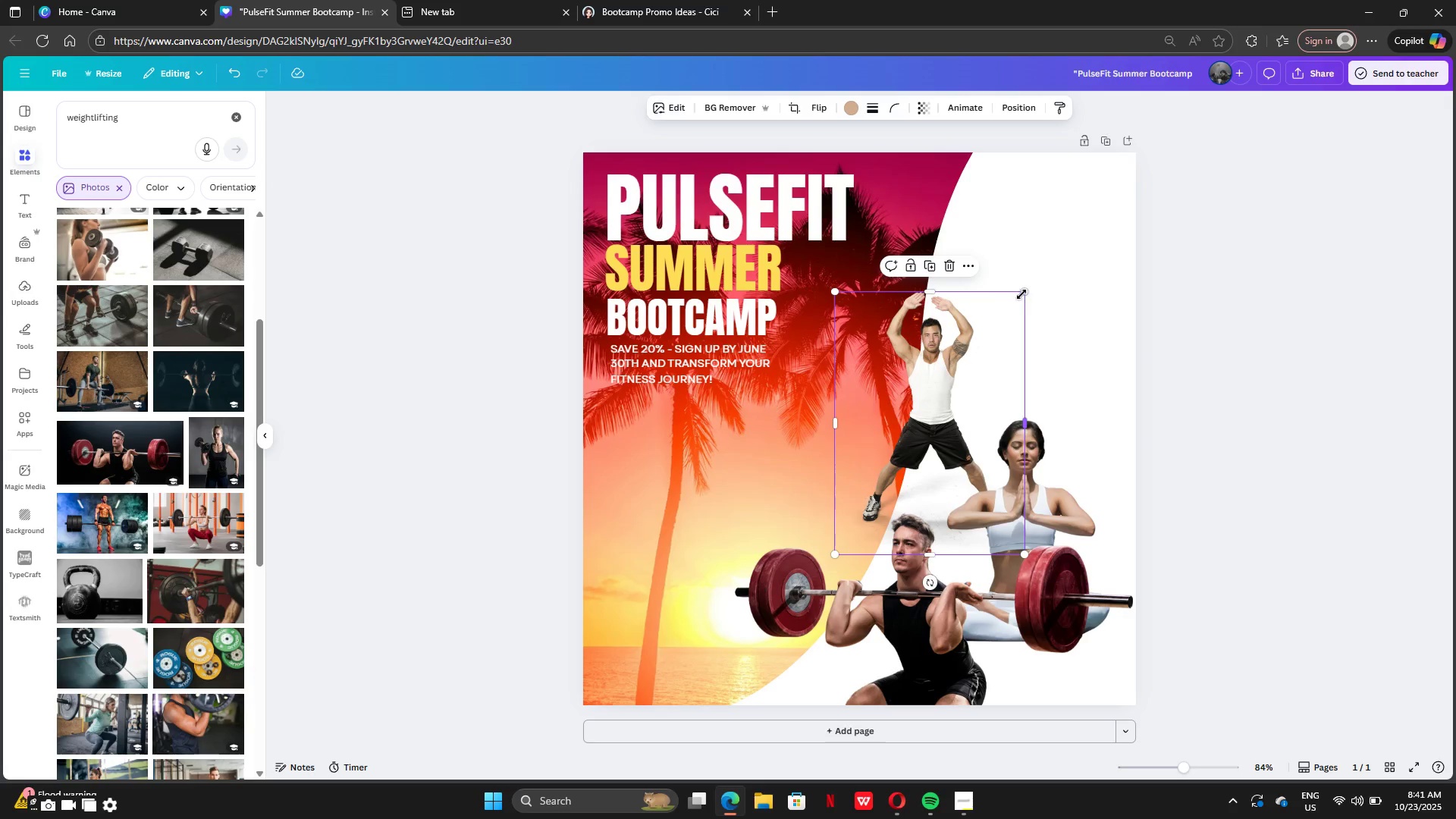 
left_click_drag(start_coordinate=[1021, 288], to_coordinate=[1092, 253])
 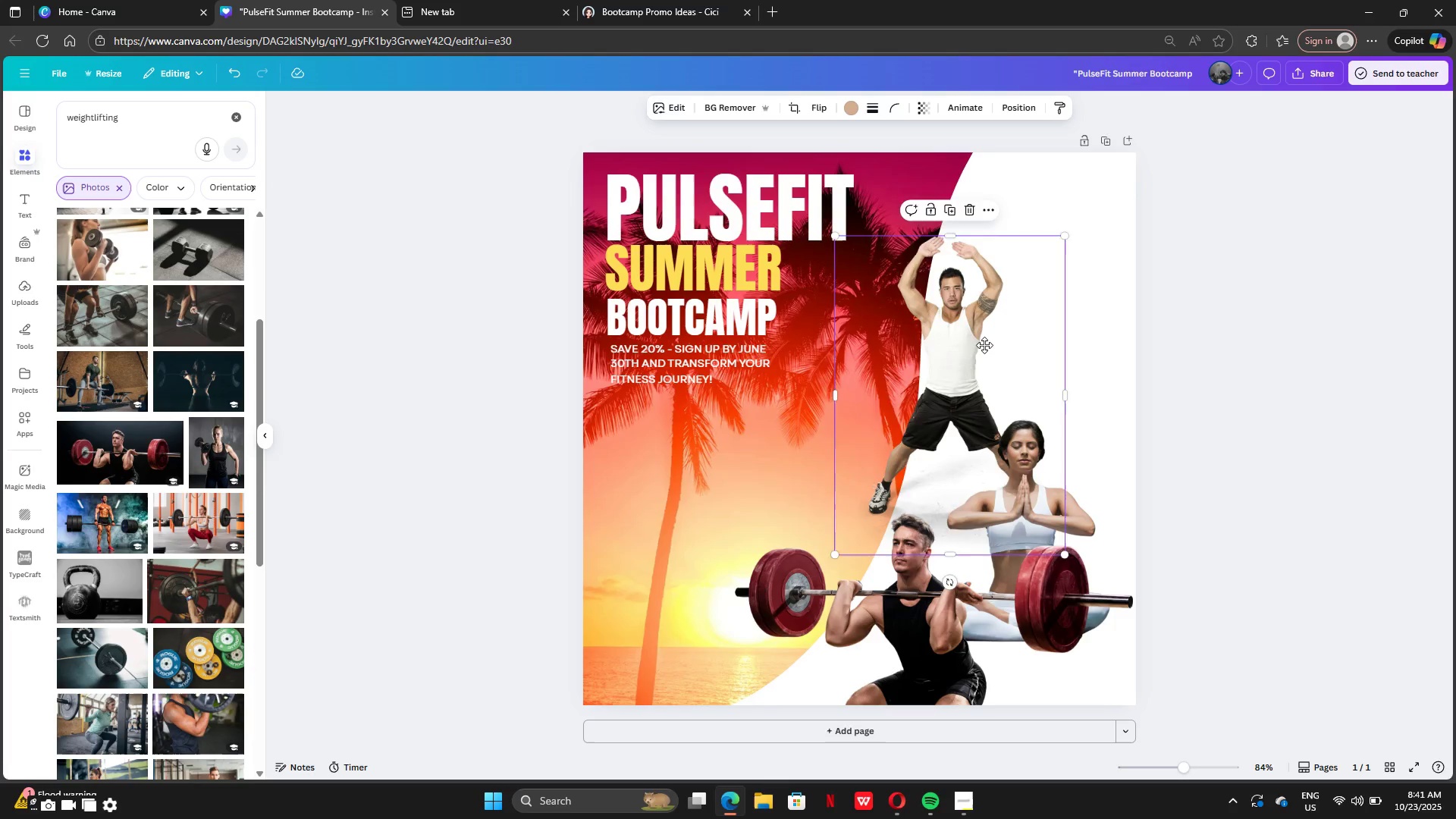 
left_click_drag(start_coordinate=[987, 335], to_coordinate=[1007, 358])
 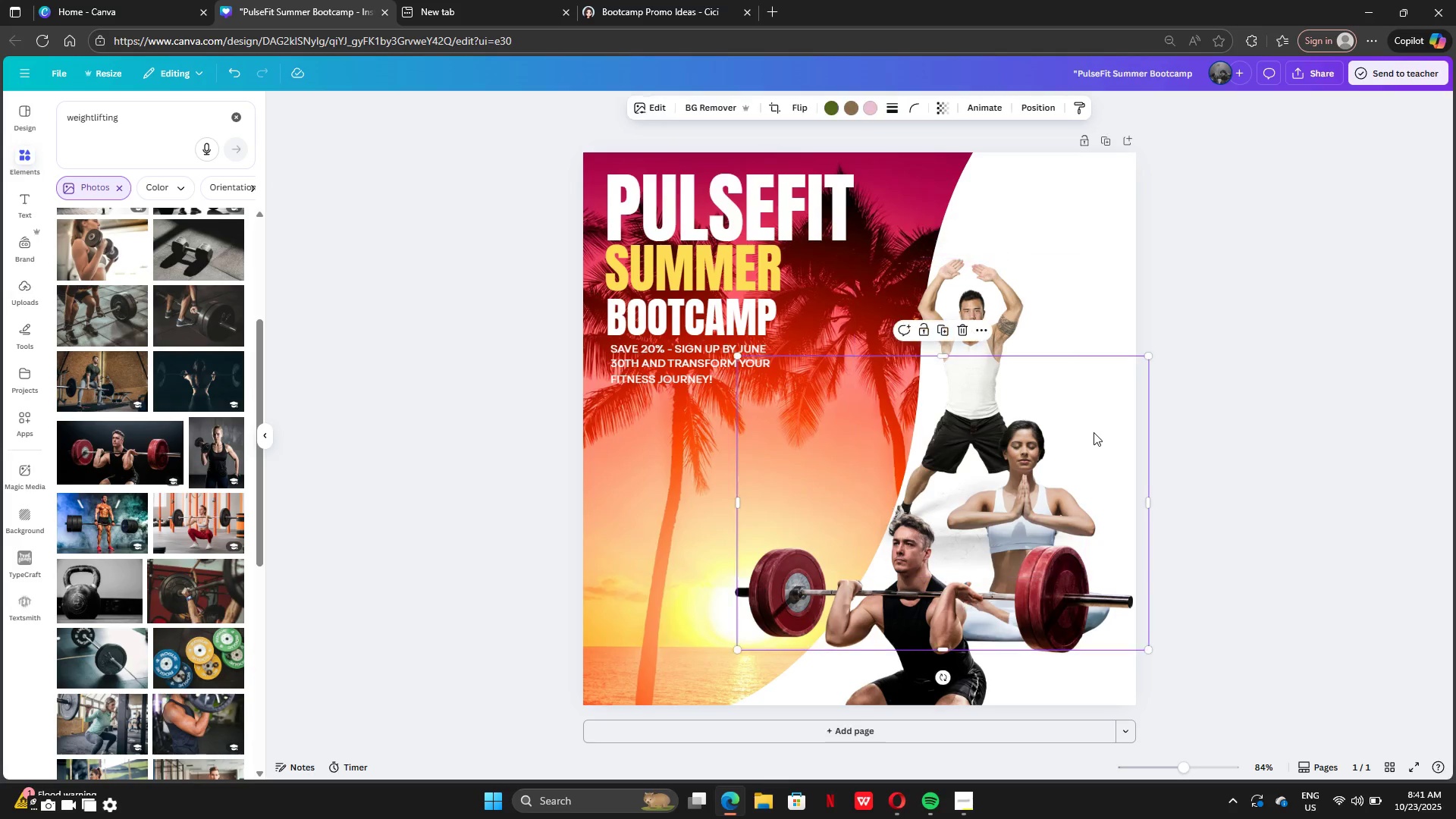 
left_click([1094, 432])
 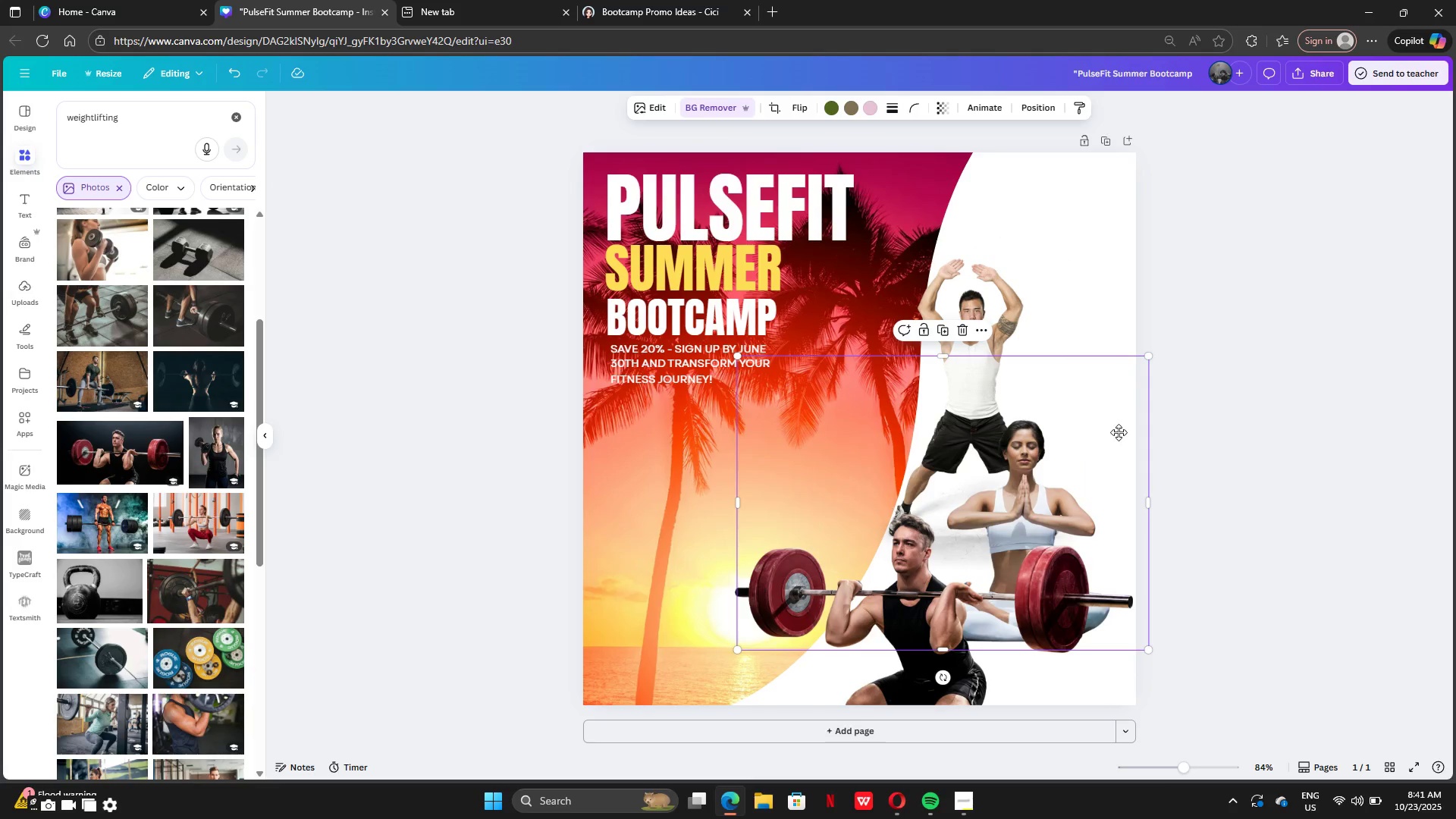 
left_click_drag(start_coordinate=[1094, 432], to_coordinate=[1130, 399])
 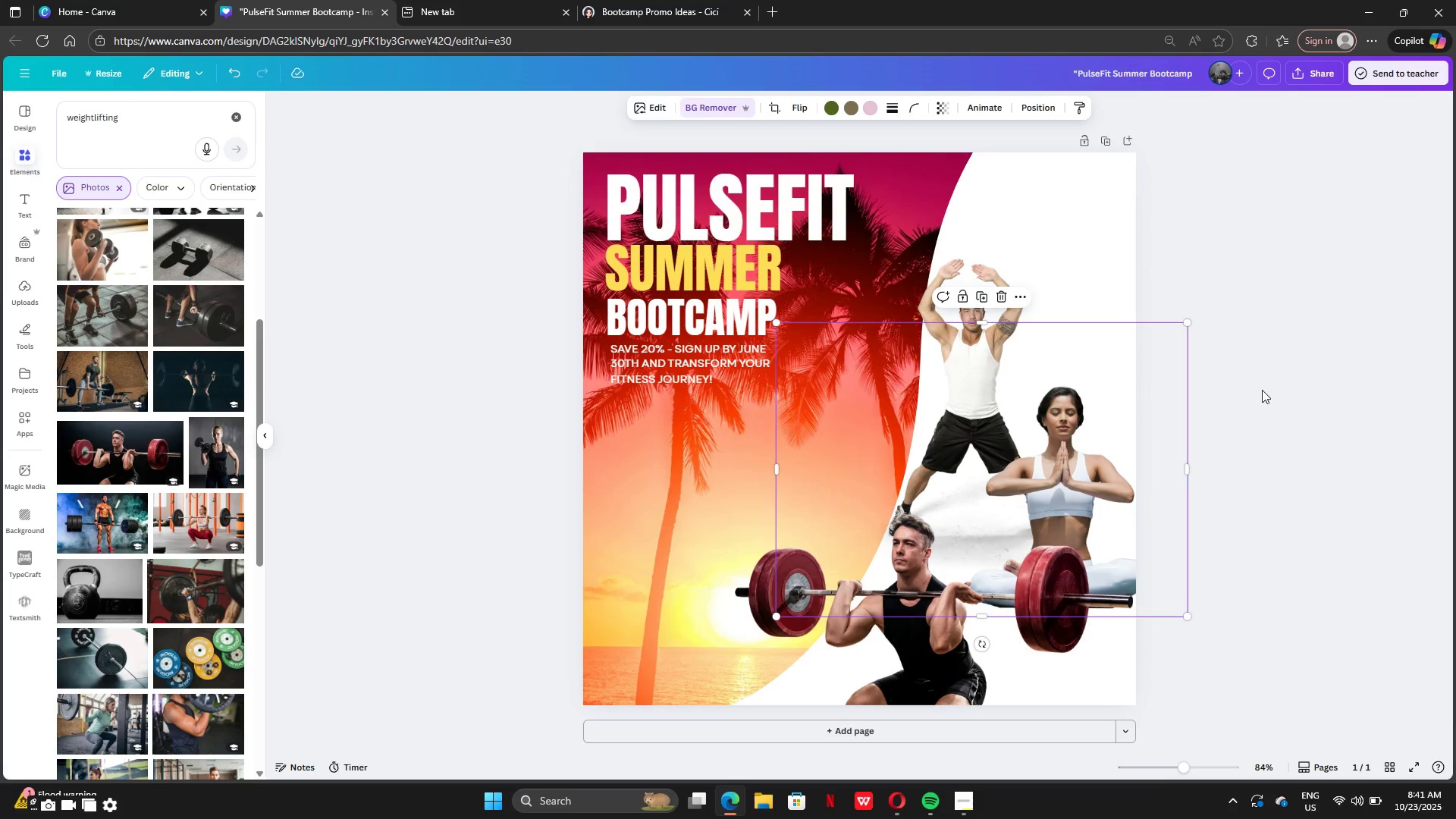 
left_click([1262, 390])
 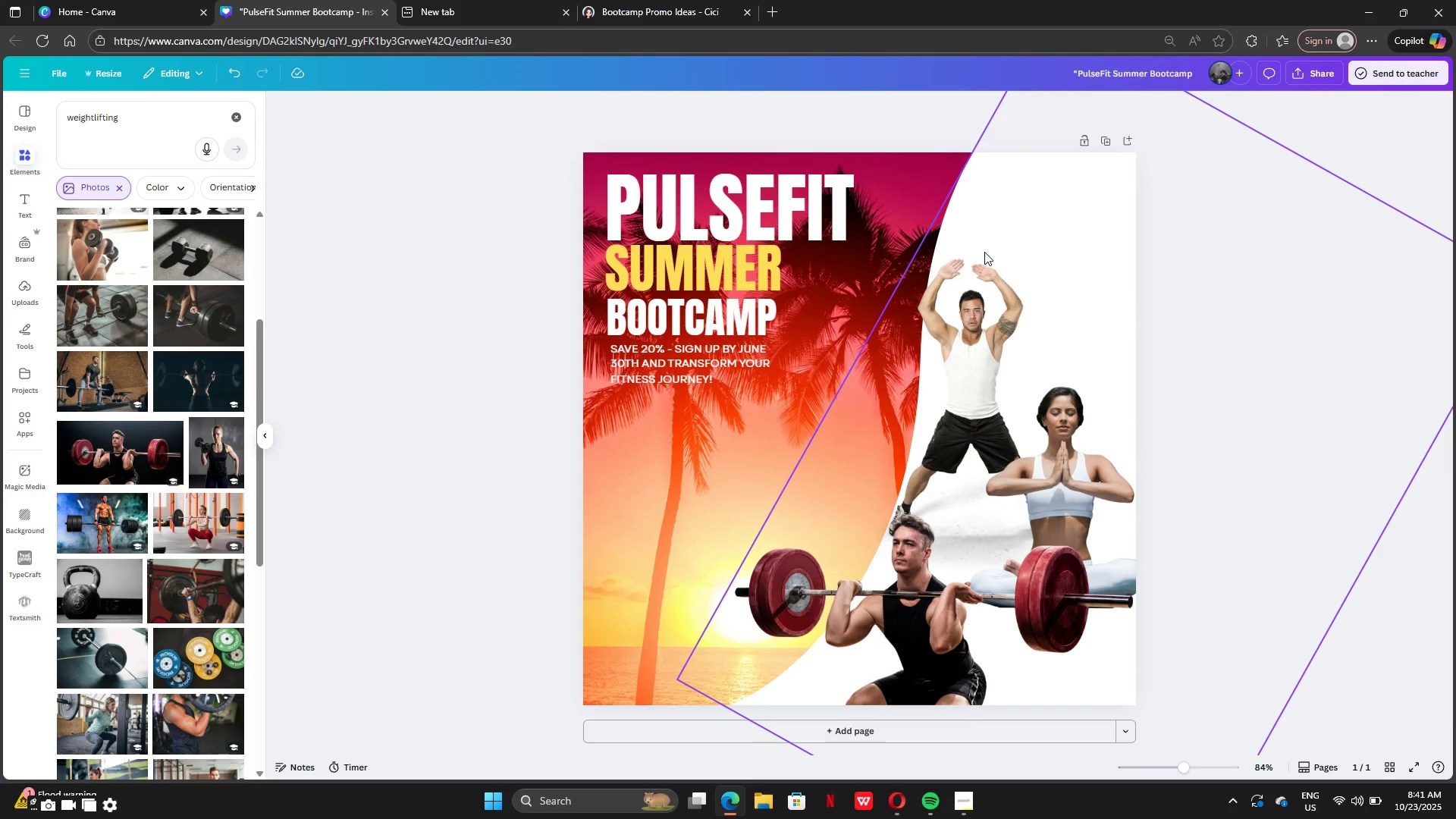 
left_click([984, 252])
 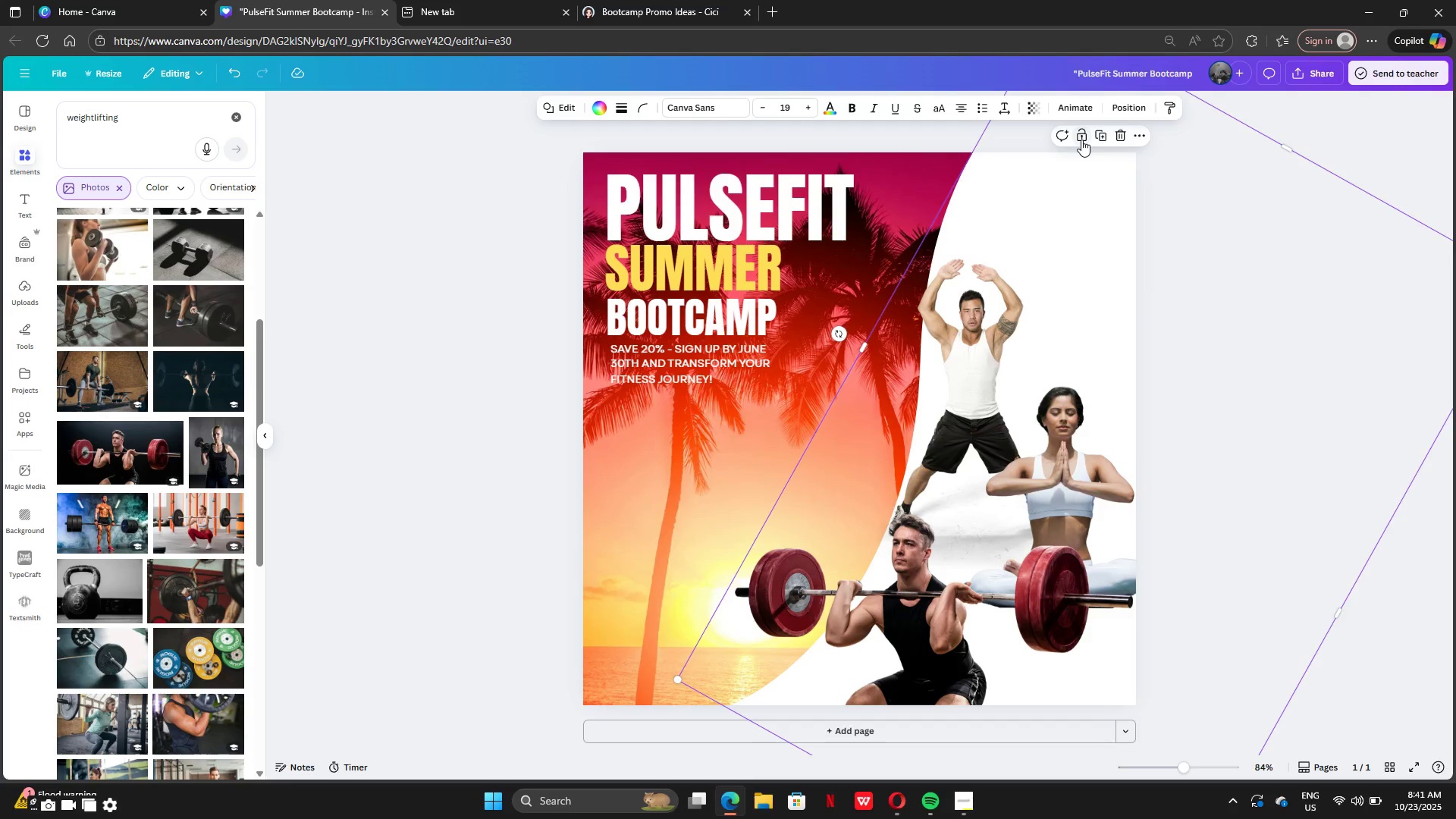 
left_click([1081, 140])
 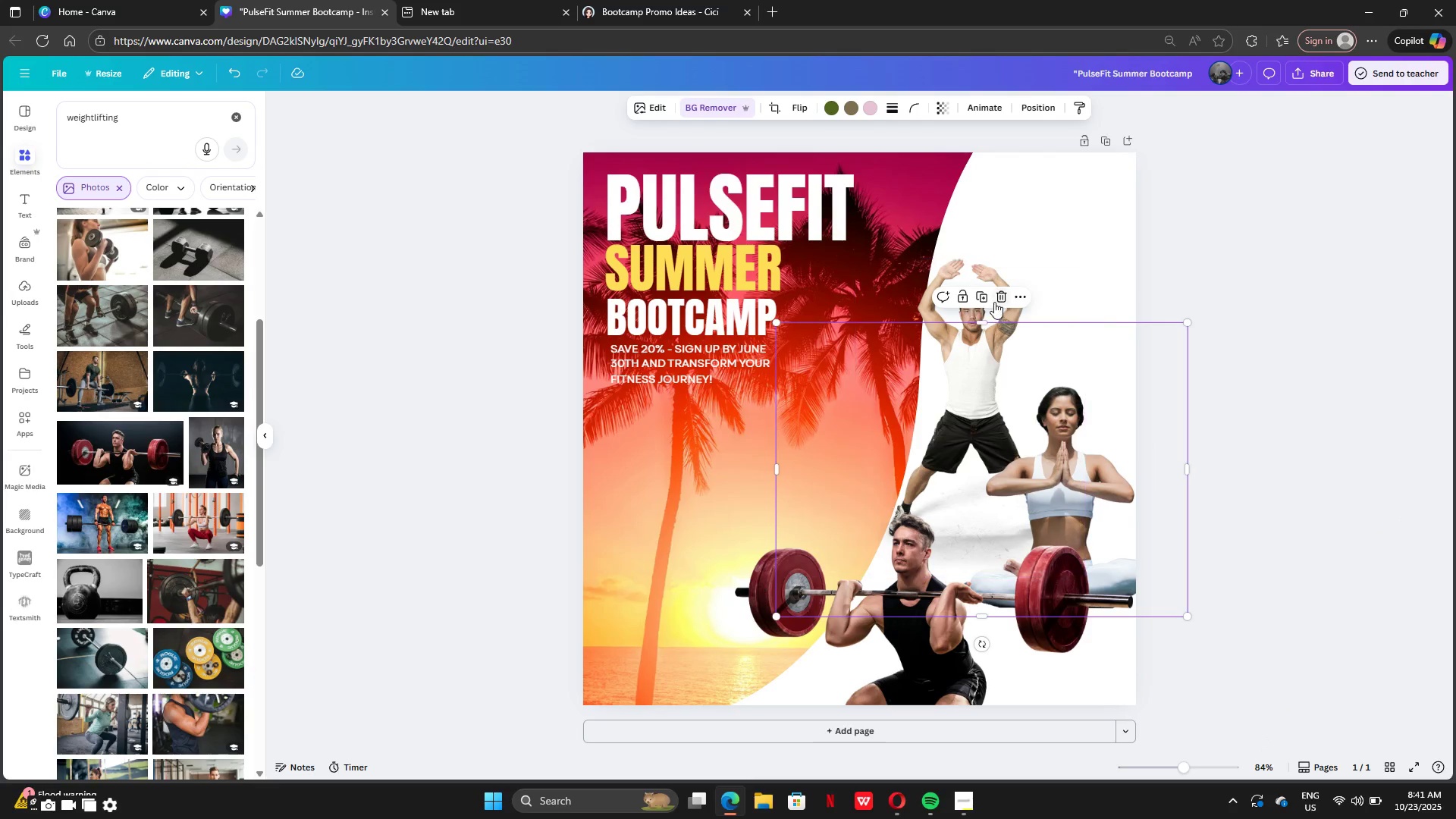 
double_click([994, 302])
 